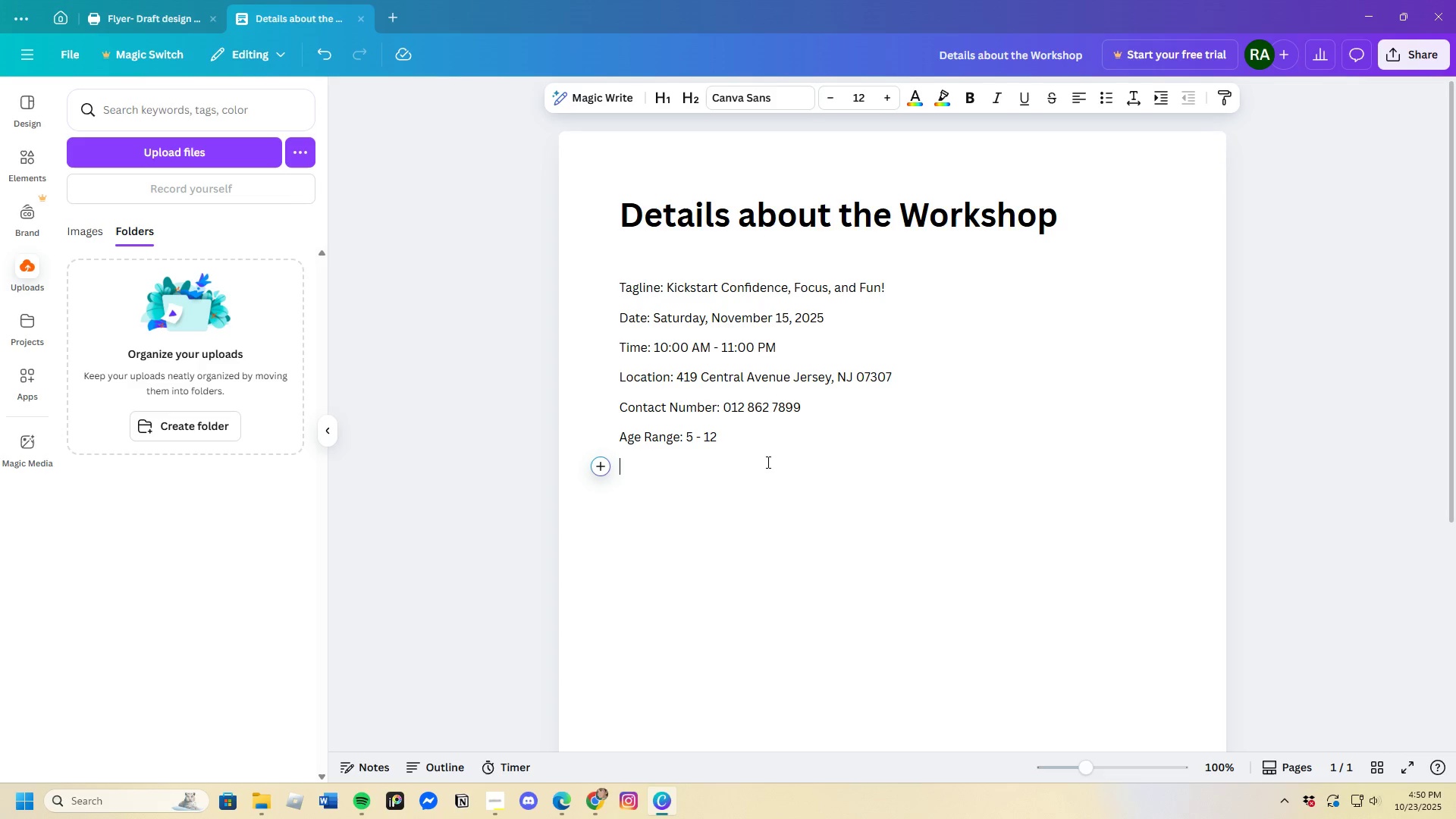 
left_click([767, 459])
 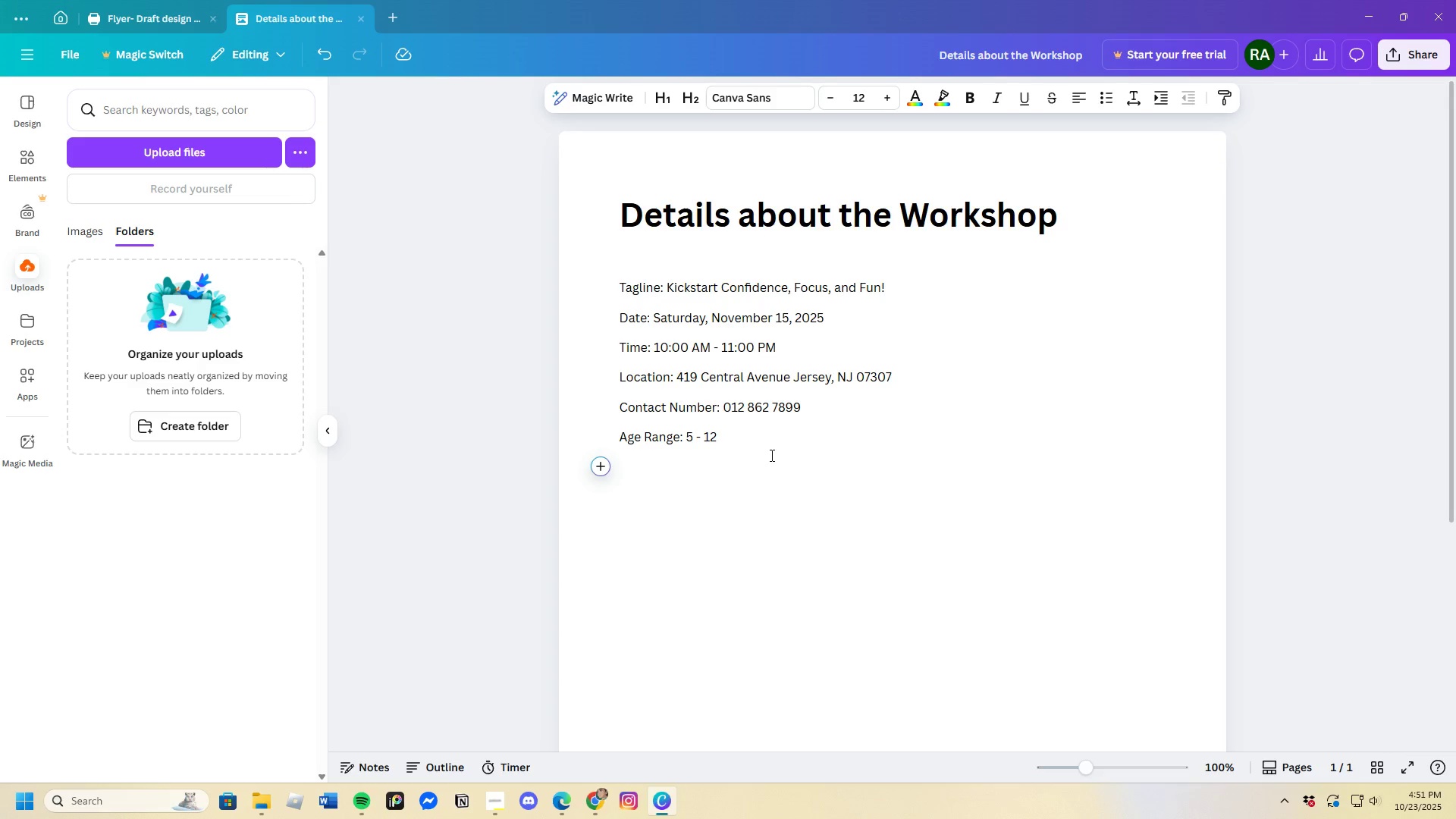 
wait(7.69)
 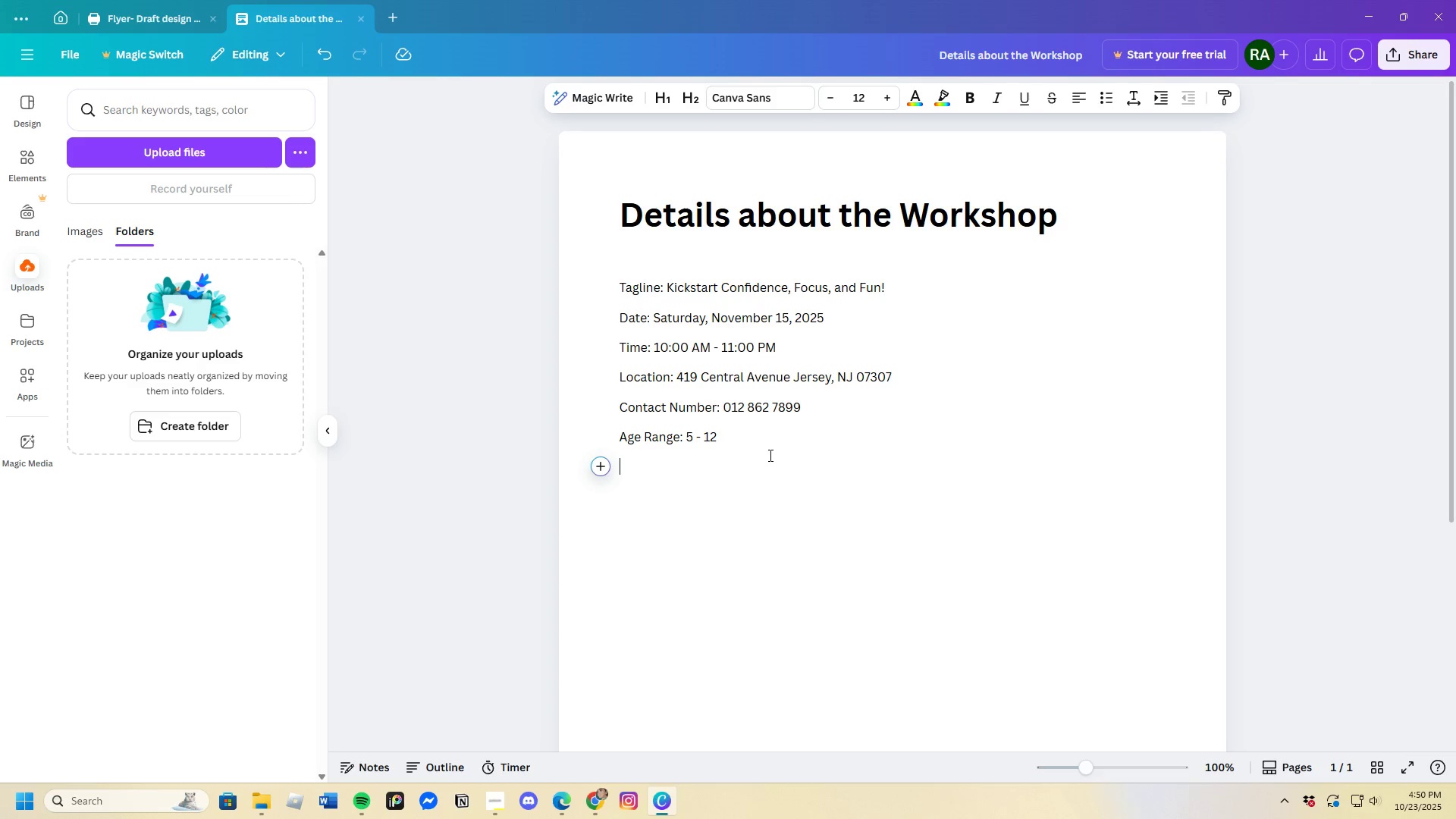 
type(Regu)
key(Backspace)
type(isr)
key(Backspace)
type(tration Fee: )
 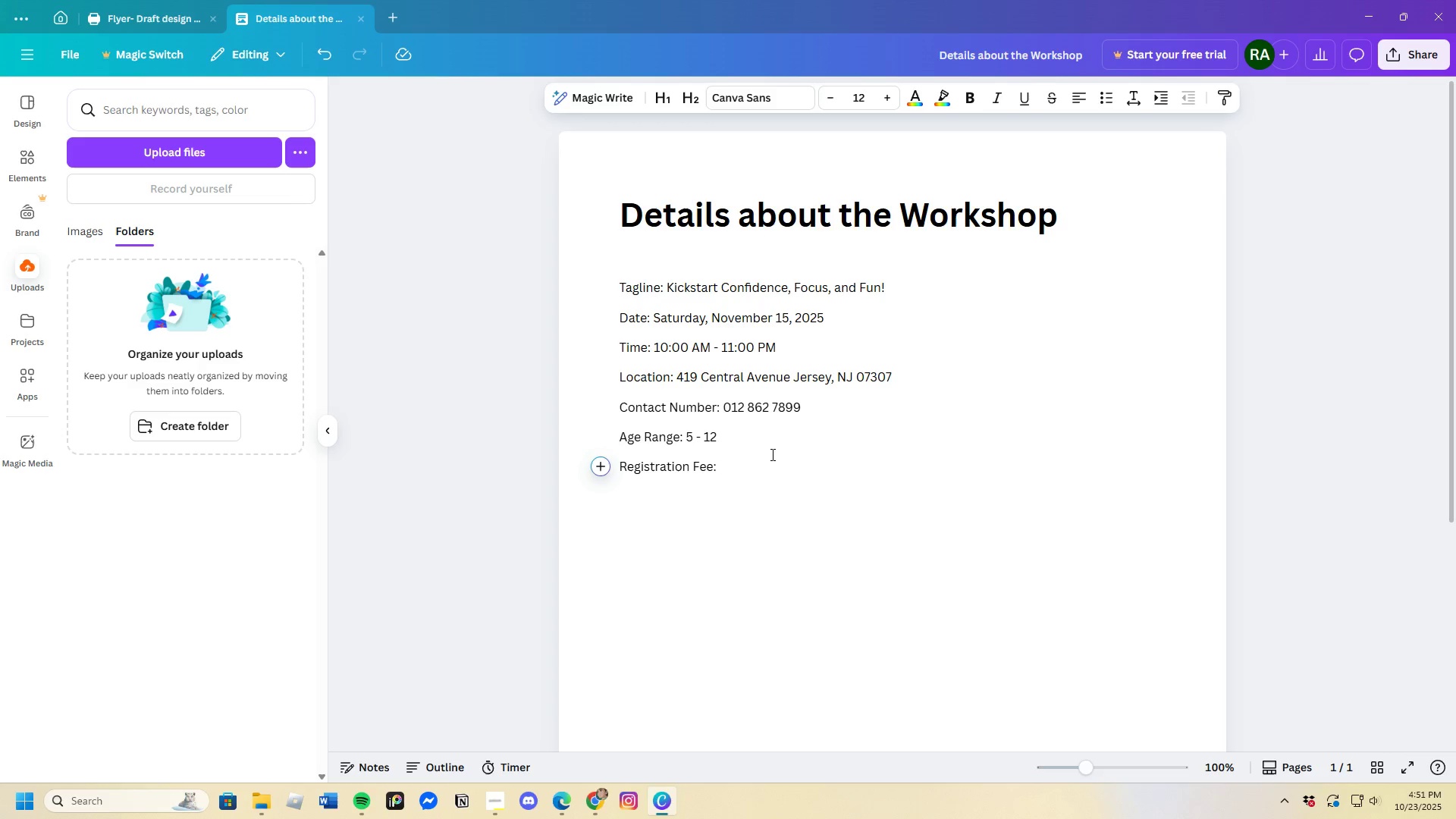 
hold_key(key=ShiftLeft, duration=1.53)
 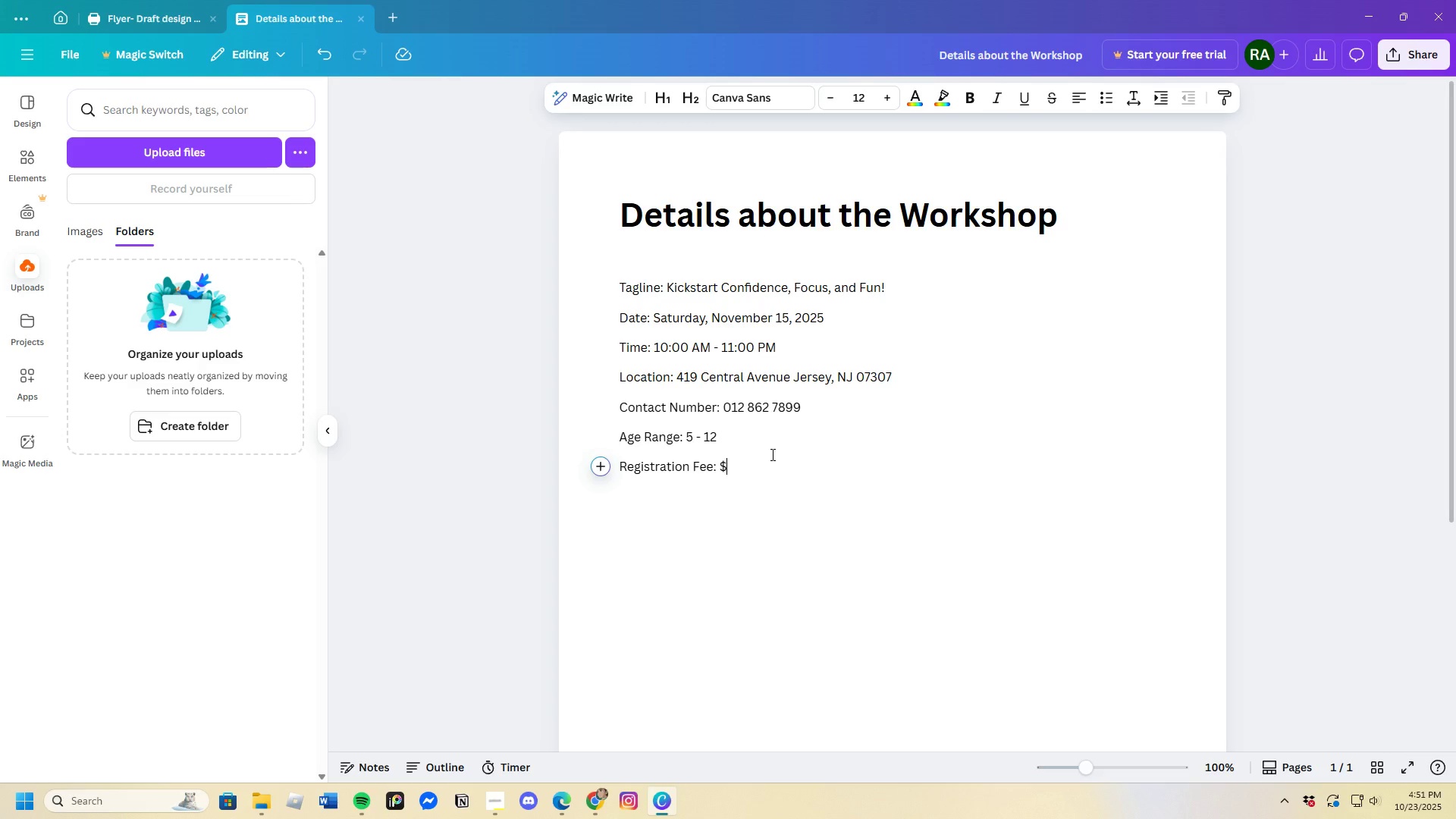 
type($25)
 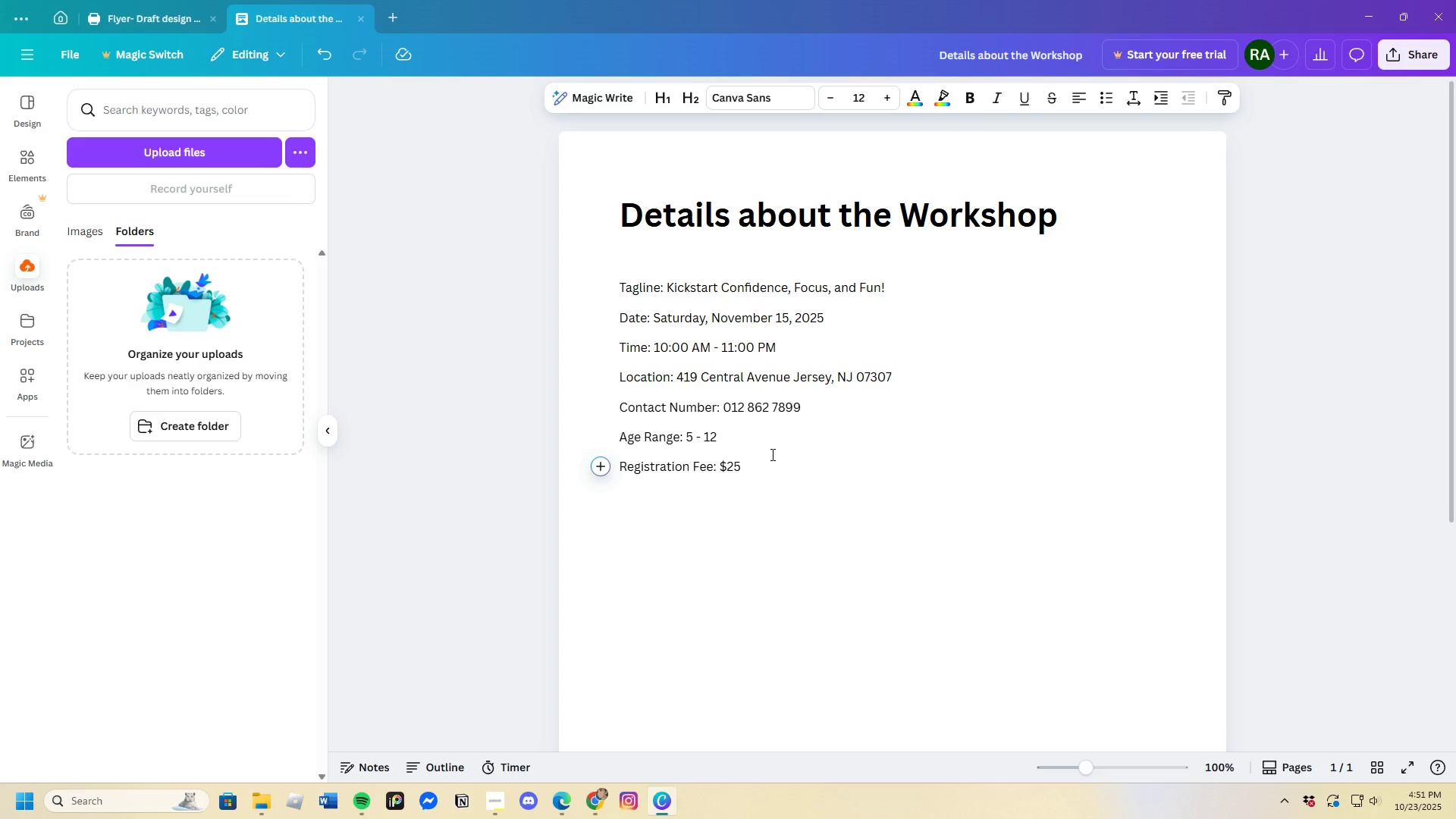 
key(Enter)
 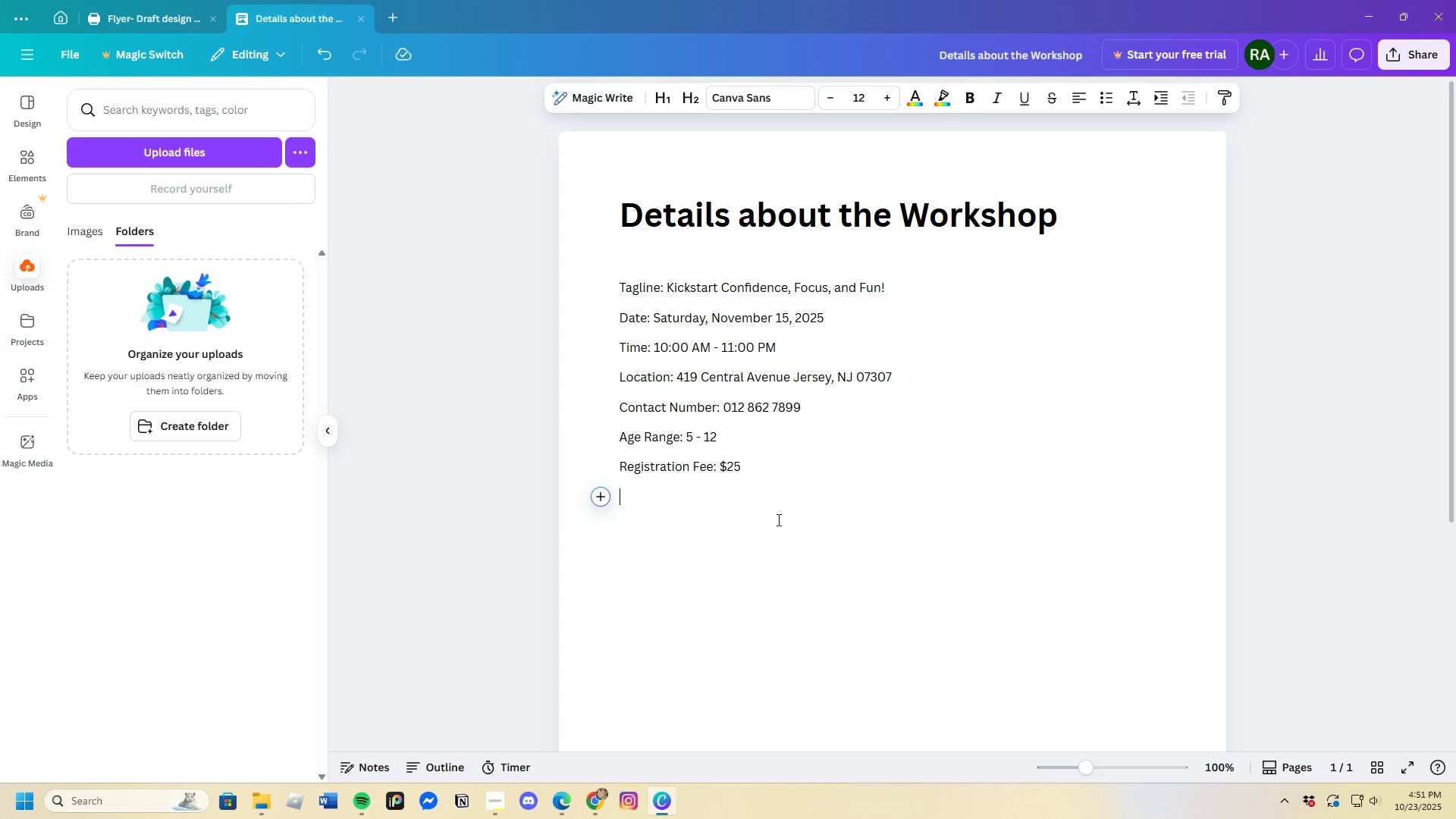 
left_click([761, 454])
 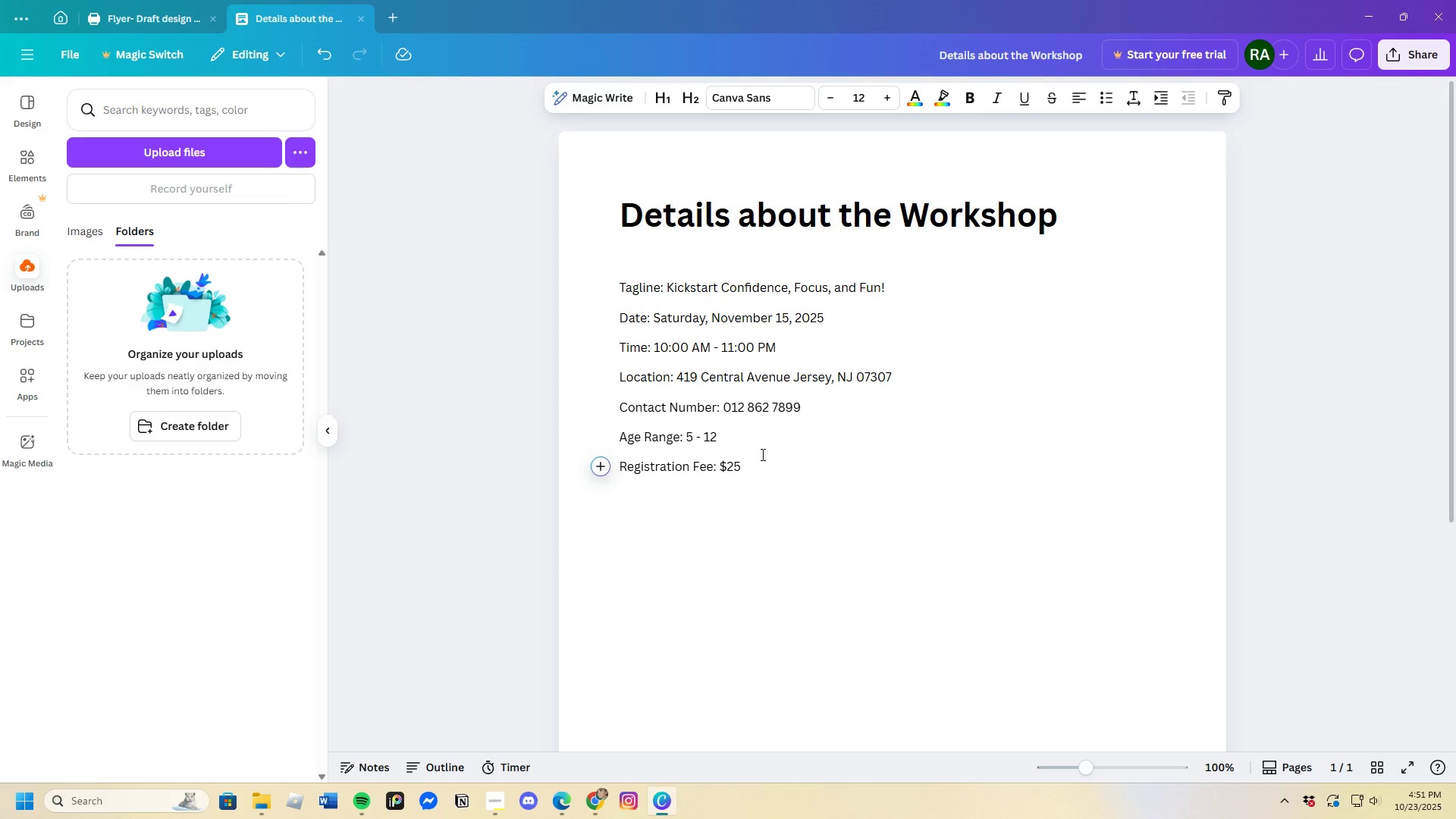 
key(Space)
 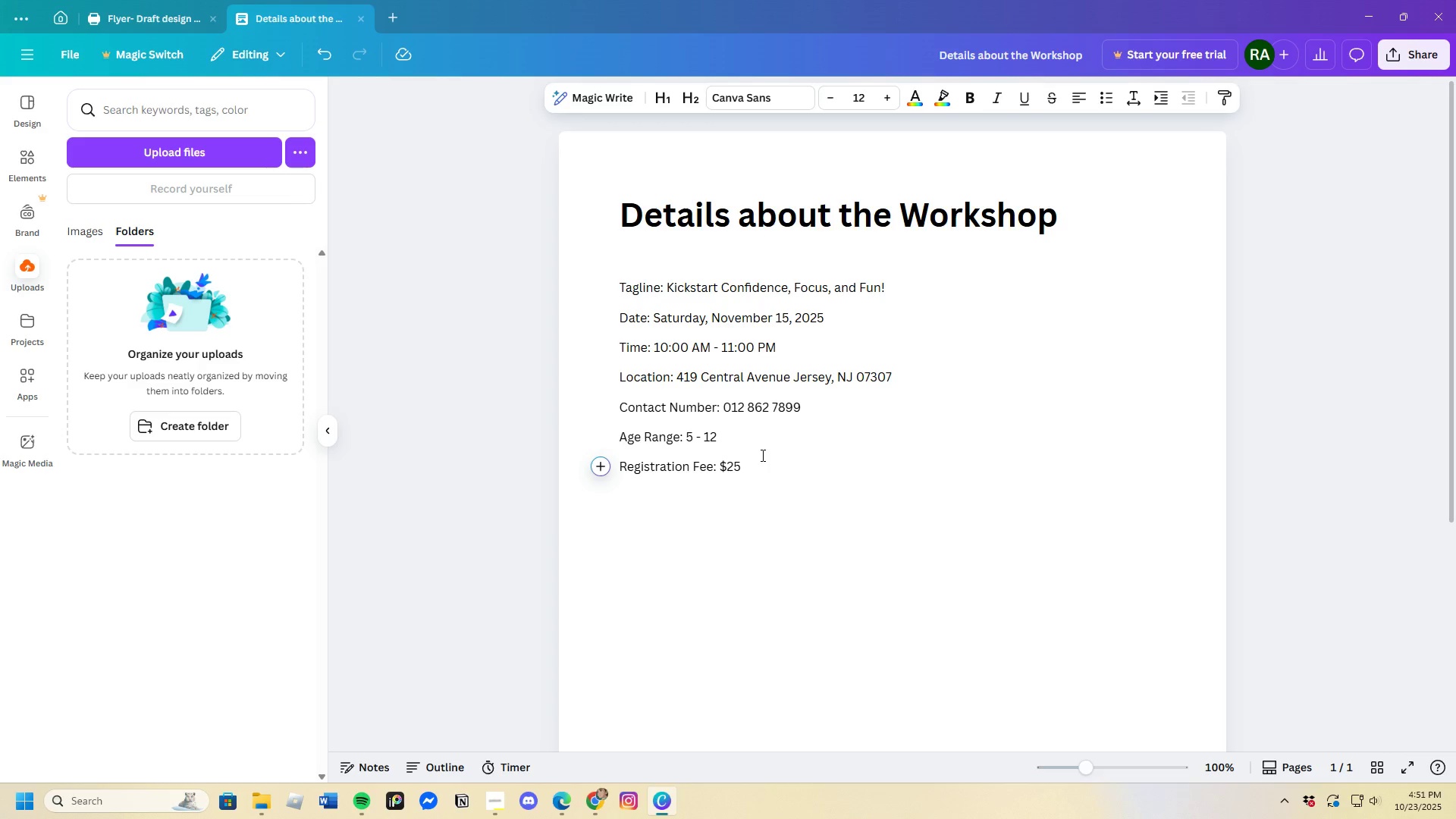 
key(Shift+9)
 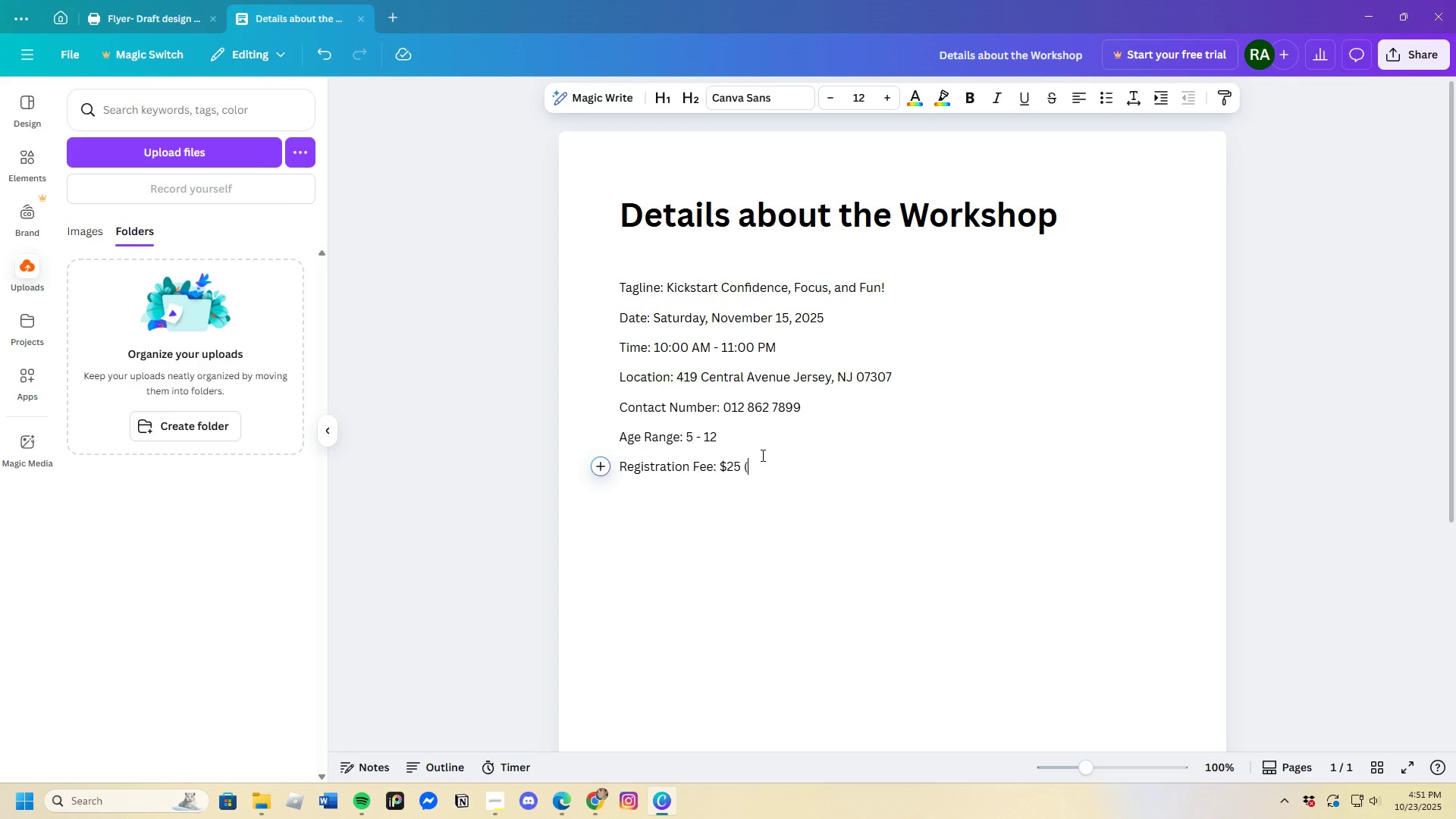 
type(Includes a free uniform))
 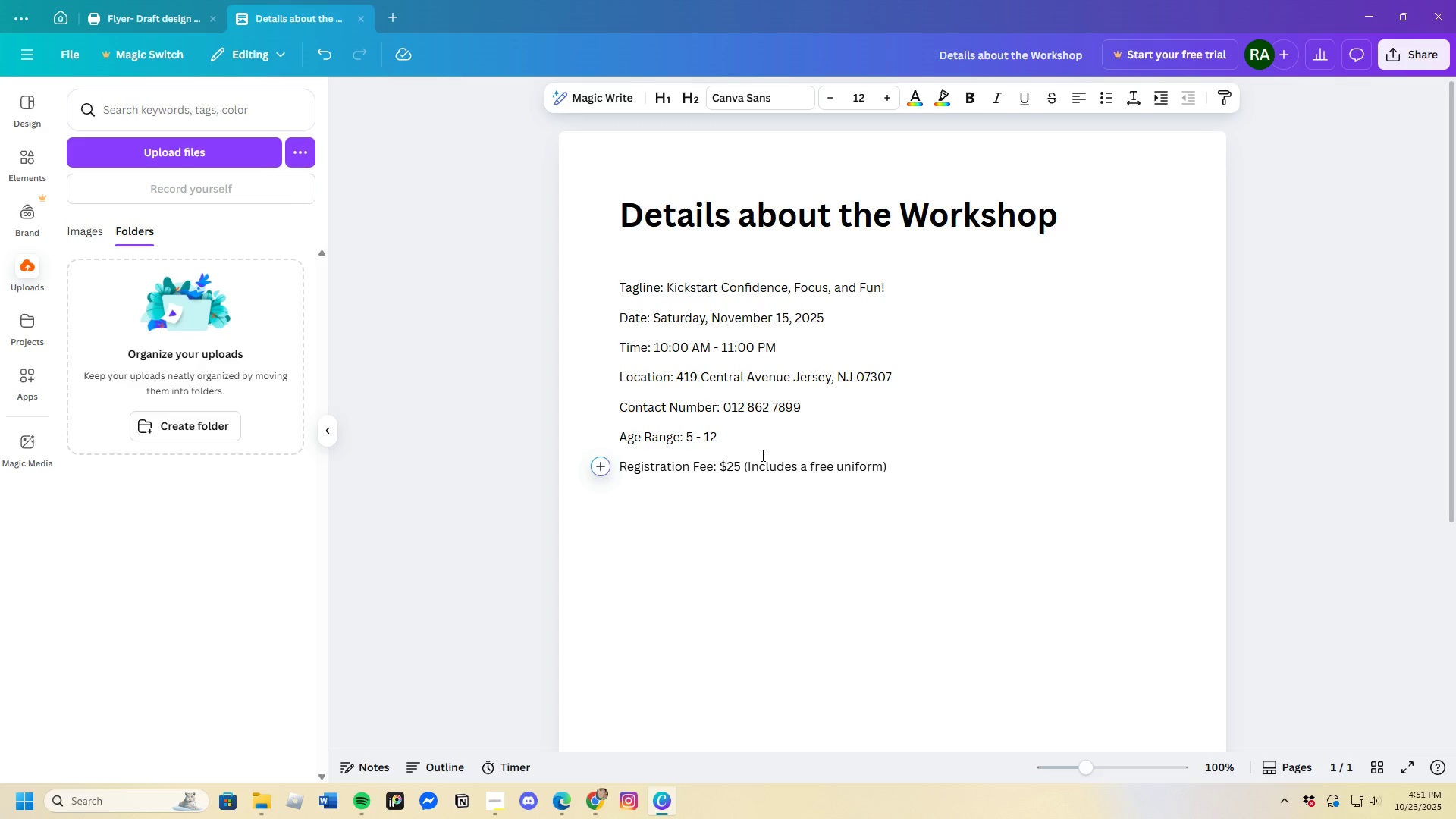 
key(Enter)
 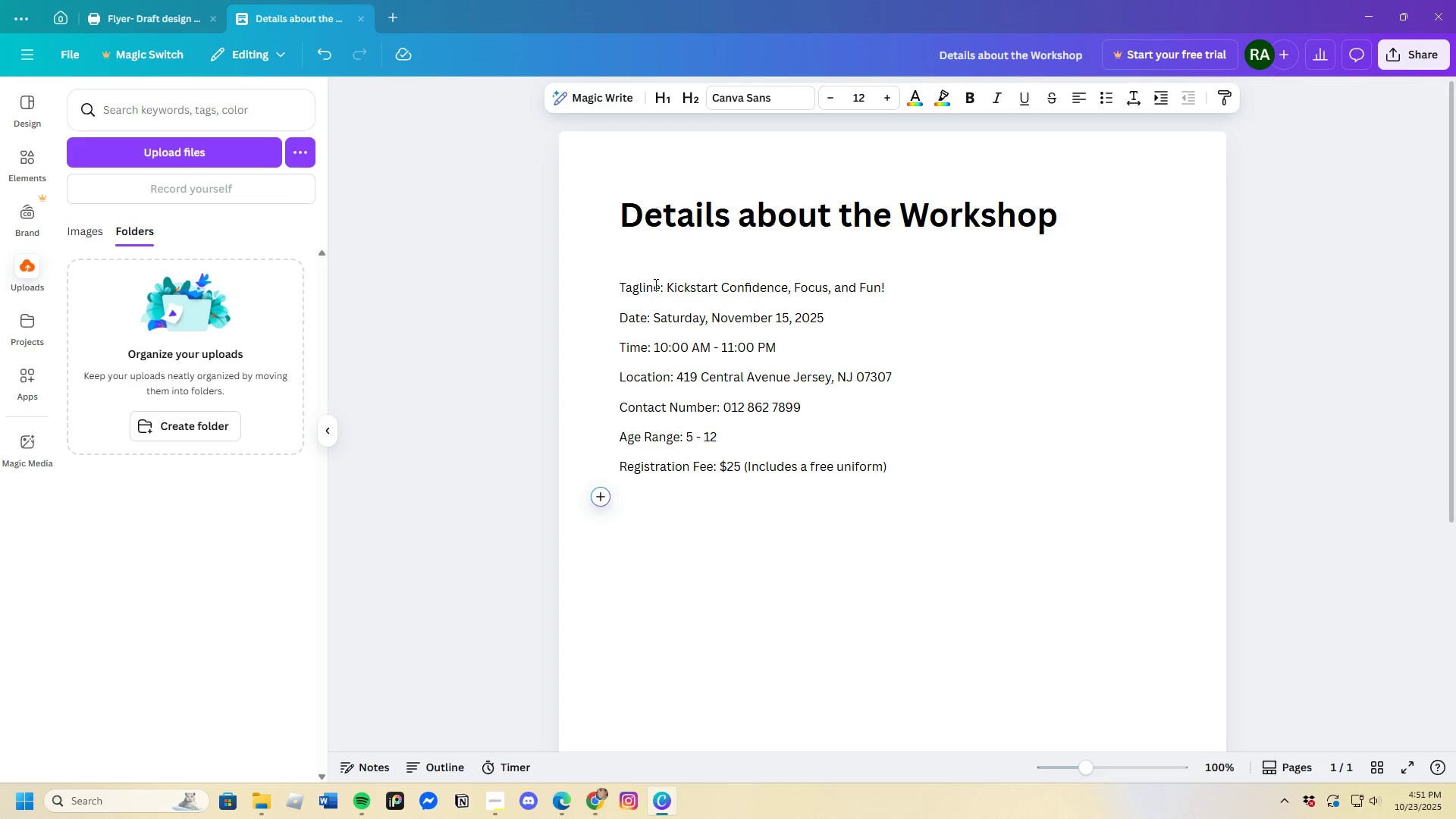 
wait(5.41)
 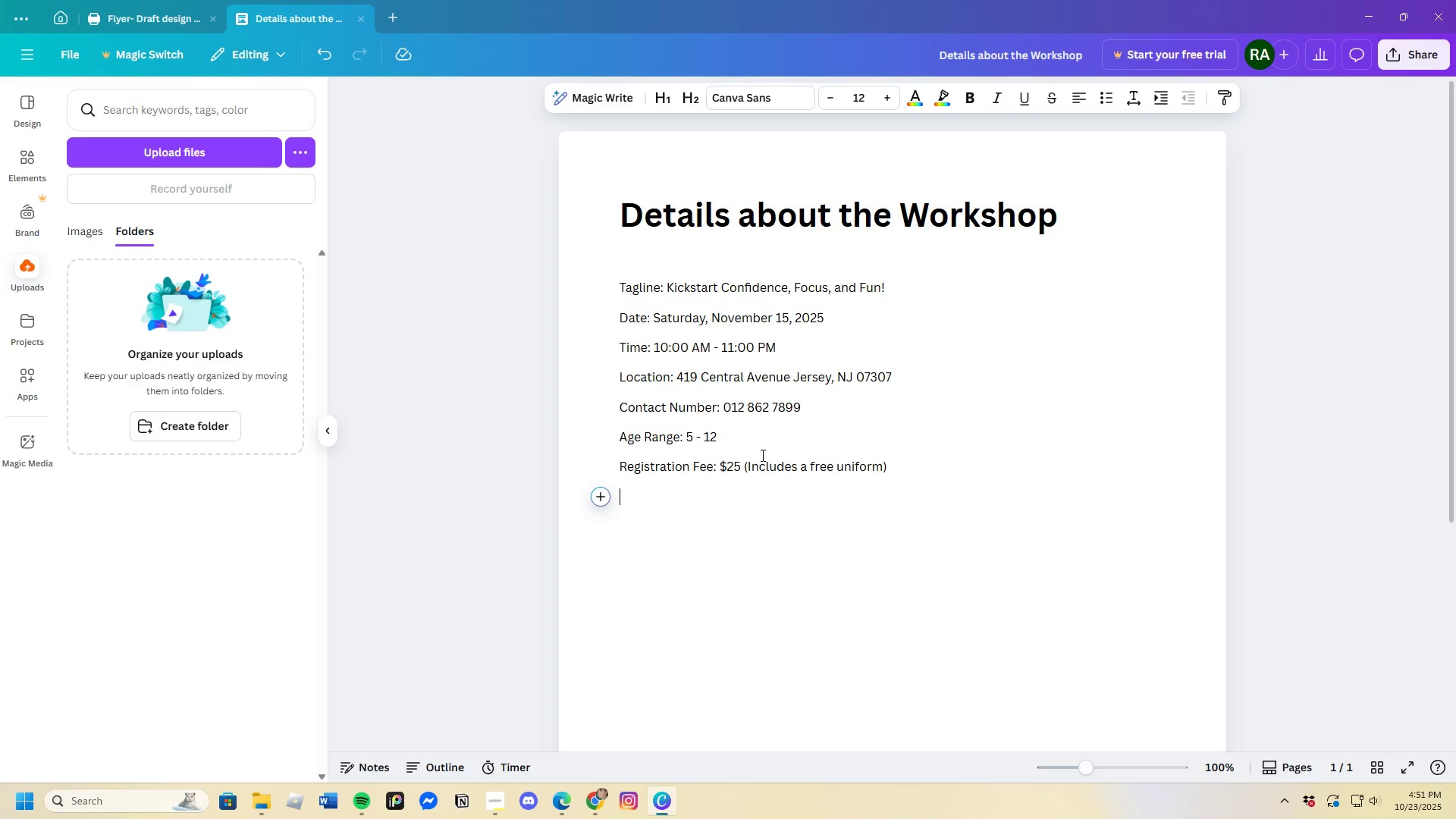 
left_click_drag(start_coordinate=[612, 285], to_coordinate=[939, 295])
 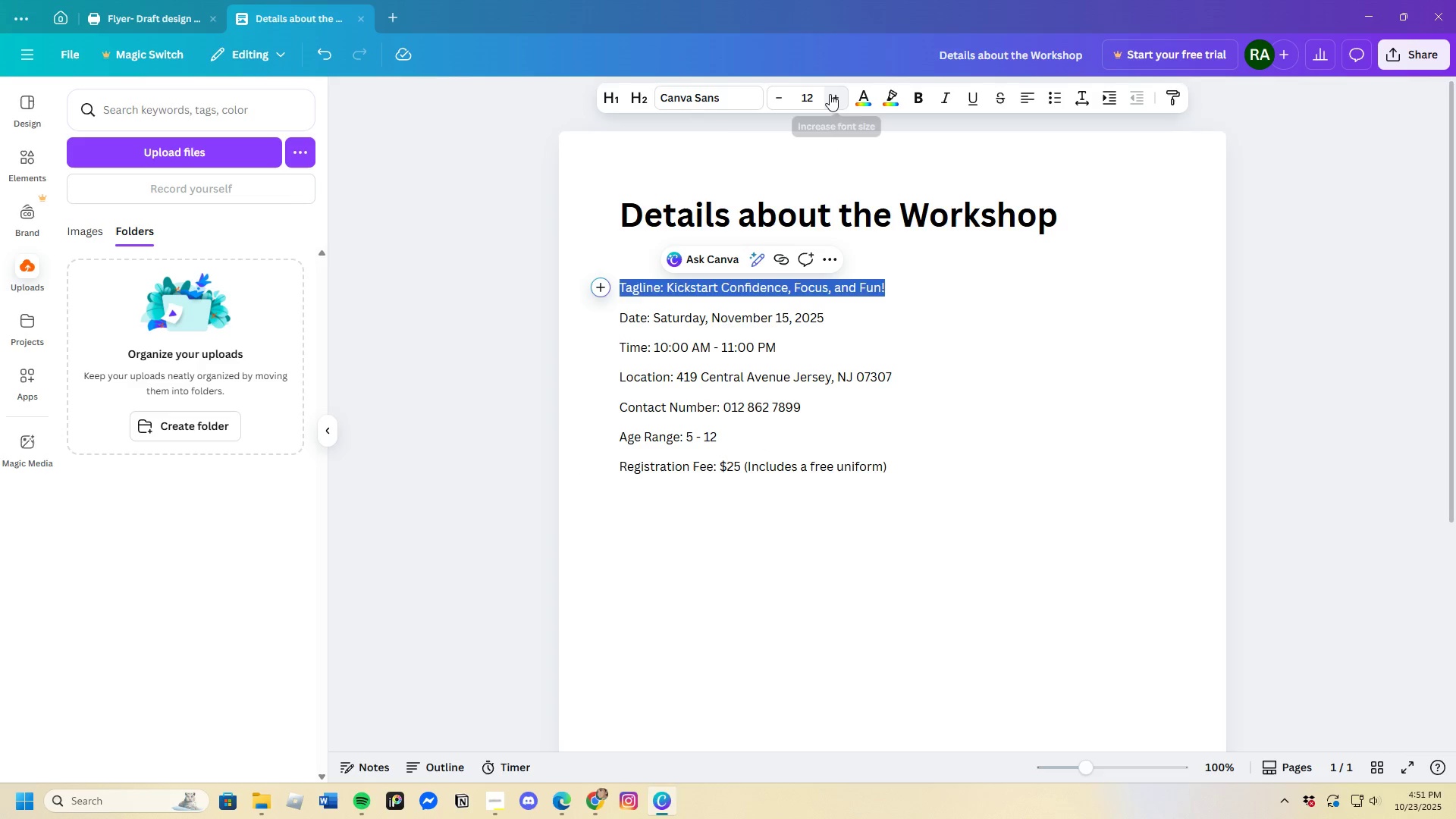 
double_click([830, 94])
 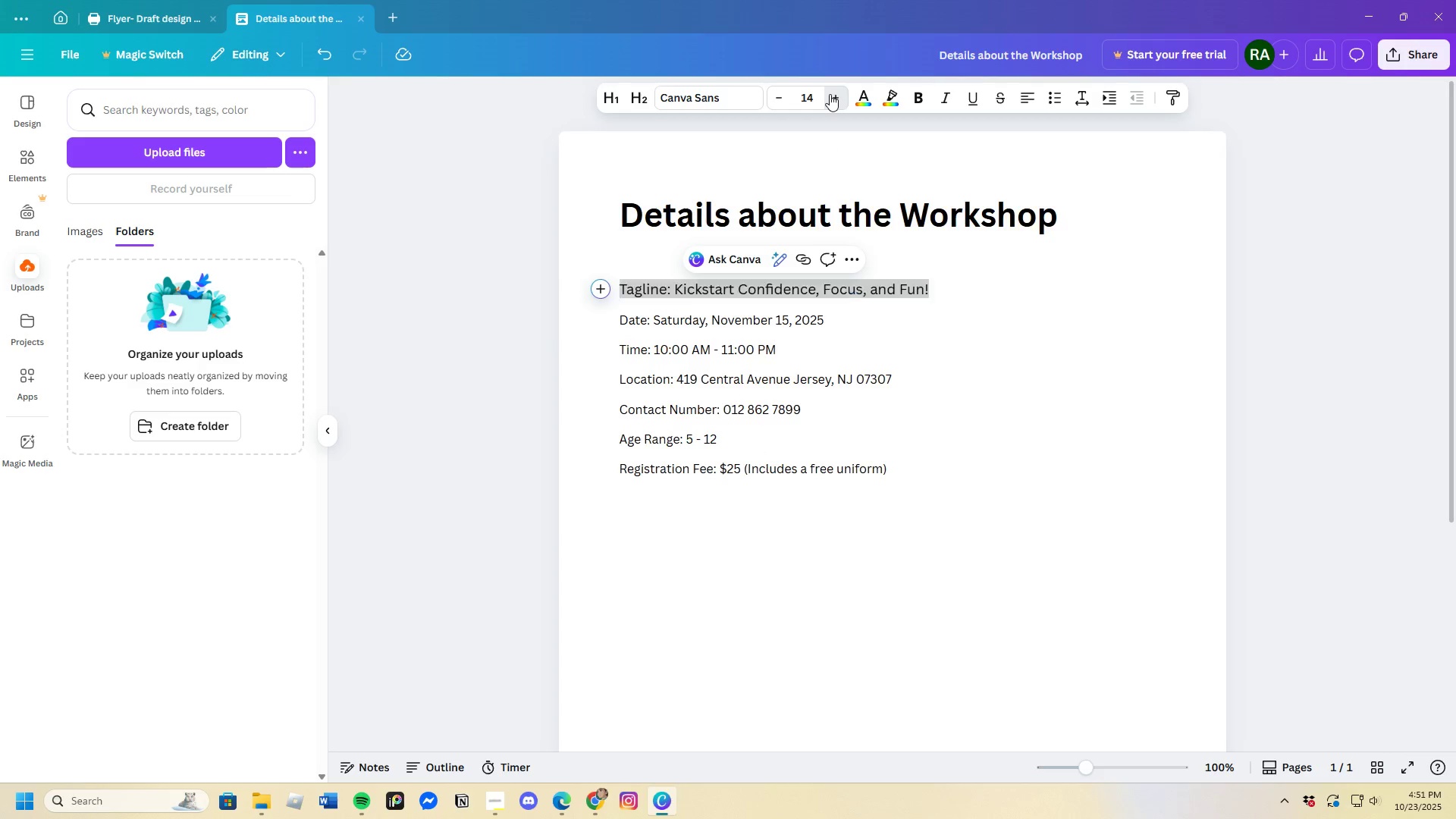 
triple_click([830, 94])
 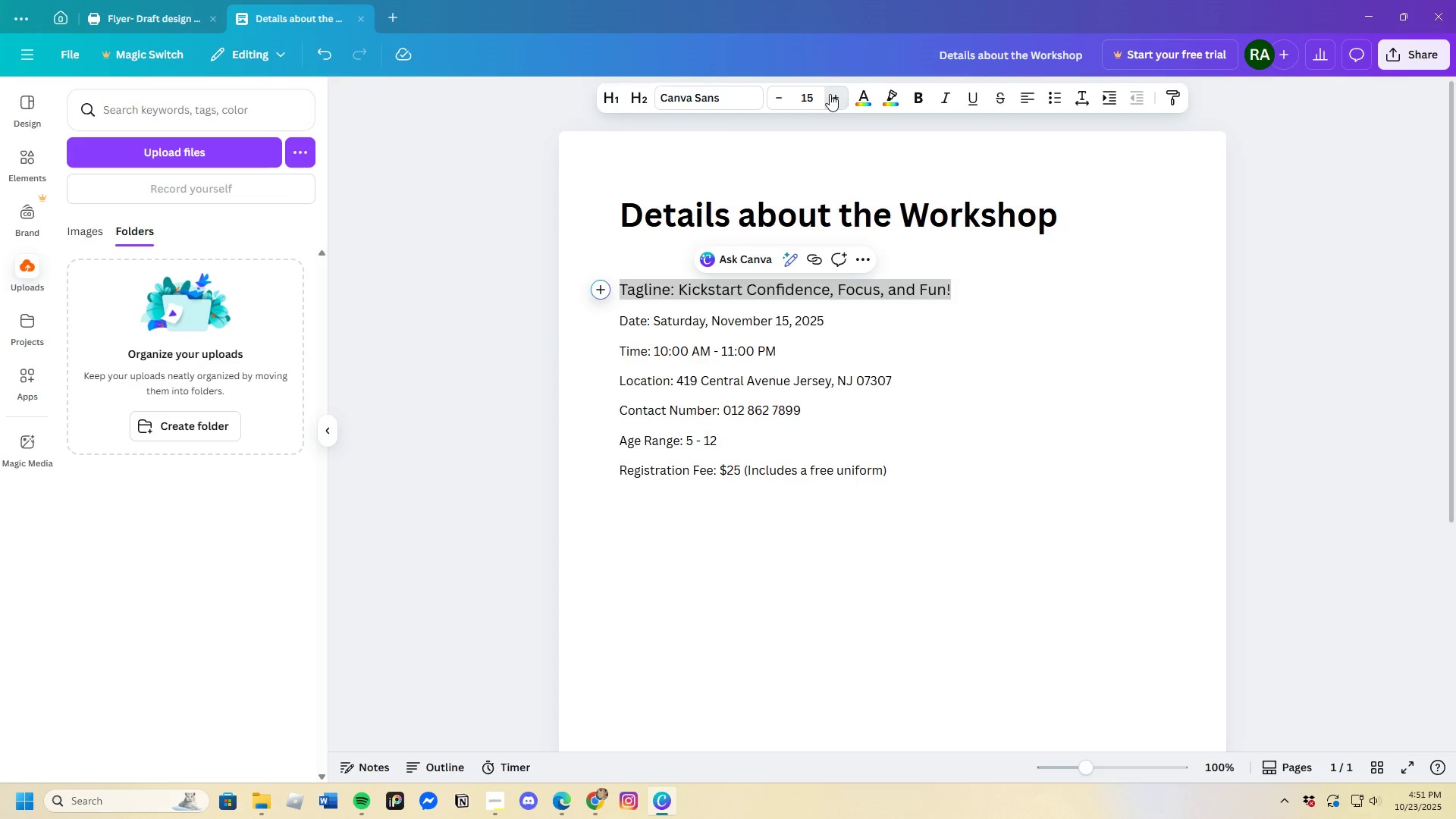 
triple_click([830, 94])
 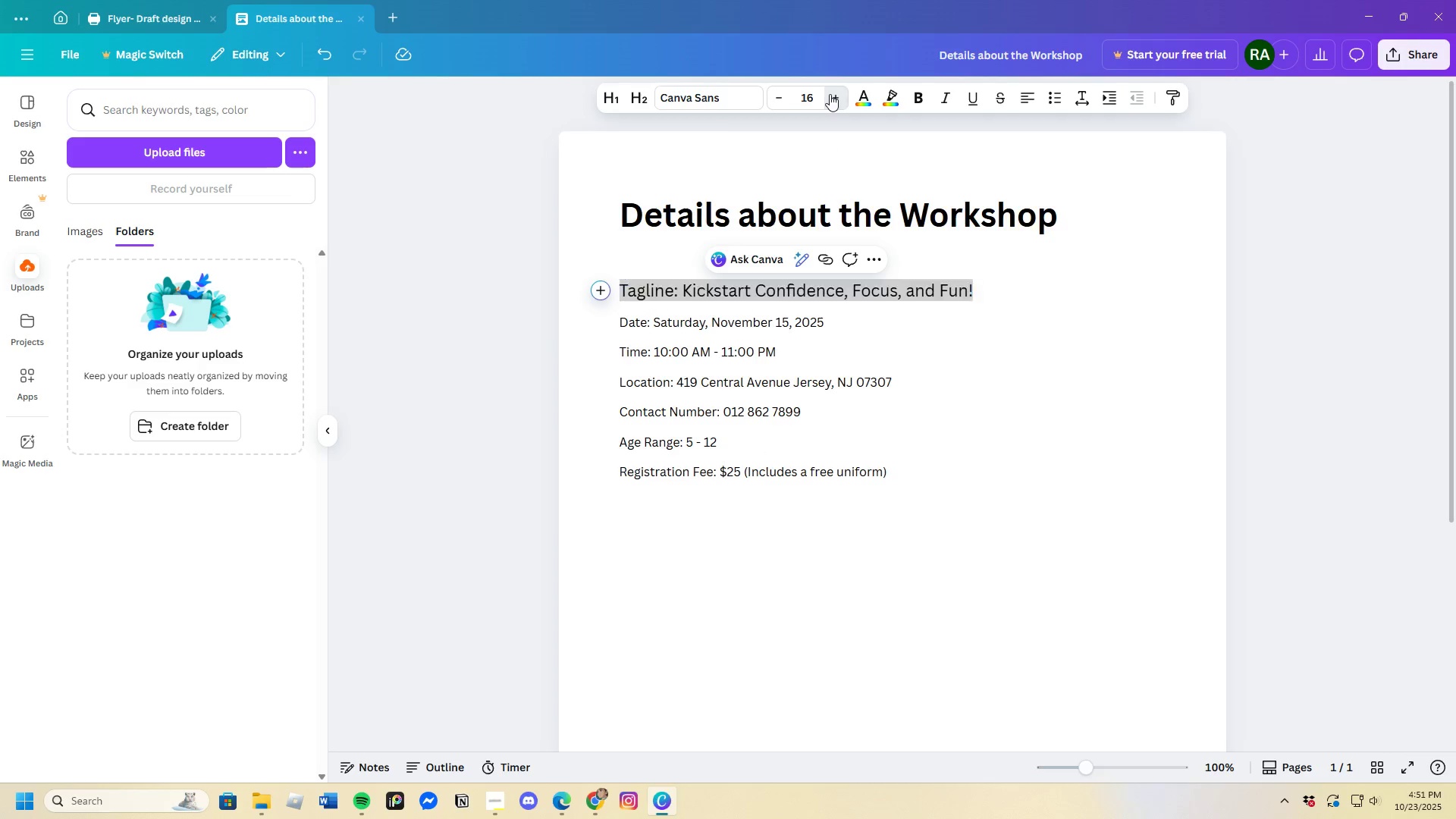 
triple_click([830, 94])
 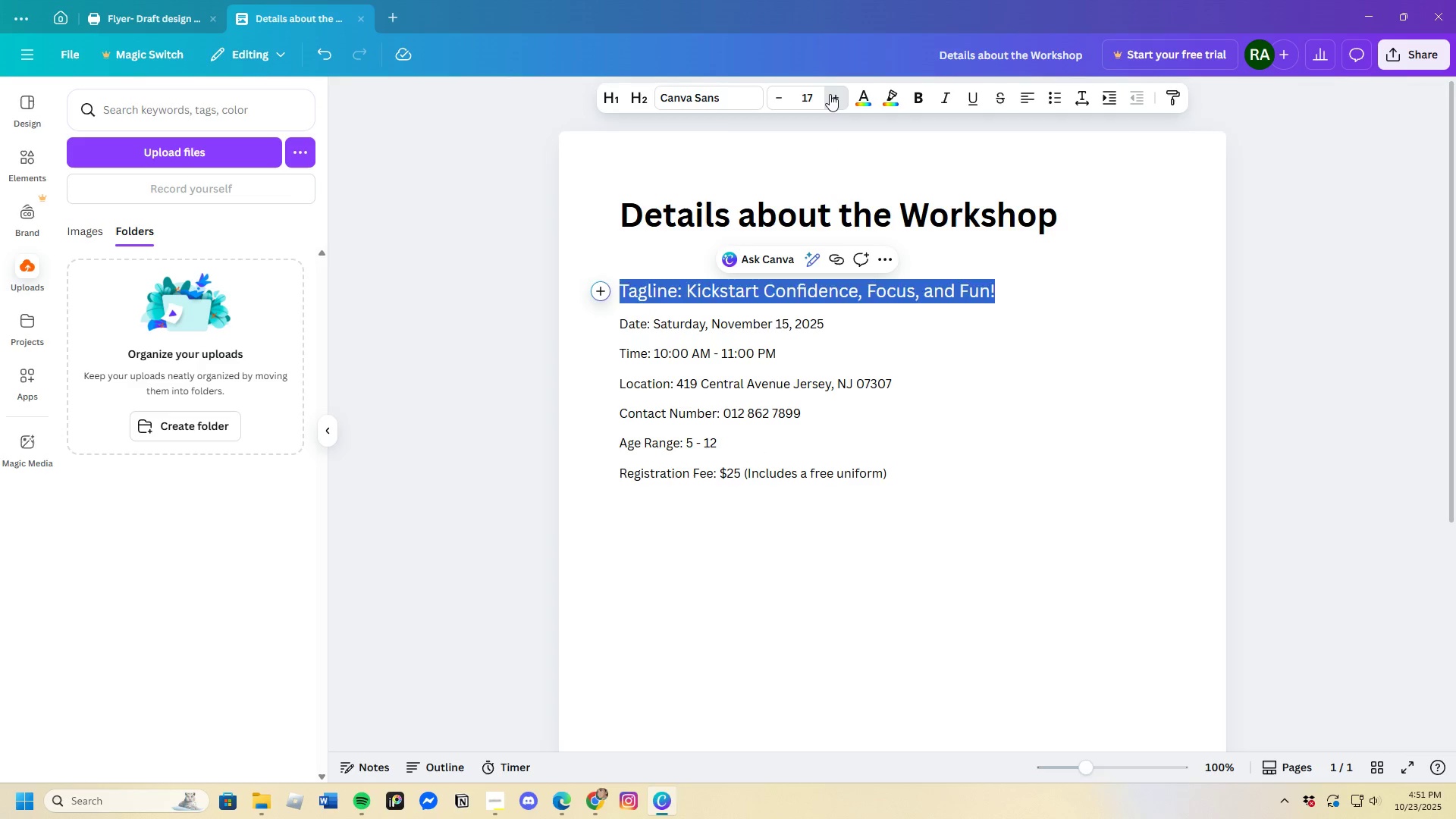 
triple_click([830, 94])
 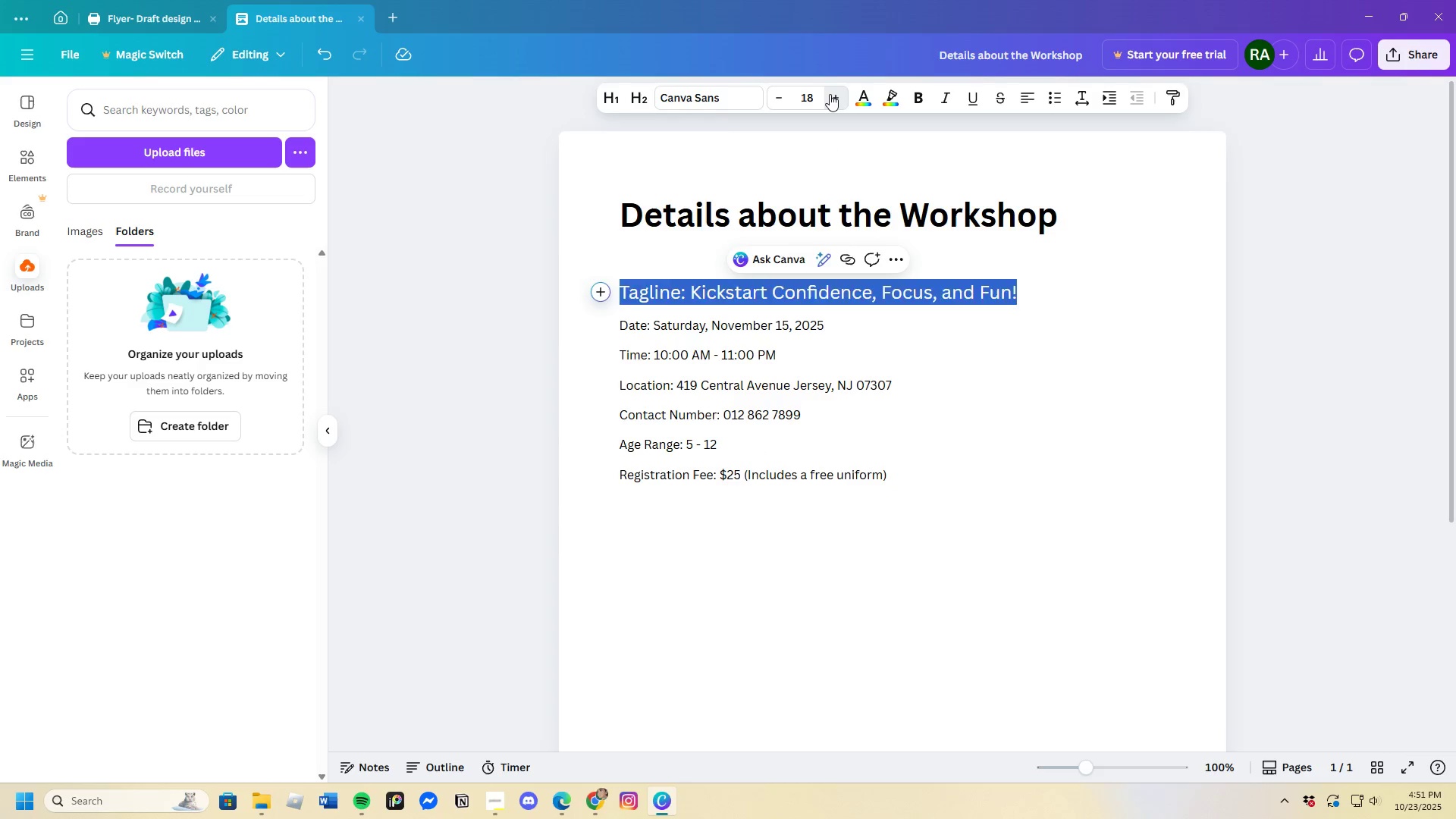 
triple_click([830, 94])
 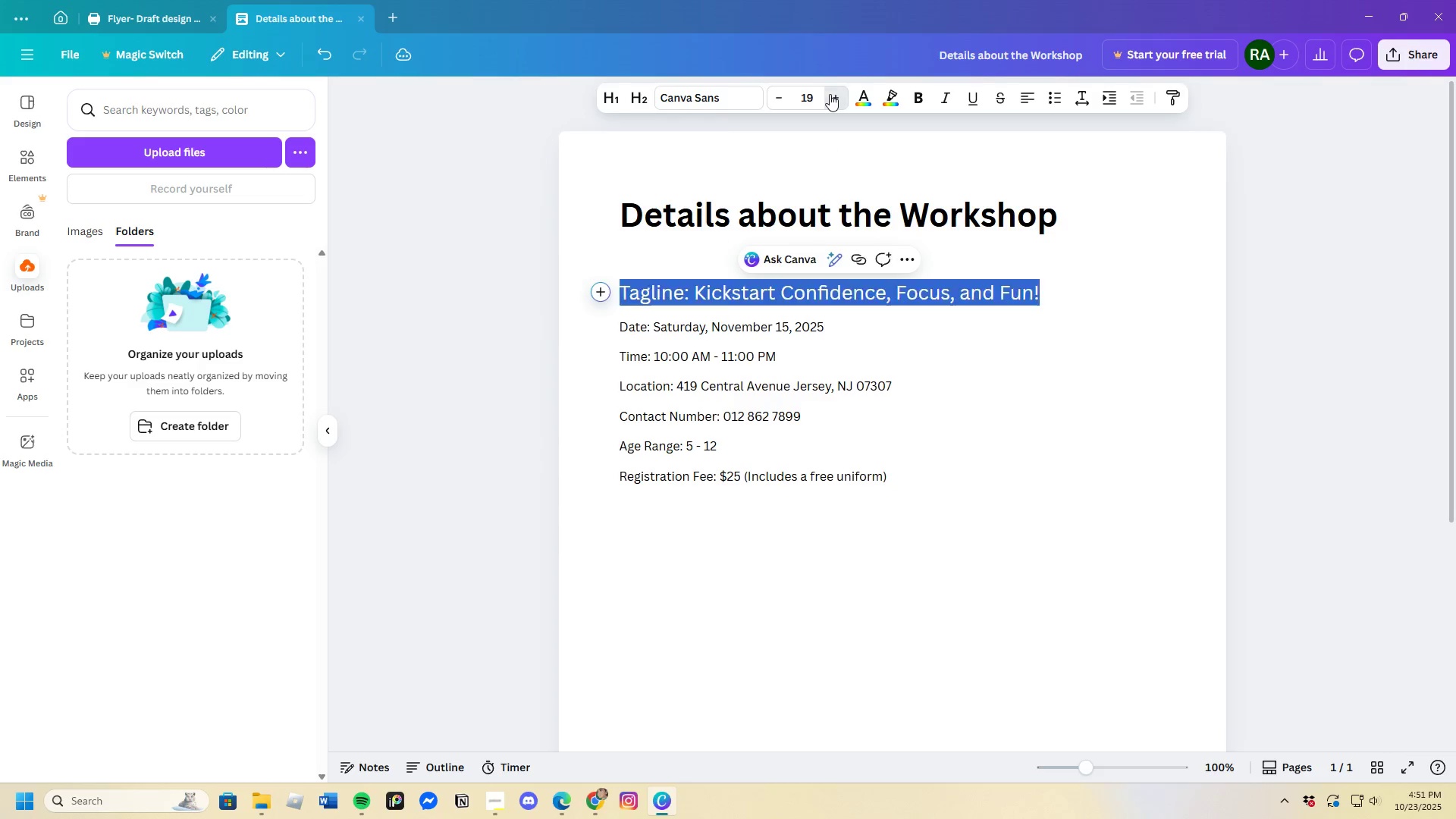 
triple_click([830, 94])
 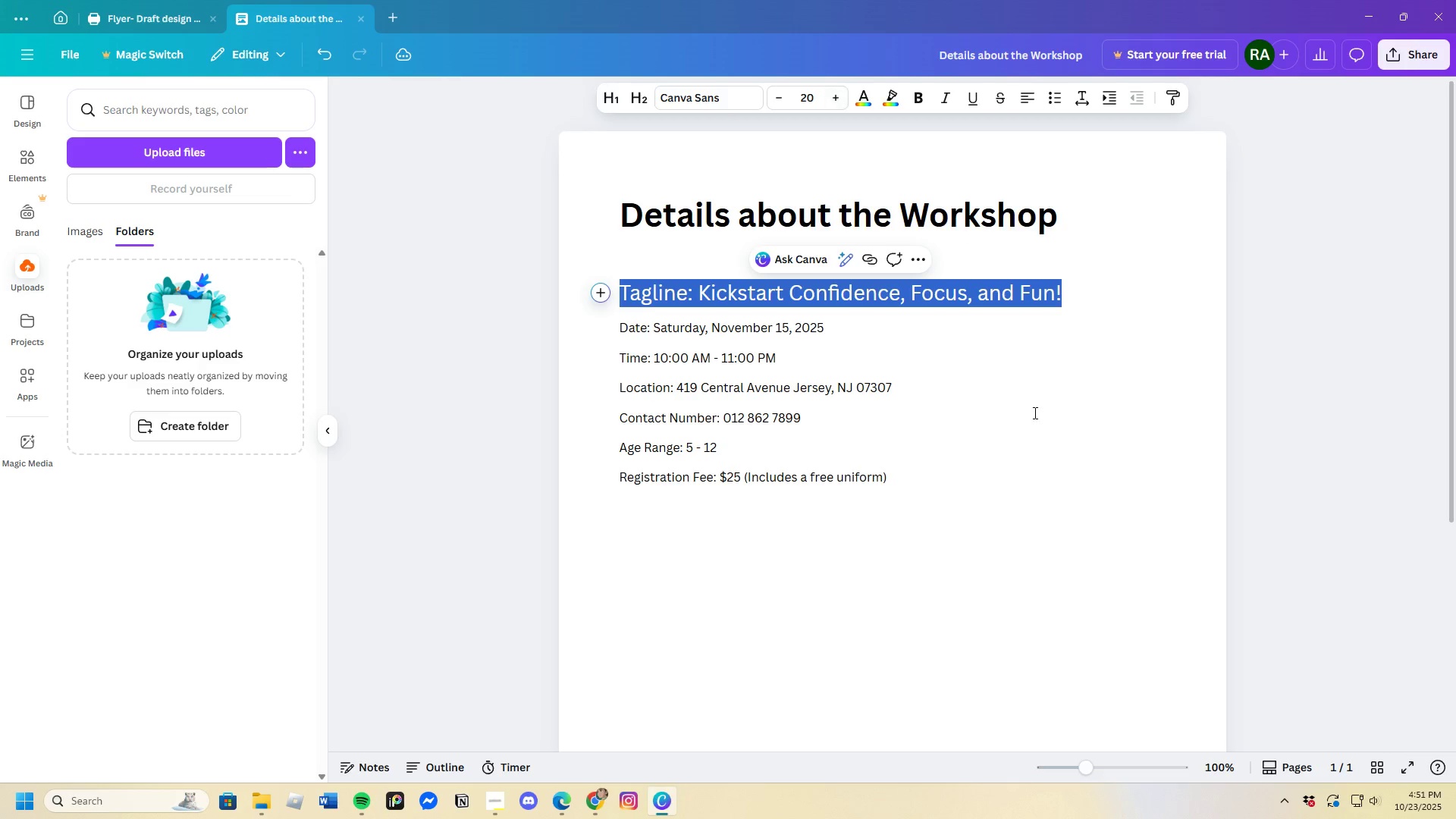 
left_click([1034, 412])
 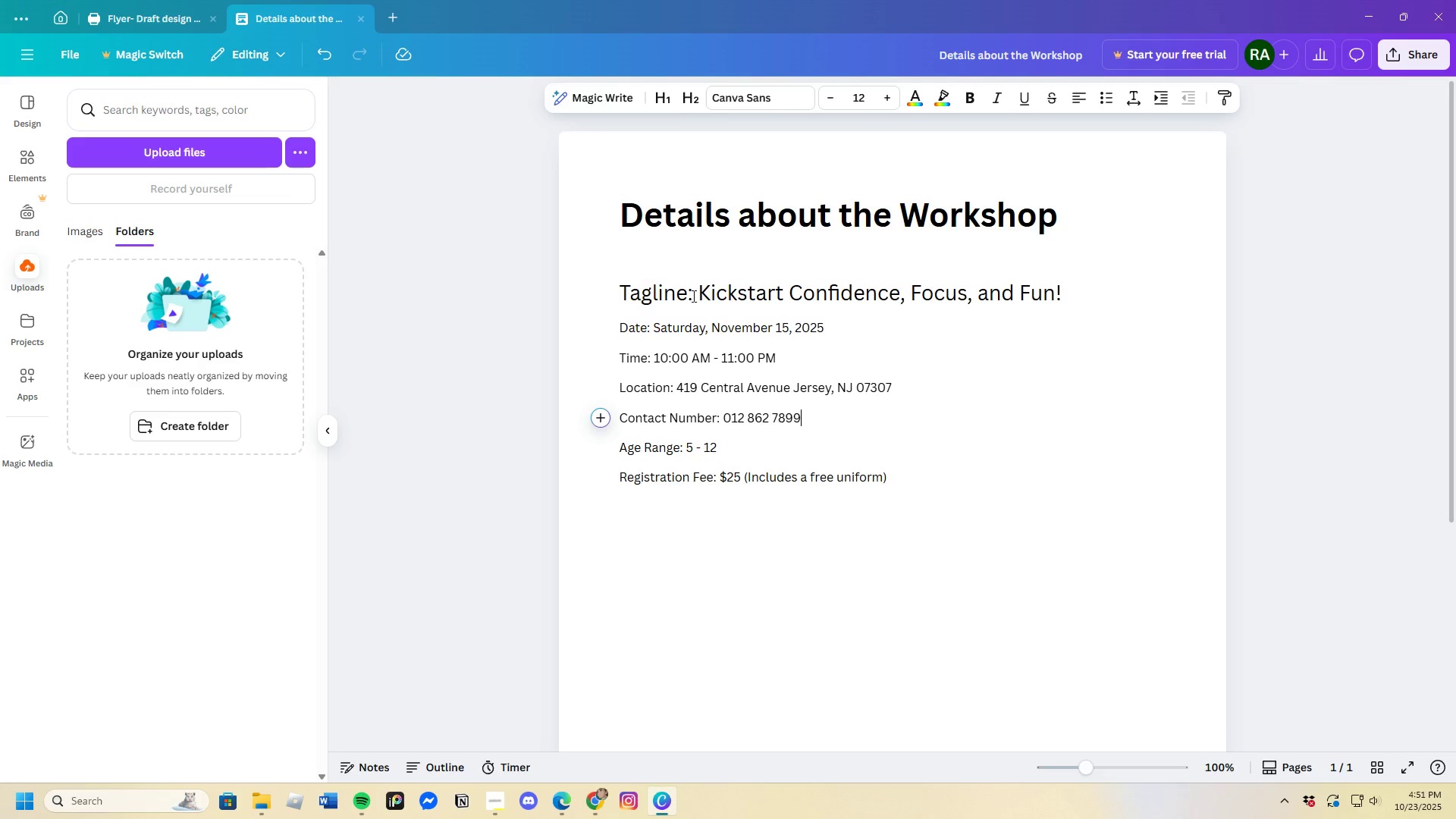 
left_click_drag(start_coordinate=[698, 295], to_coordinate=[1147, 294])
 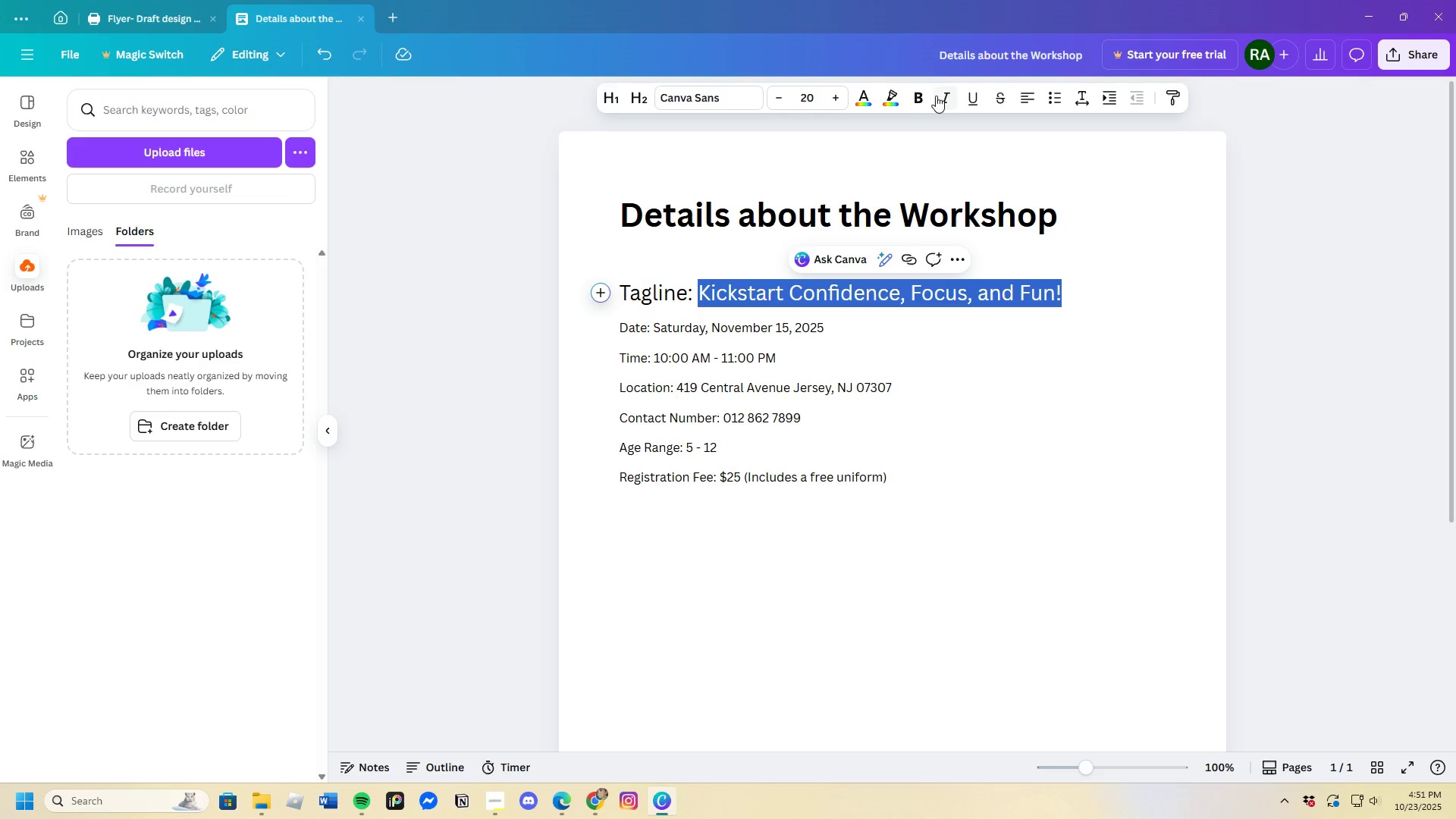 
left_click([909, 96])
 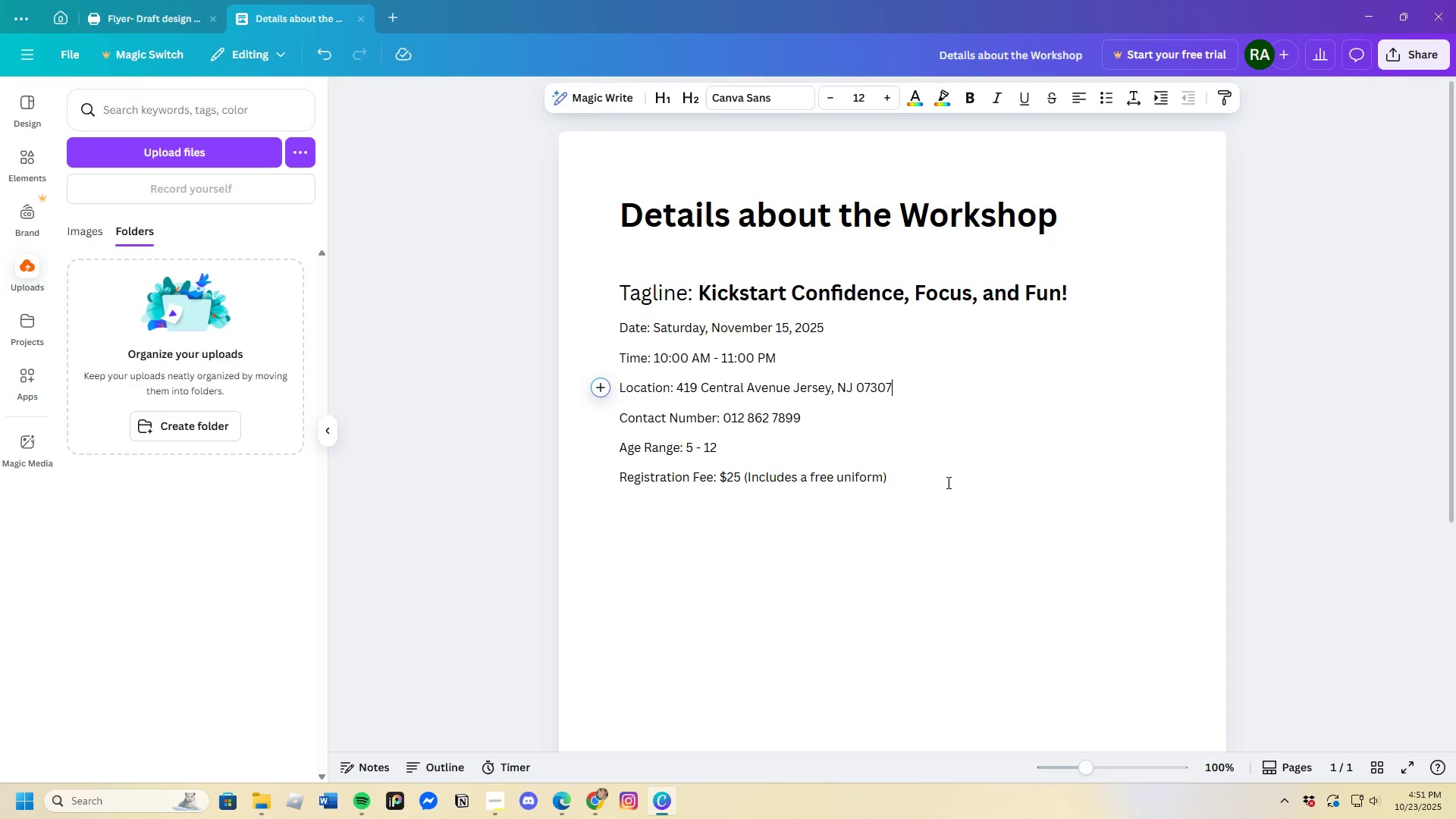 
left_click([916, 494])
 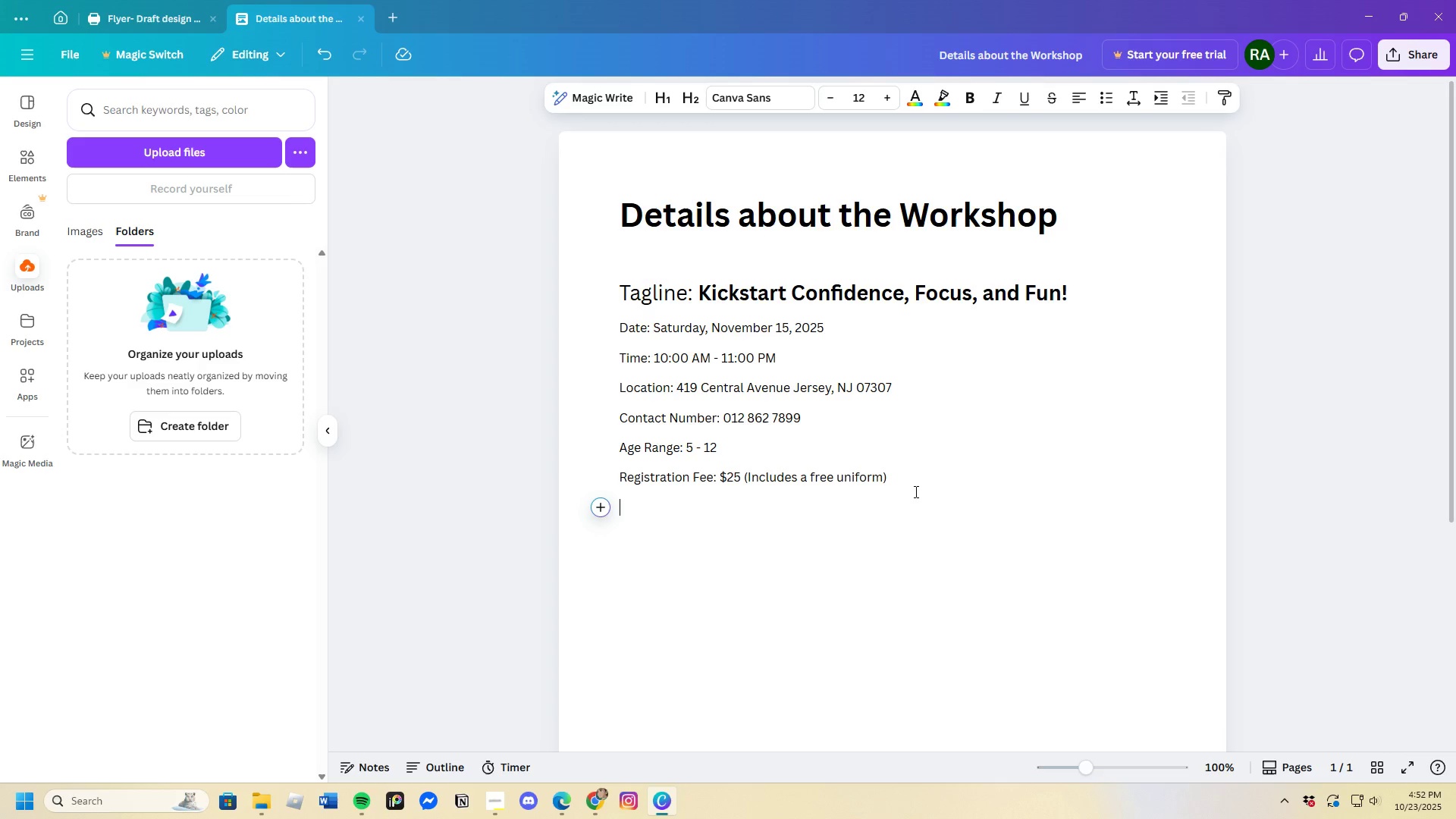 
wait(30.6)
 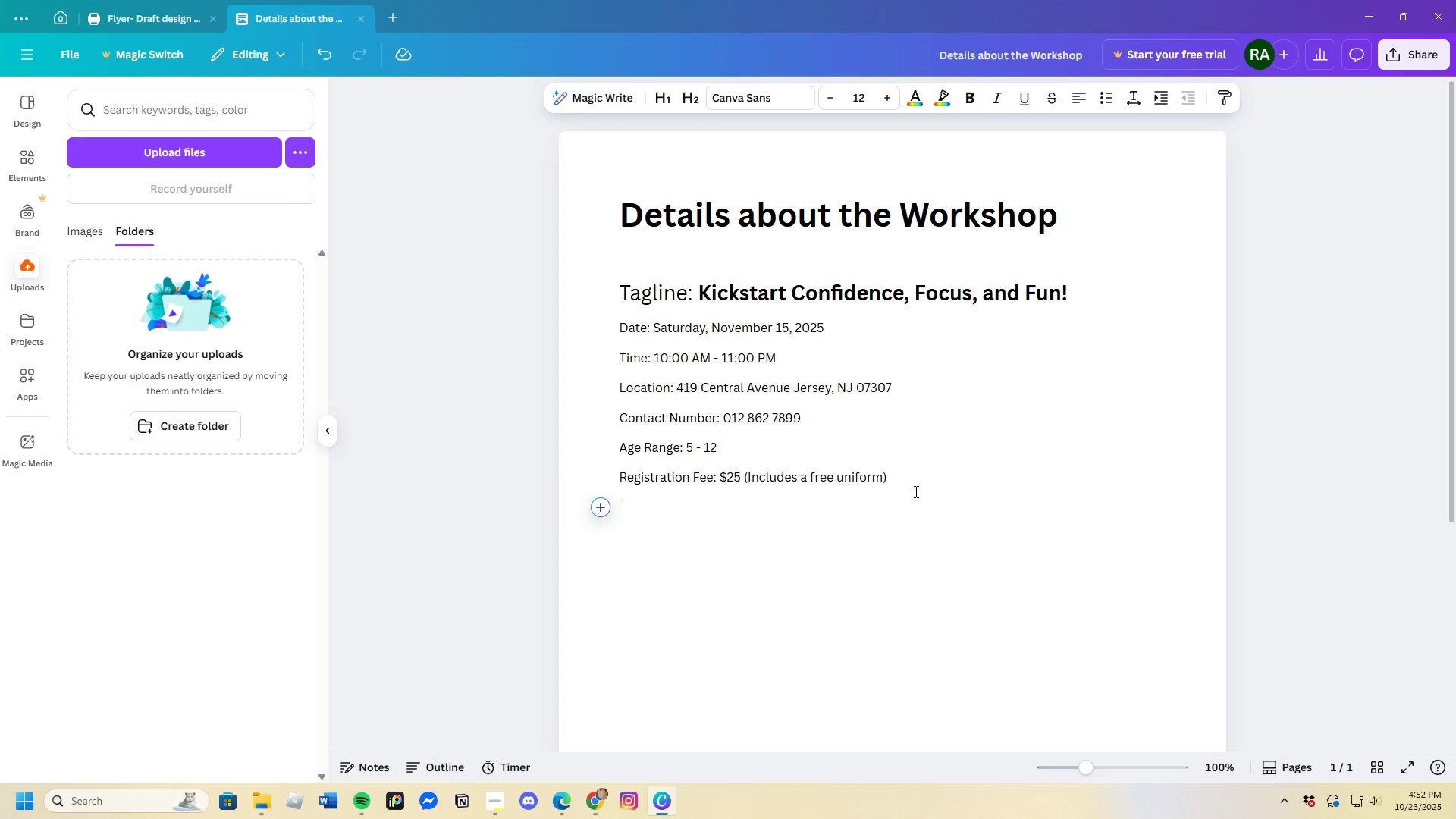 
type(WHt =)
key(Backspace)
key(Backspace)
key(Backspace)
key(Backspace)
key(Backspace)
key(Backspace)
 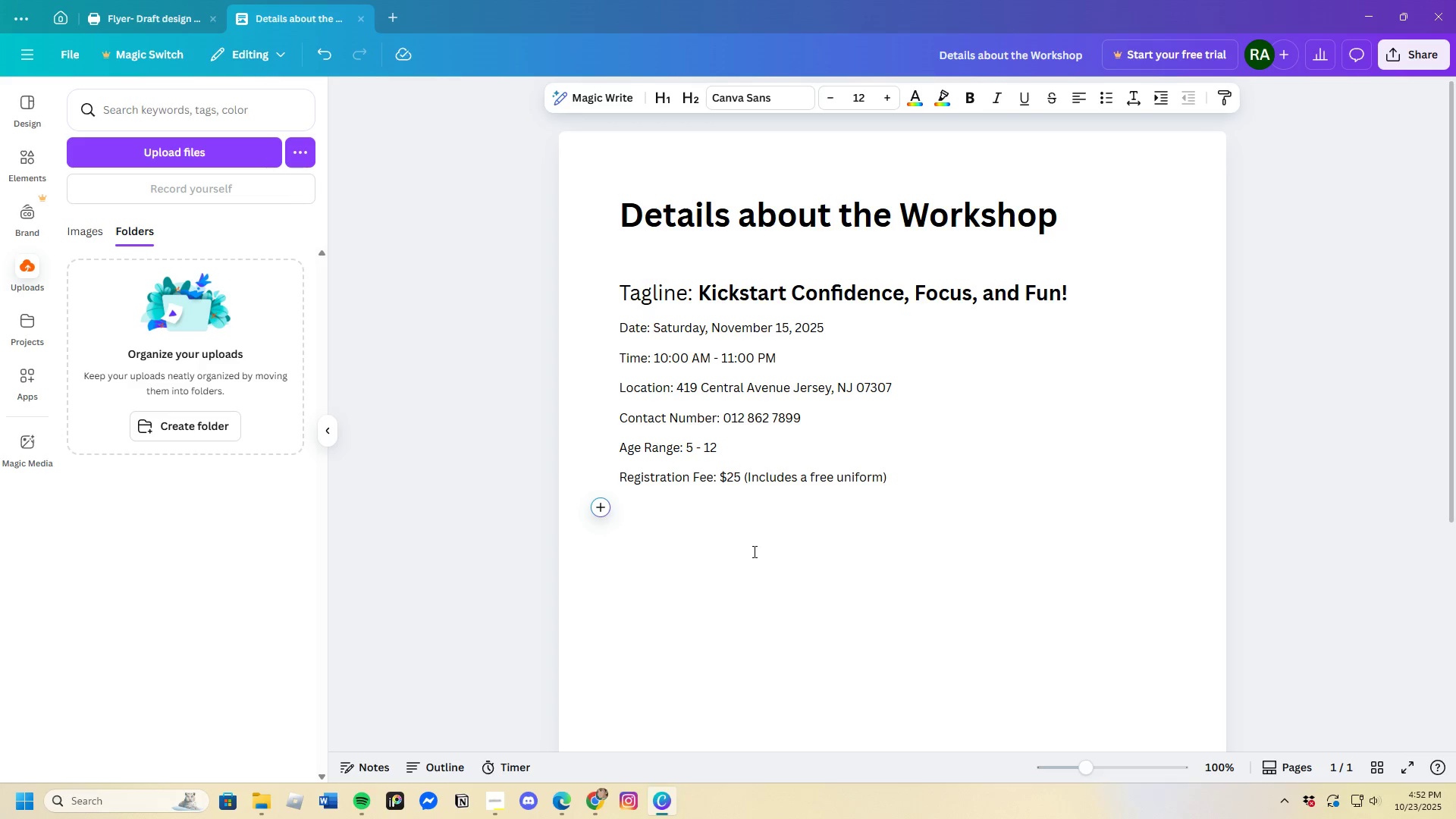 
hold_key(key=A, duration=0.31)
 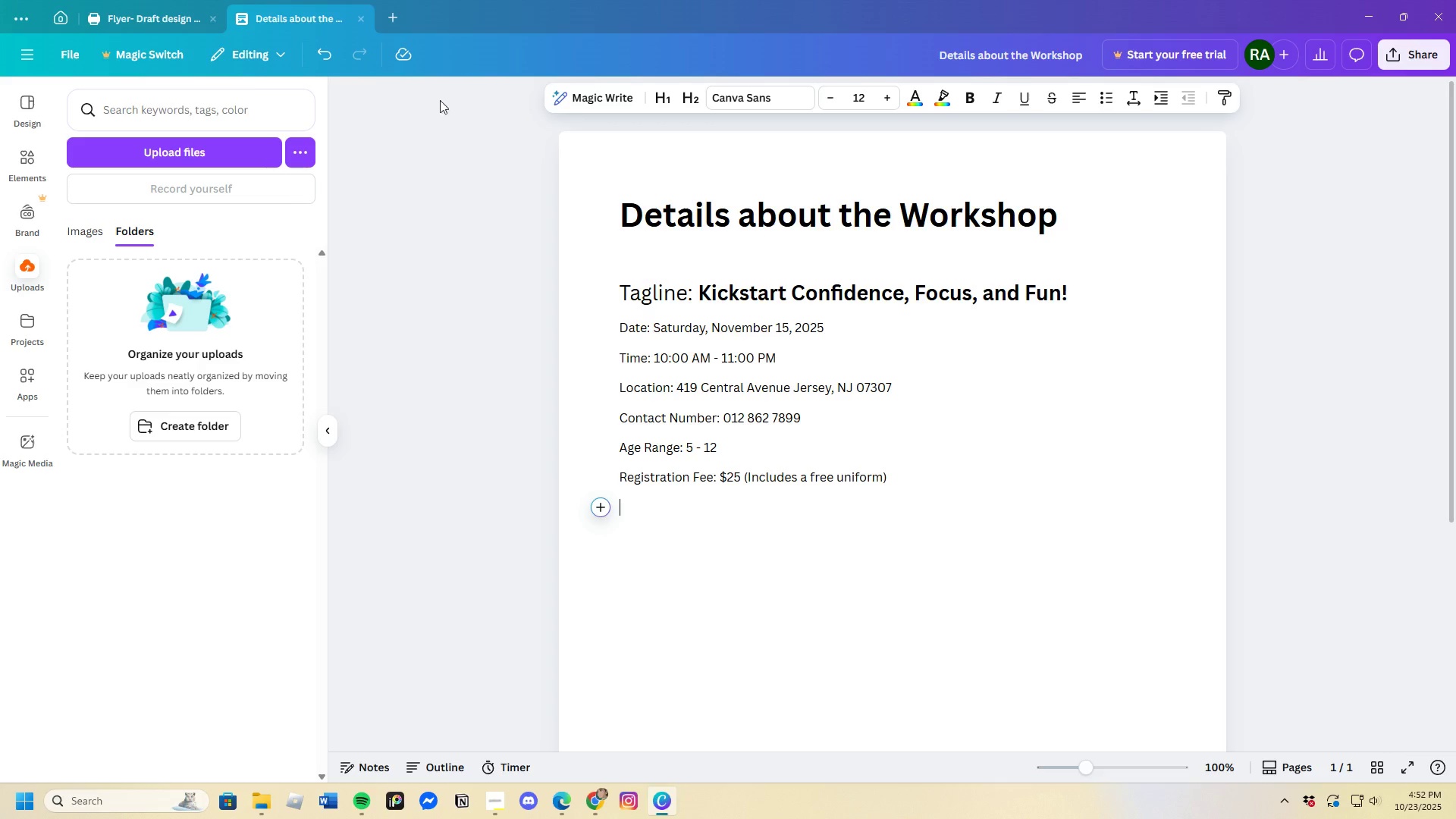 
left_click([125, 8])
 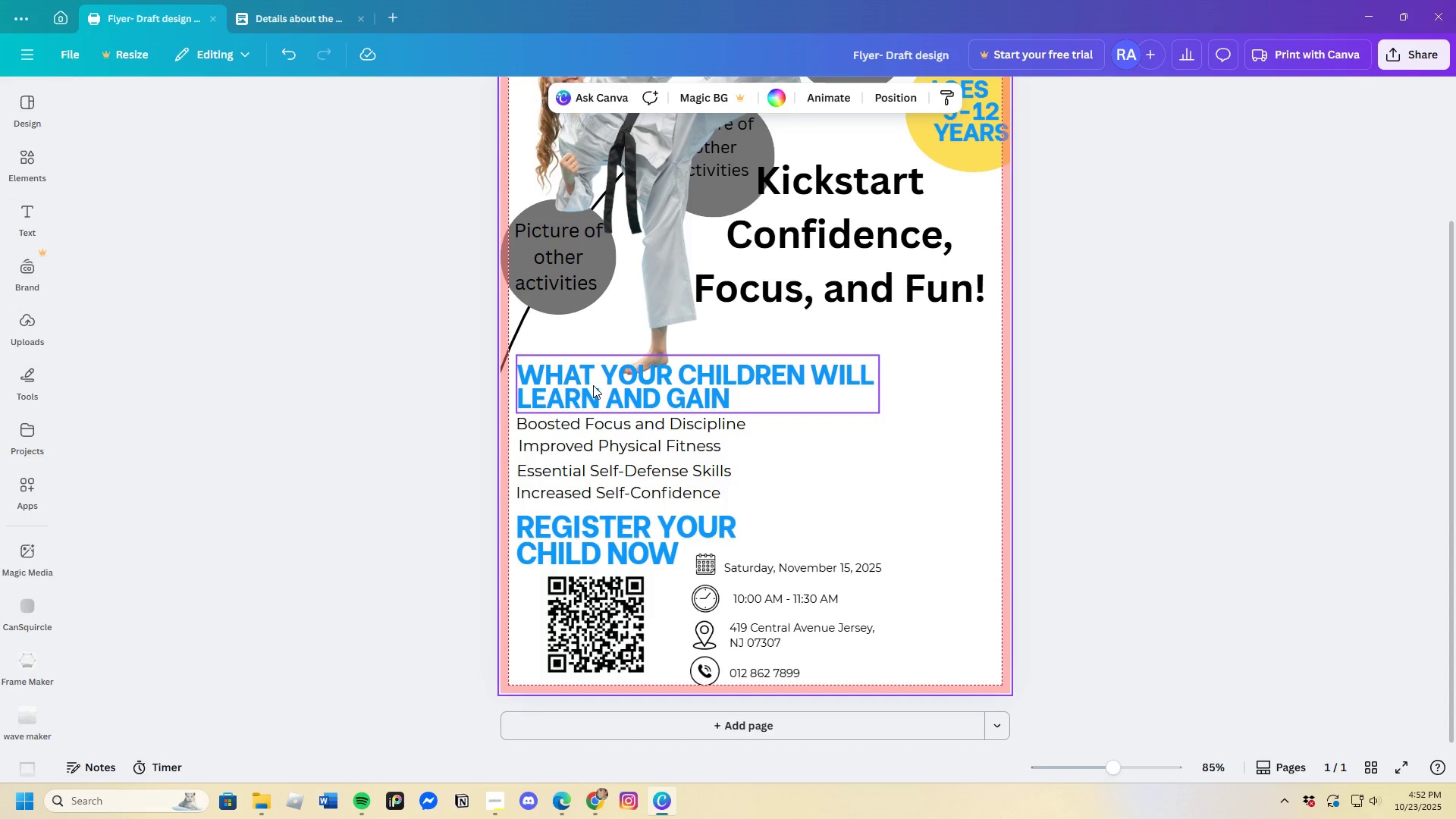 
double_click([595, 385])
 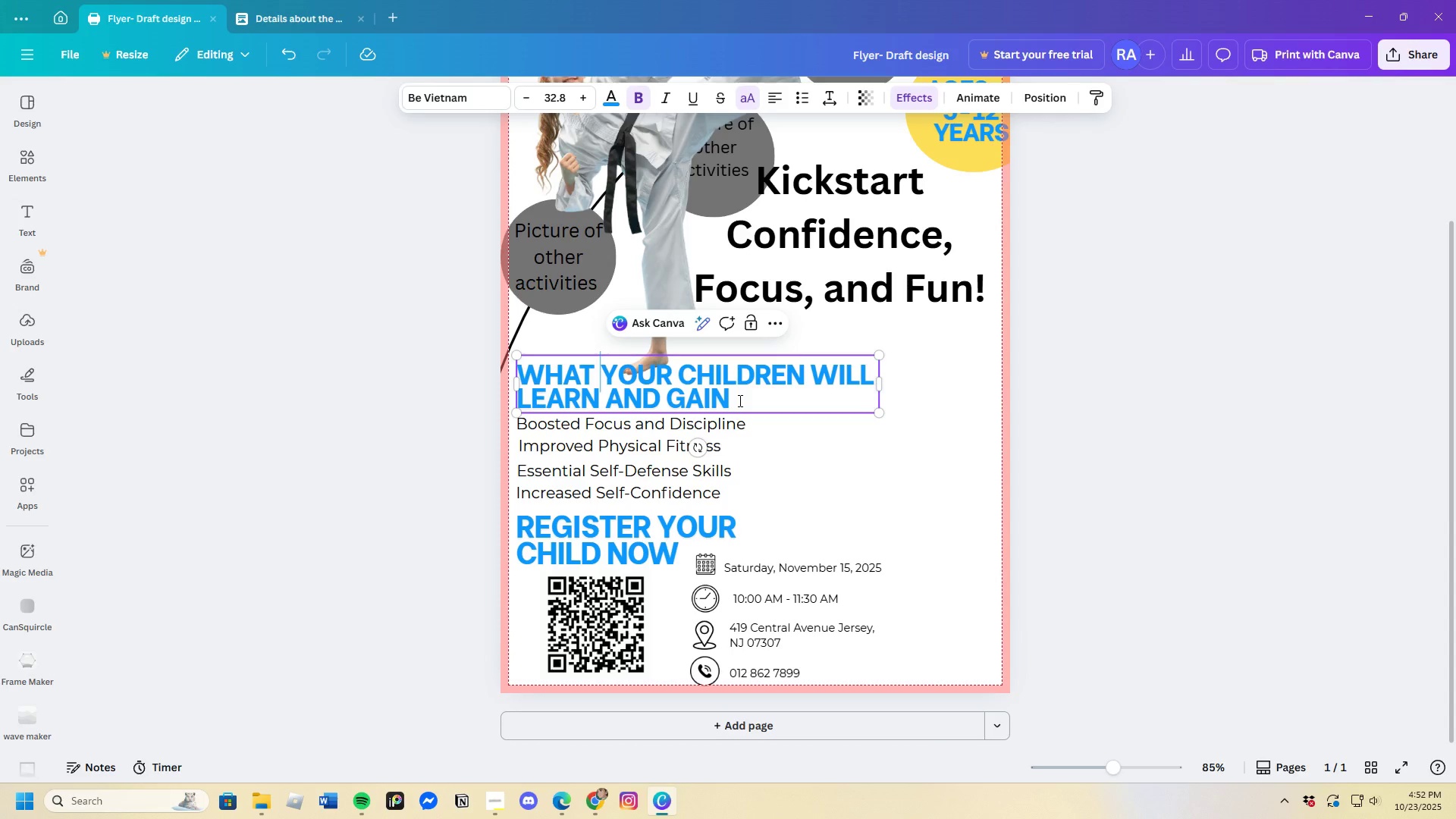 
left_click_drag(start_coordinate=[739, 400], to_coordinate=[513, 370])
 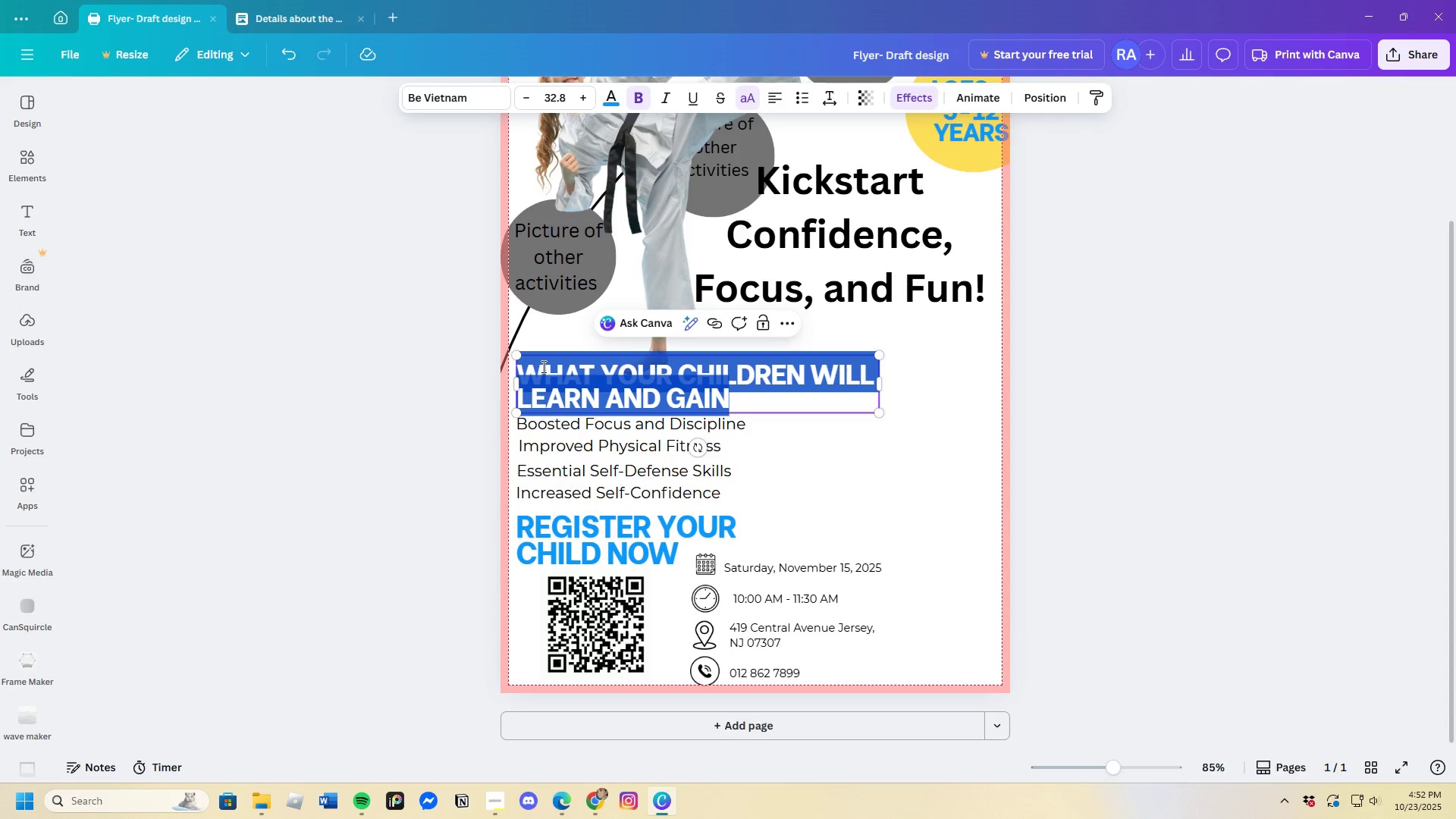 
right_click([542, 366])
 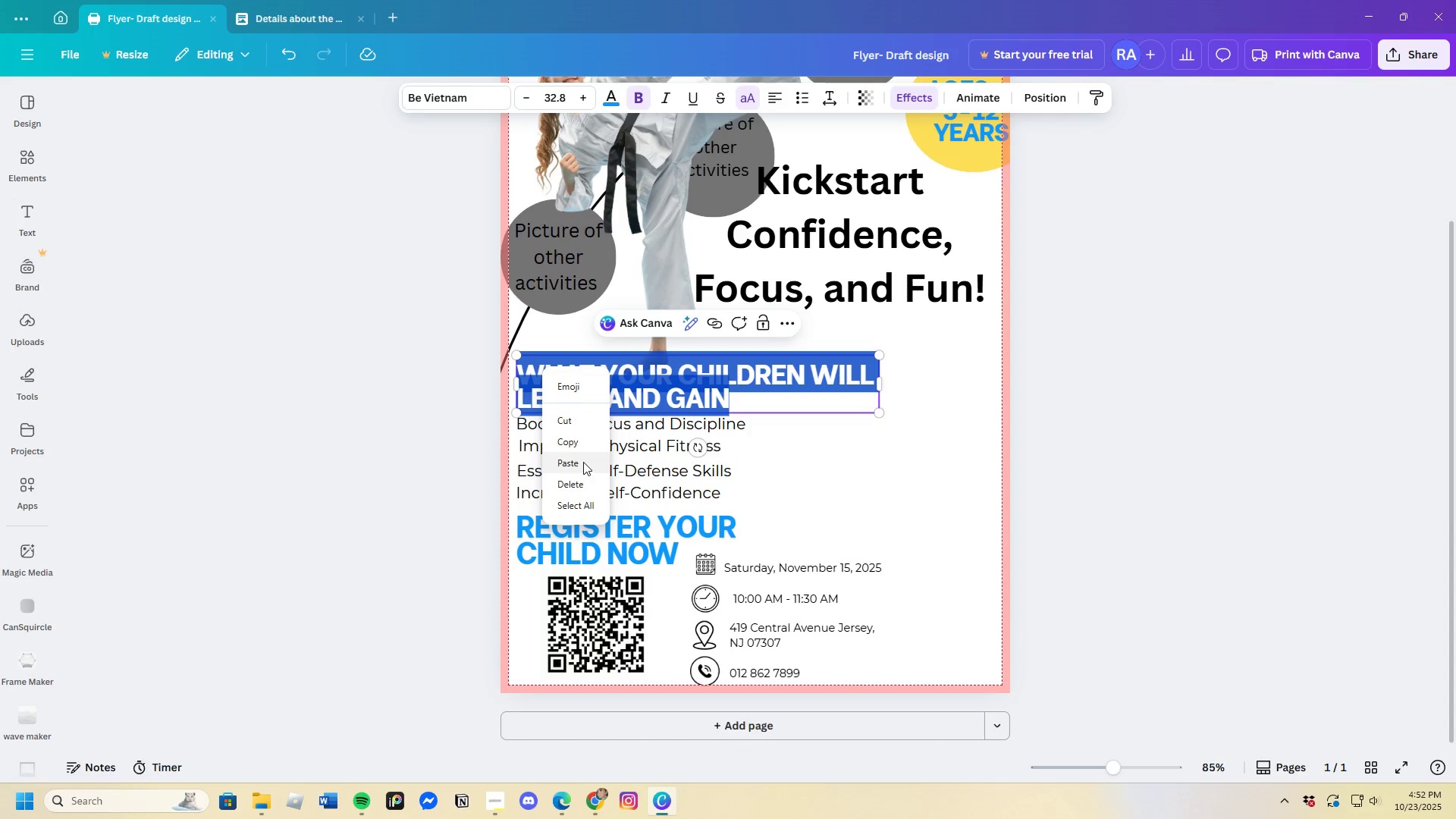 
left_click([574, 435])
 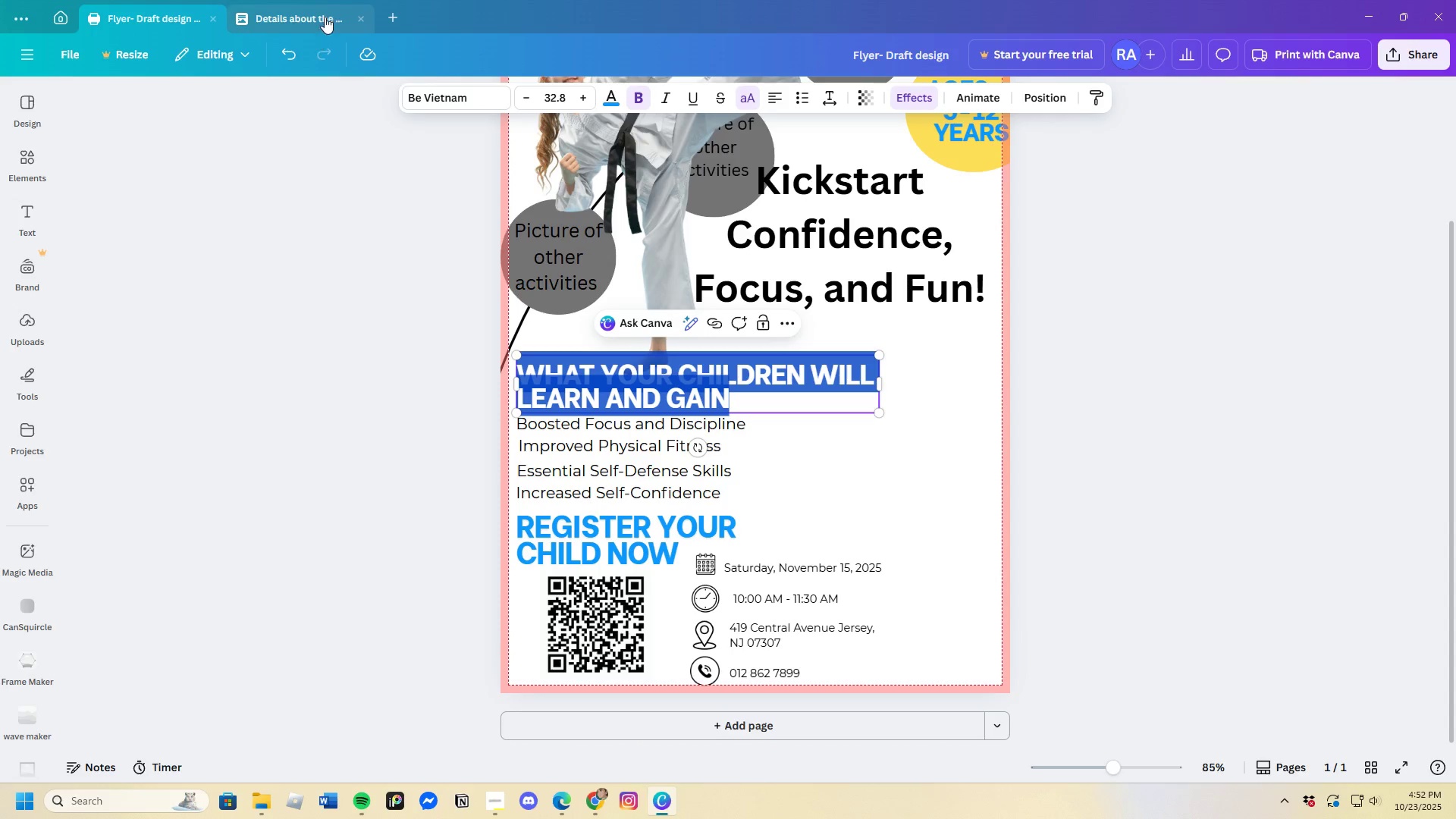 
left_click([324, 11])
 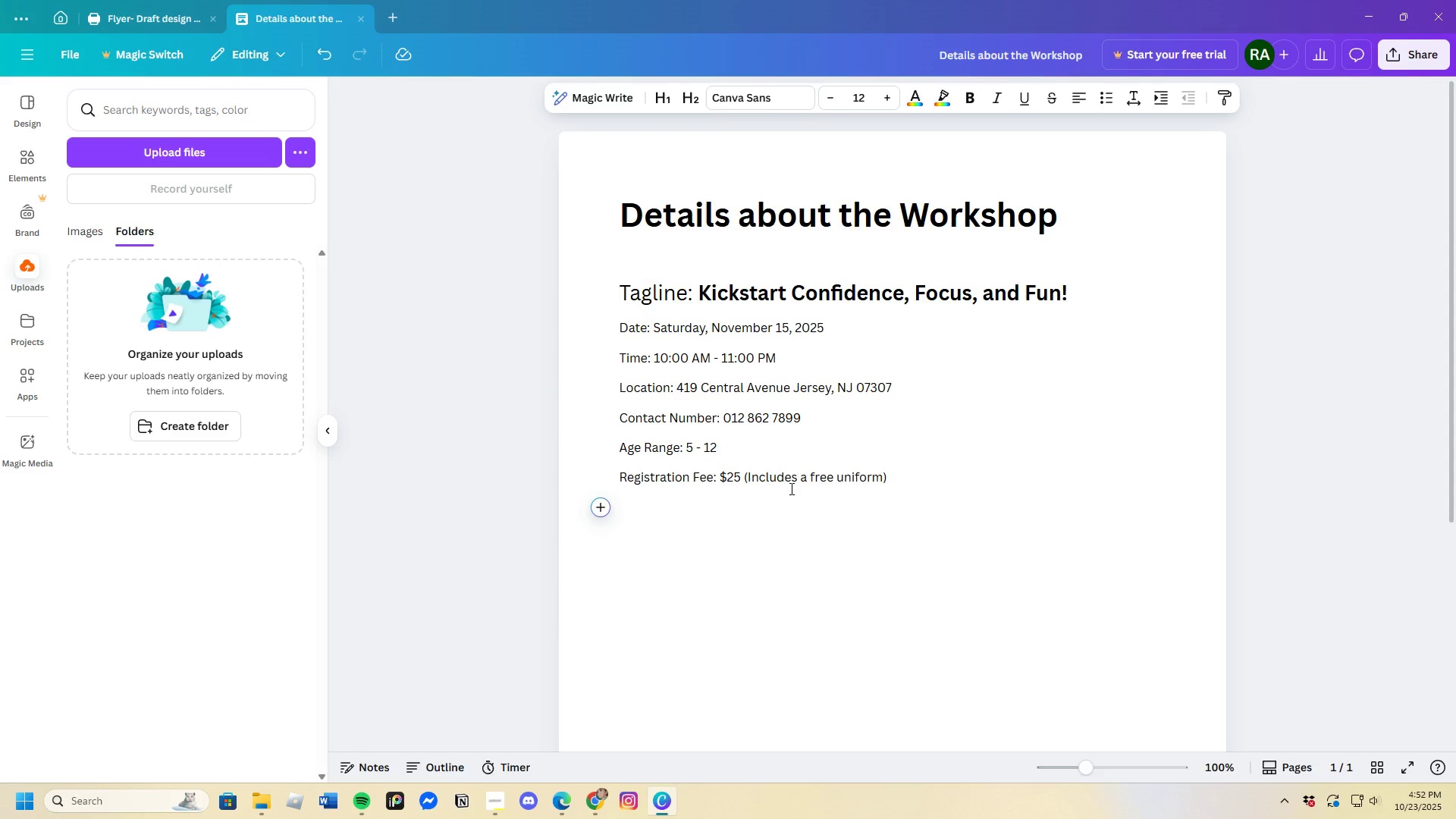 
key(Control+V)
 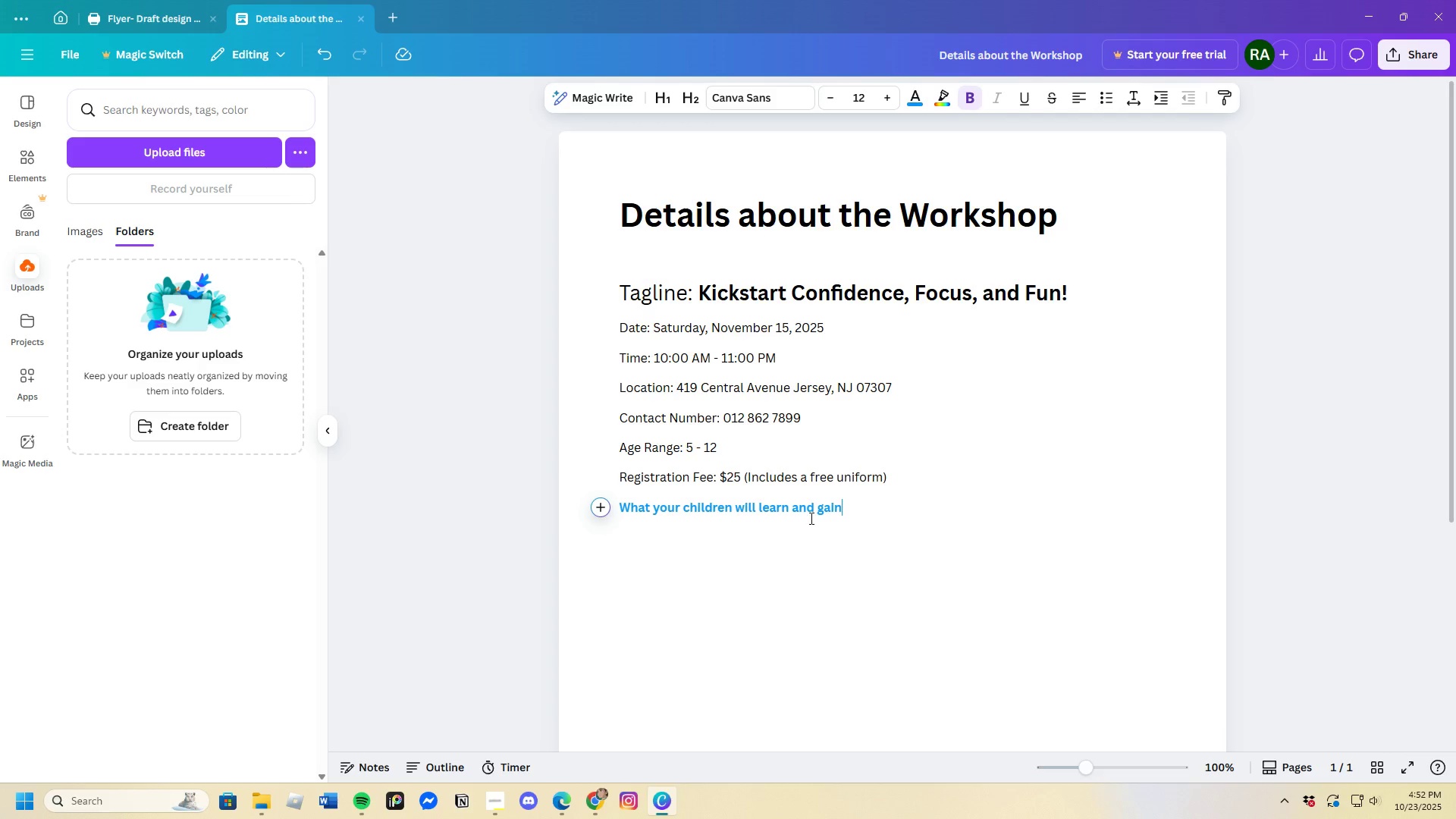 
left_click_drag(start_coordinate=[615, 504], to_coordinate=[883, 520])
 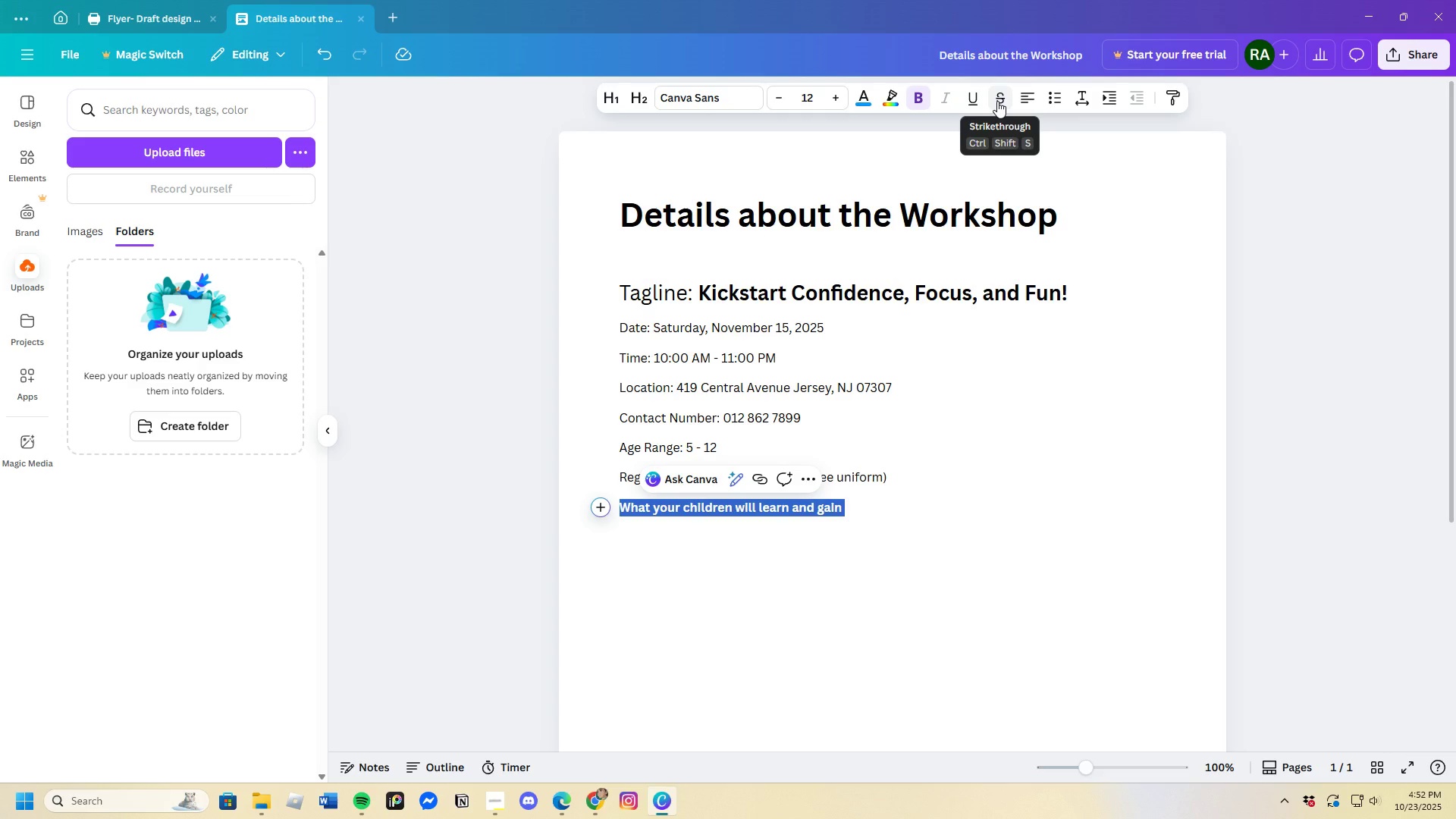 
left_click([997, 101])
 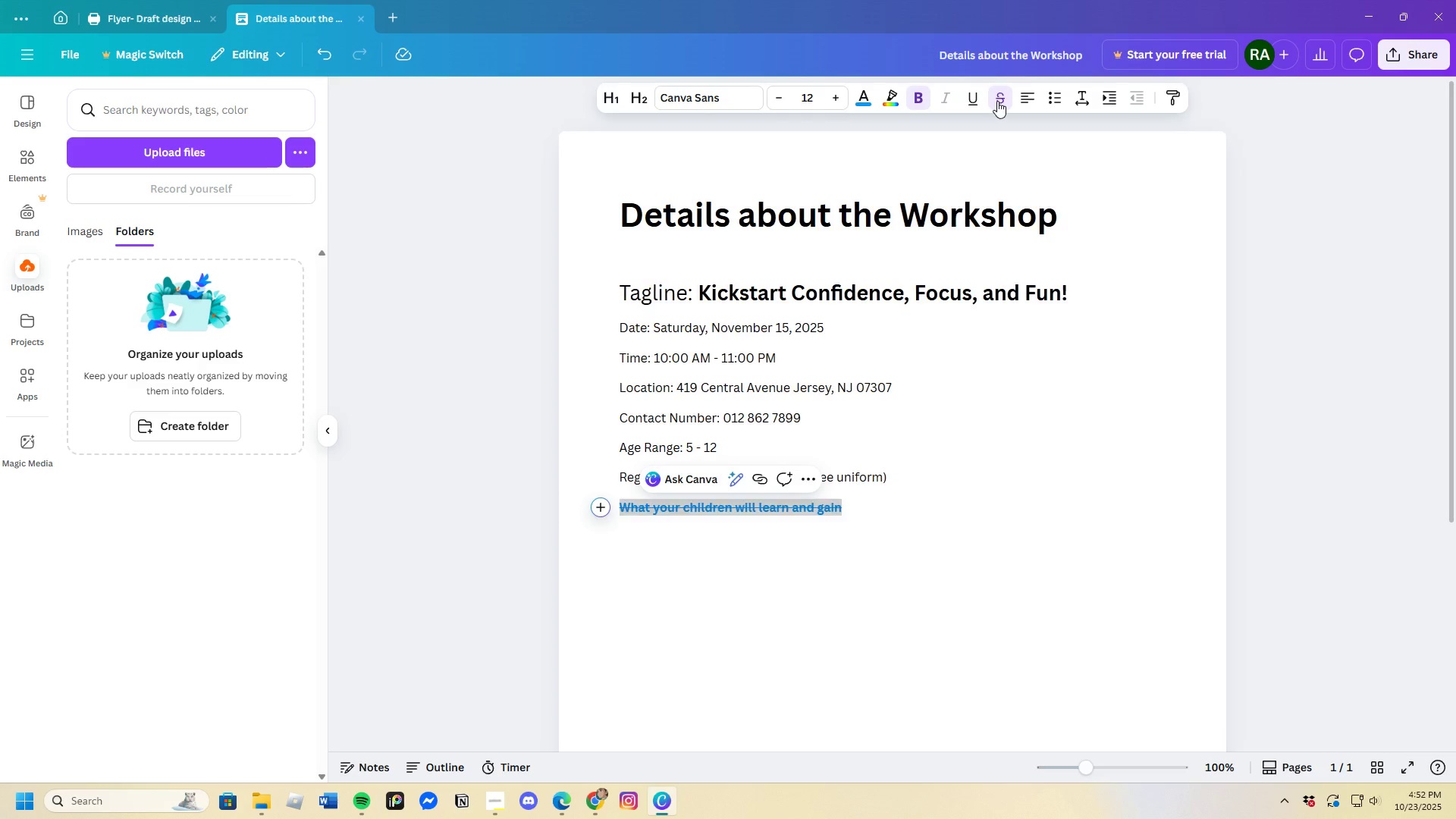 
left_click([997, 101])
 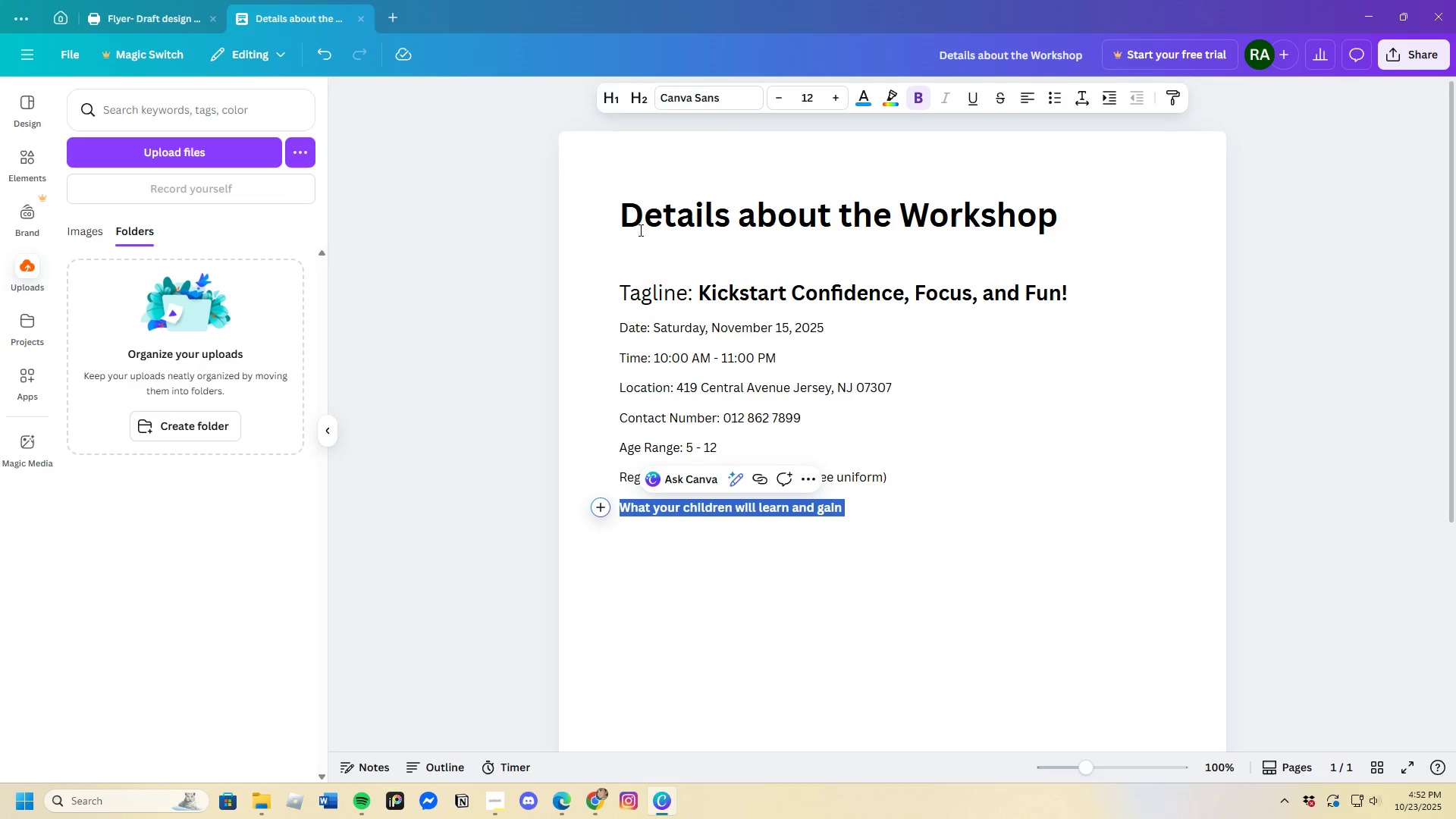 
wait(7.61)
 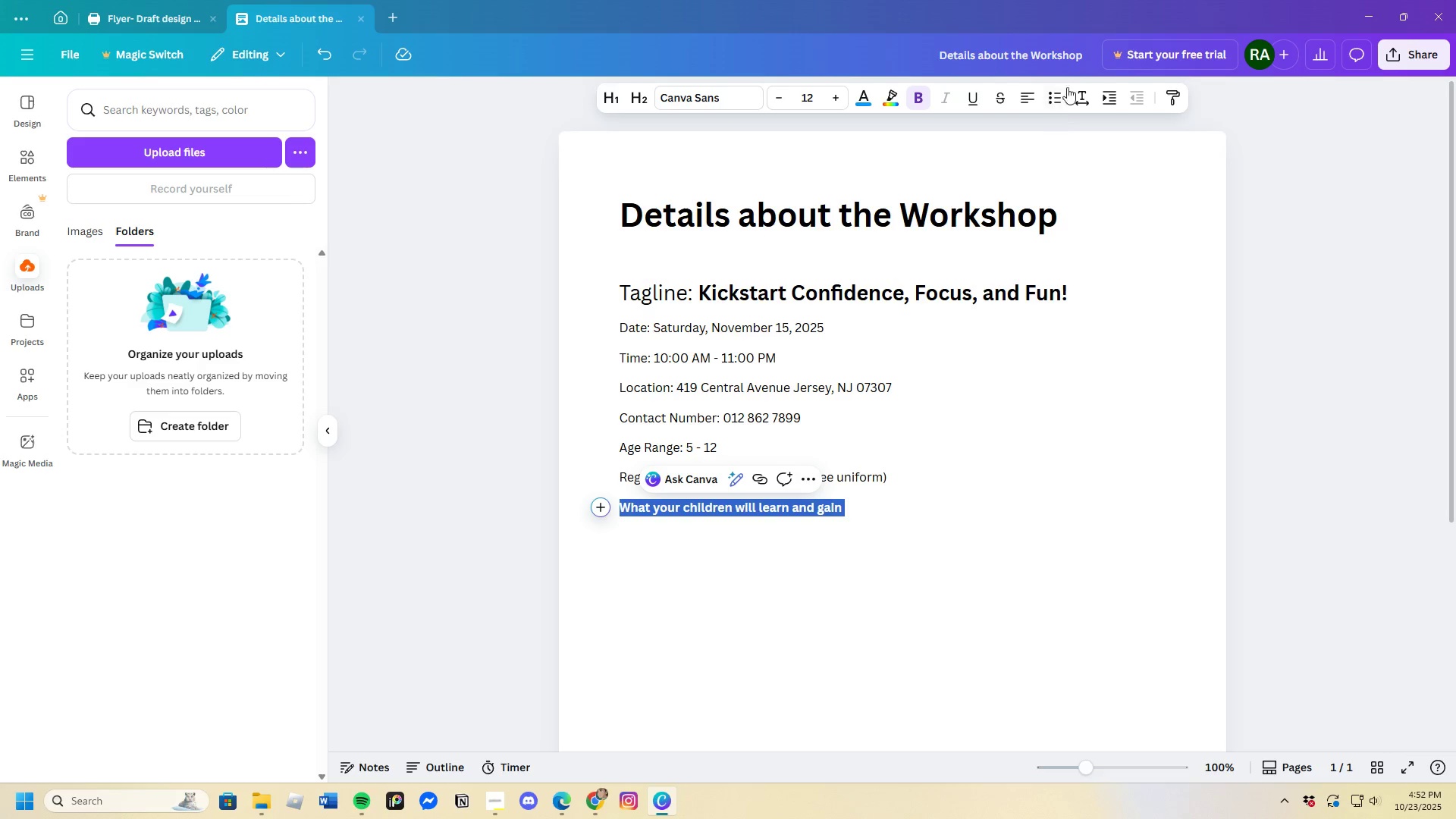 
left_click([646, 99])
 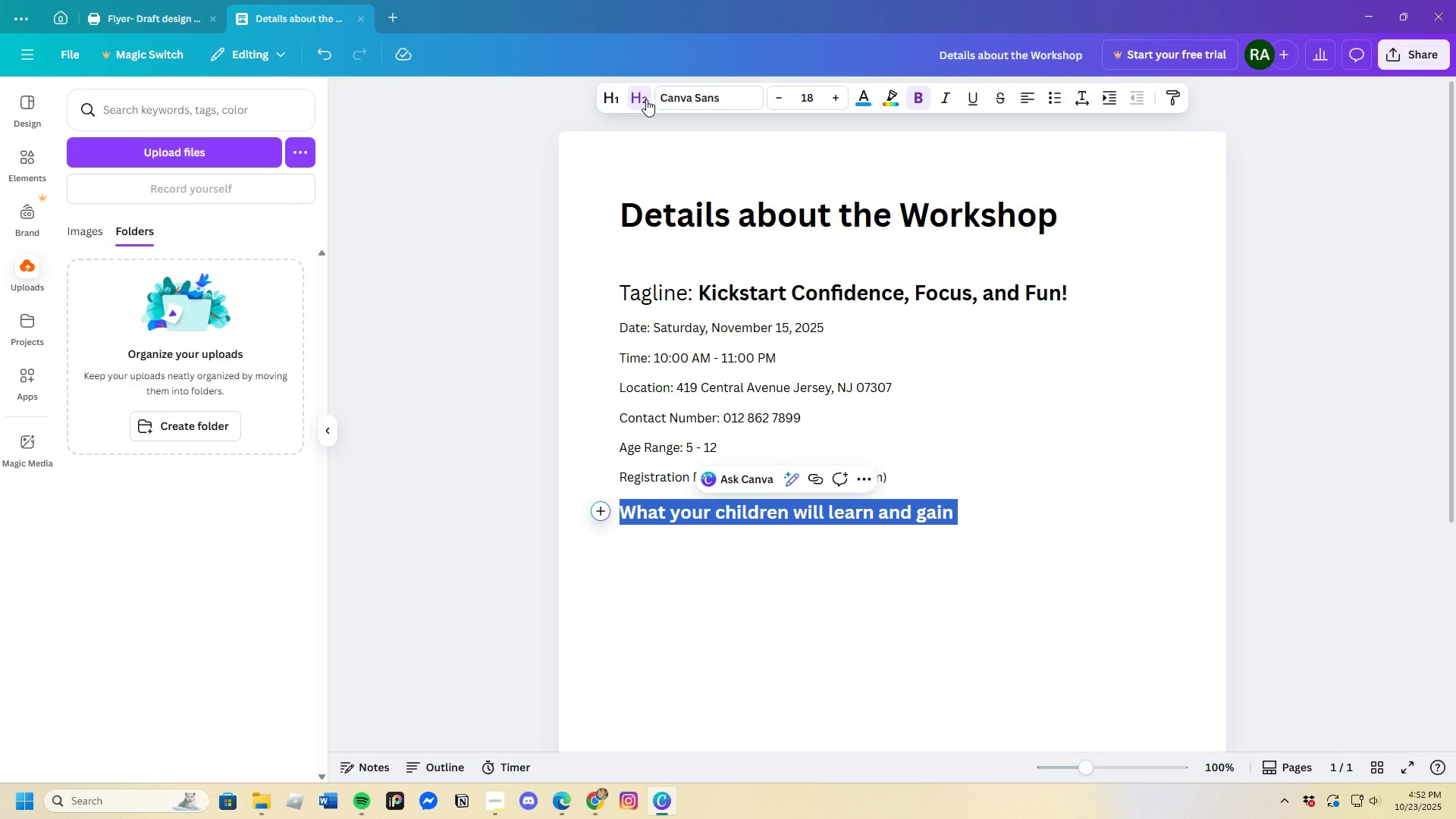 
left_click([646, 99])
 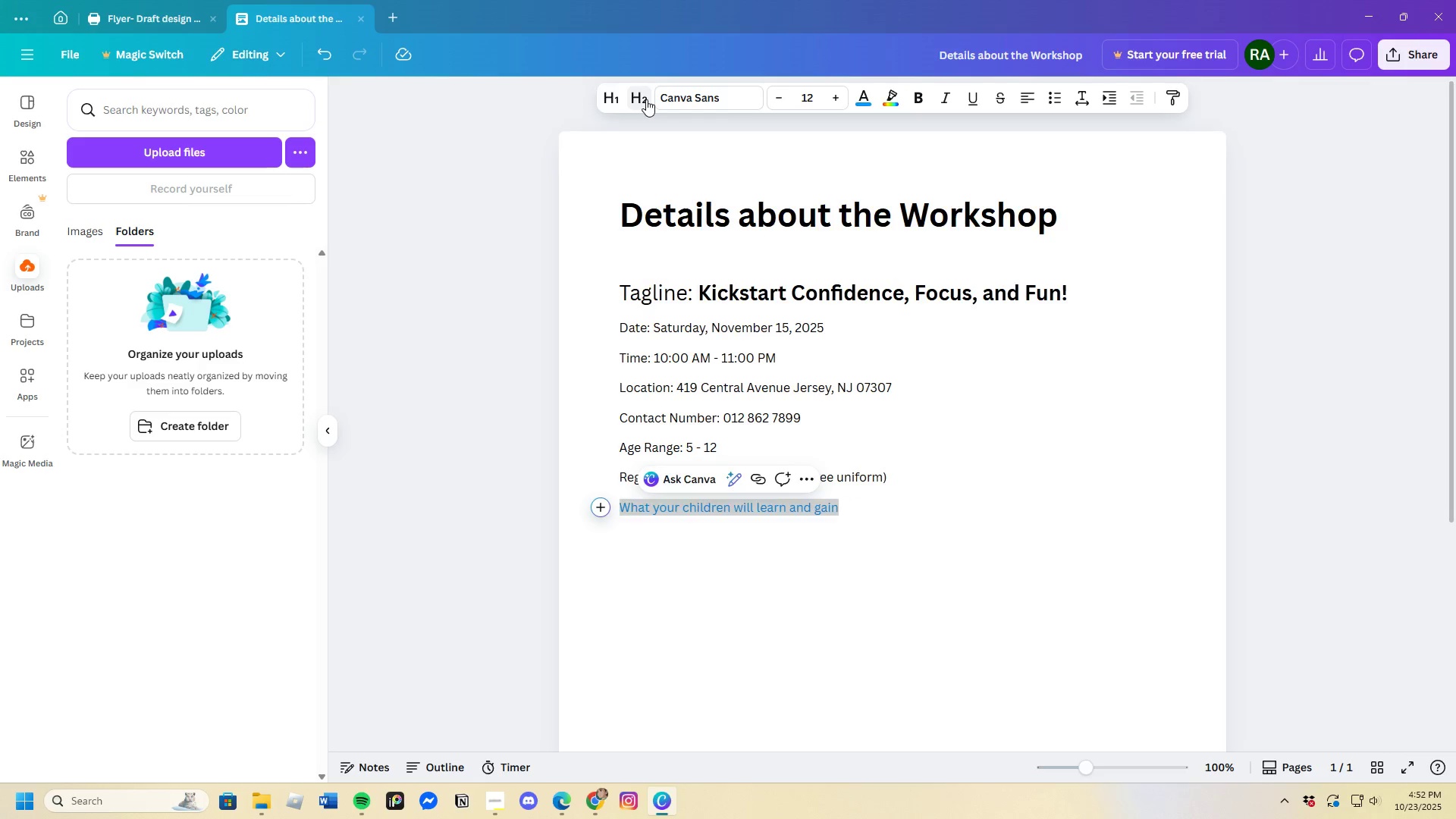 
left_click([646, 99])
 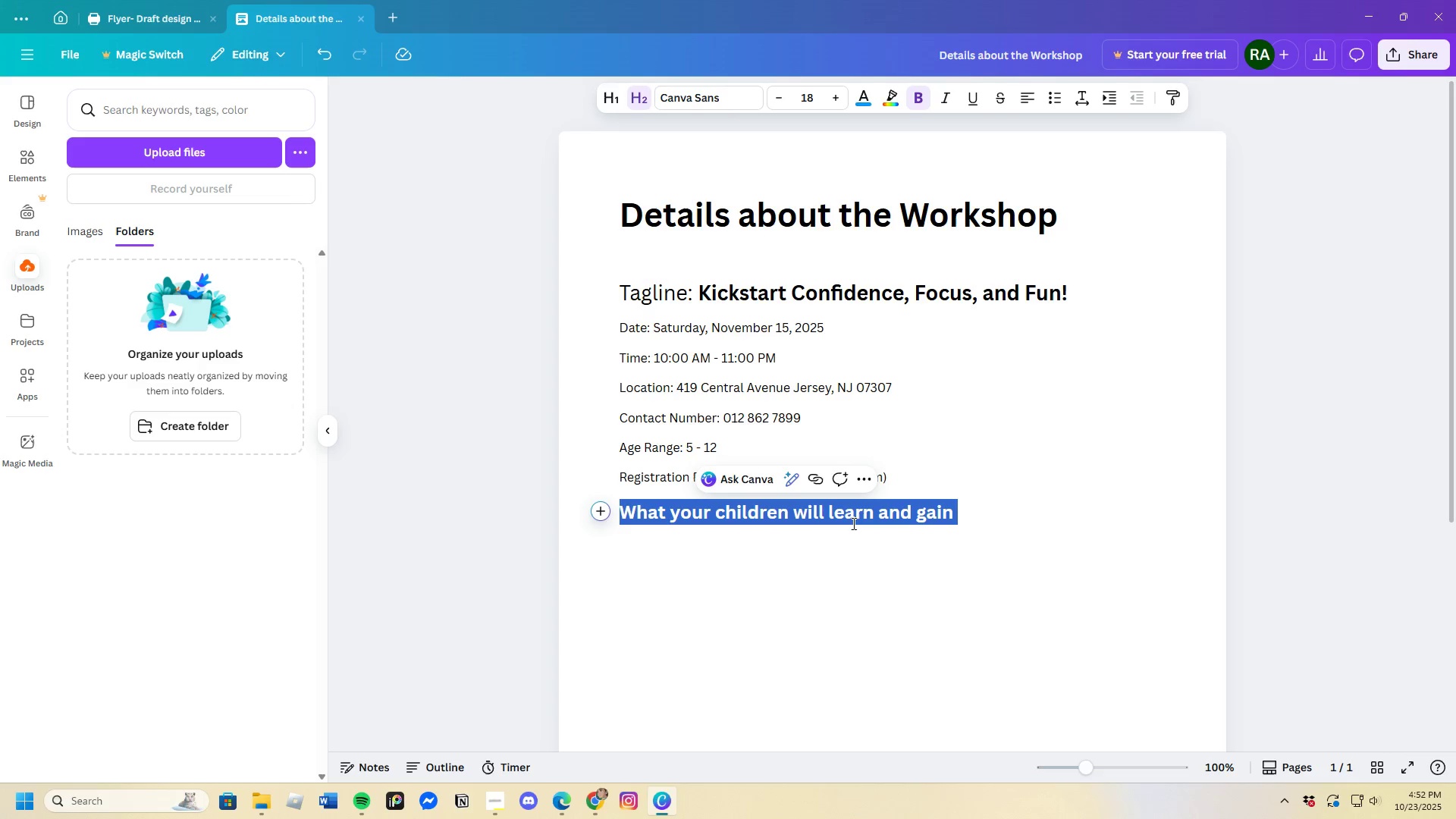 
left_click([871, 566])
 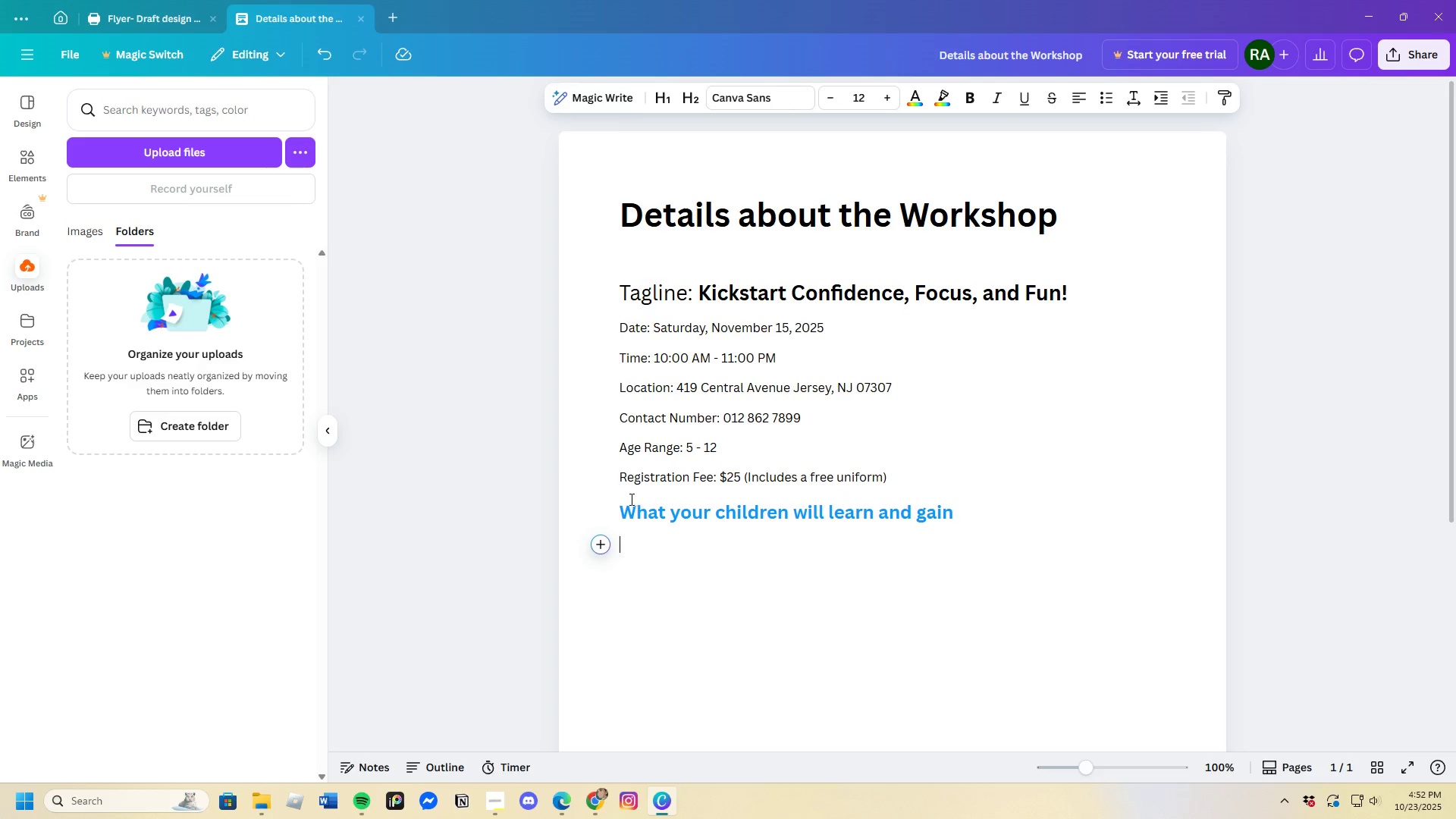 
left_click_drag(start_coordinate=[611, 509], to_coordinate=[1169, 557])
 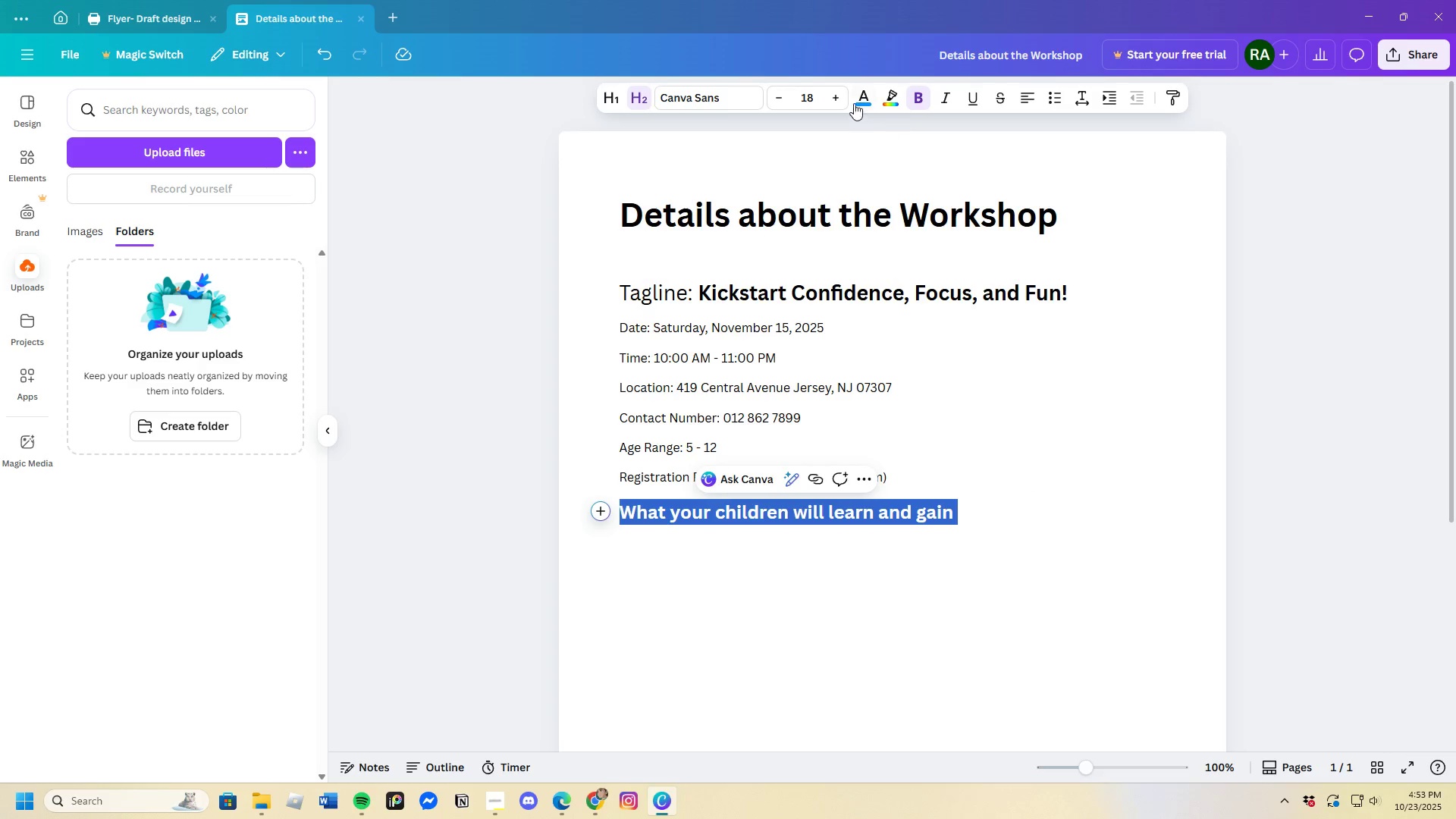 
left_click([862, 97])
 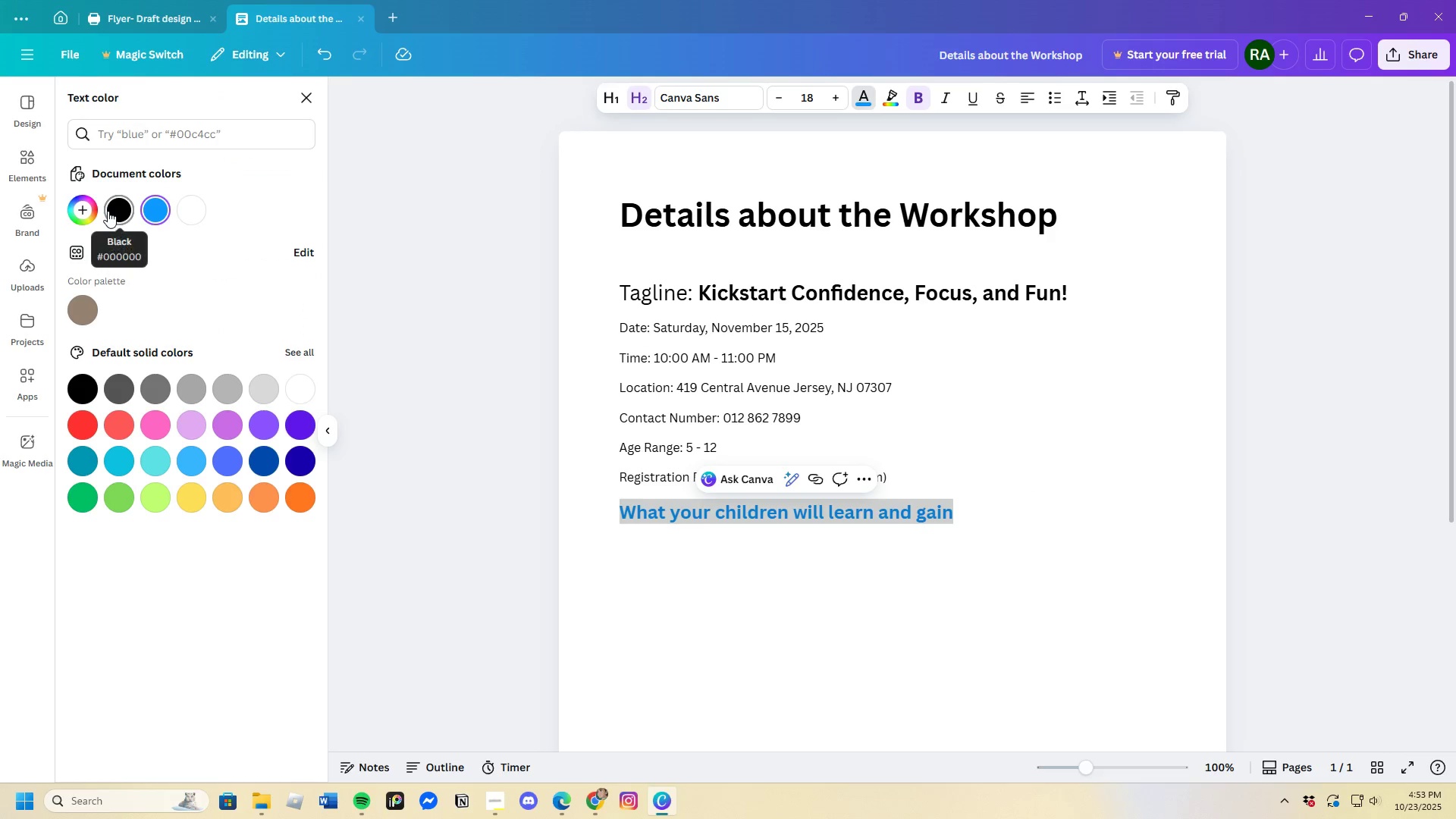 
left_click([108, 212])
 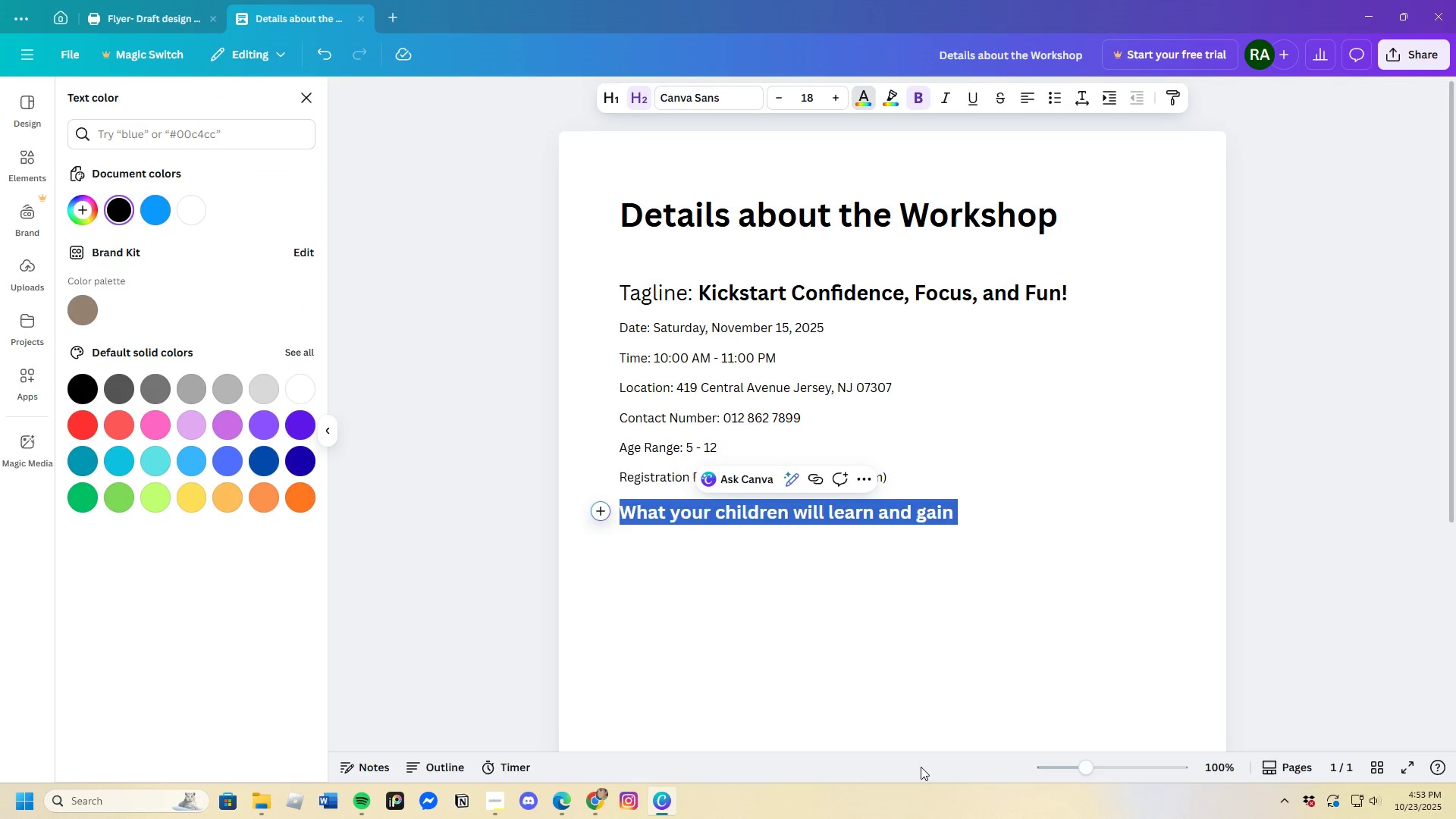 
left_click([921, 767])
 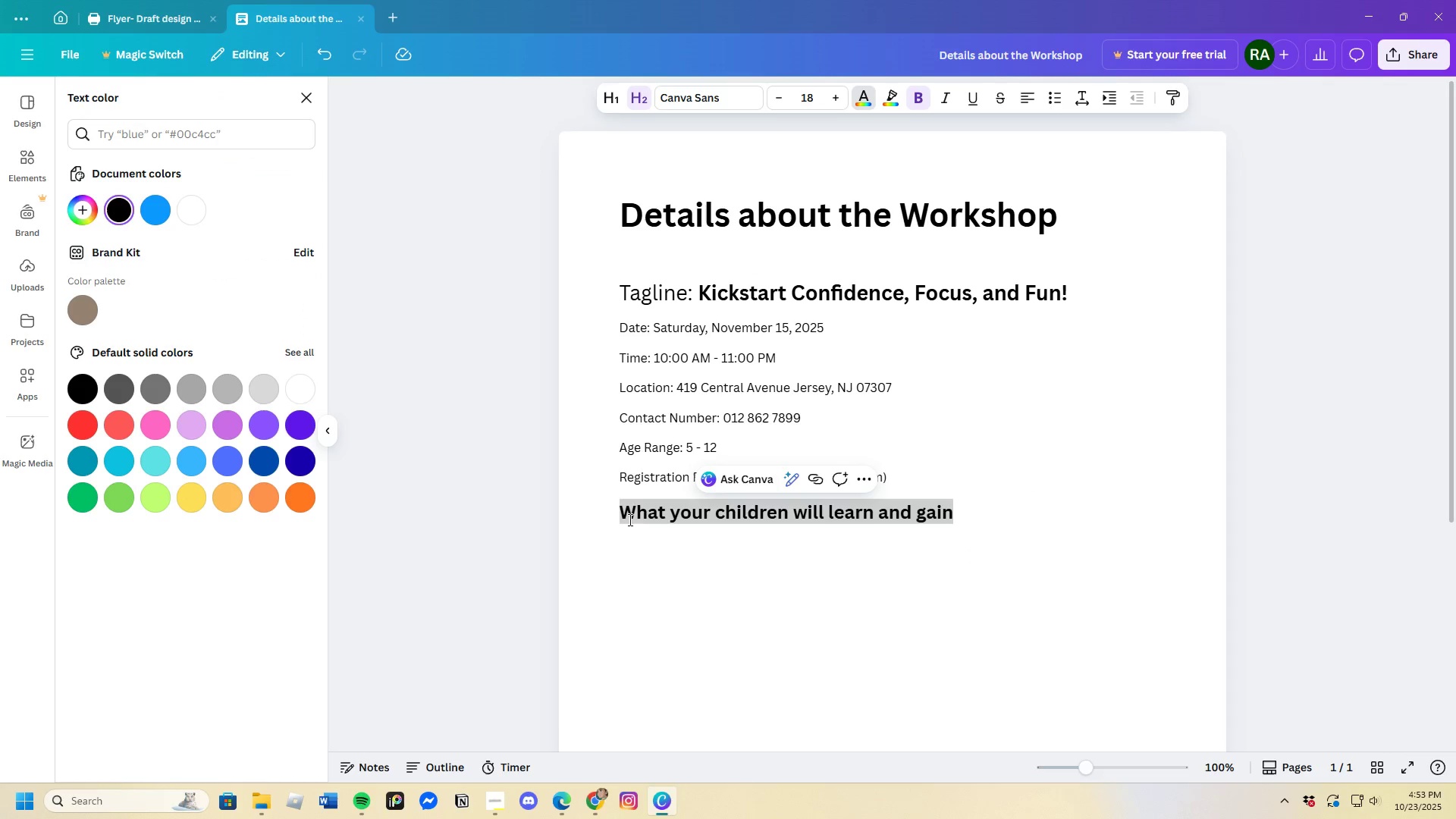 
left_click_drag(start_coordinate=[613, 513], to_coordinate=[1031, 542])
 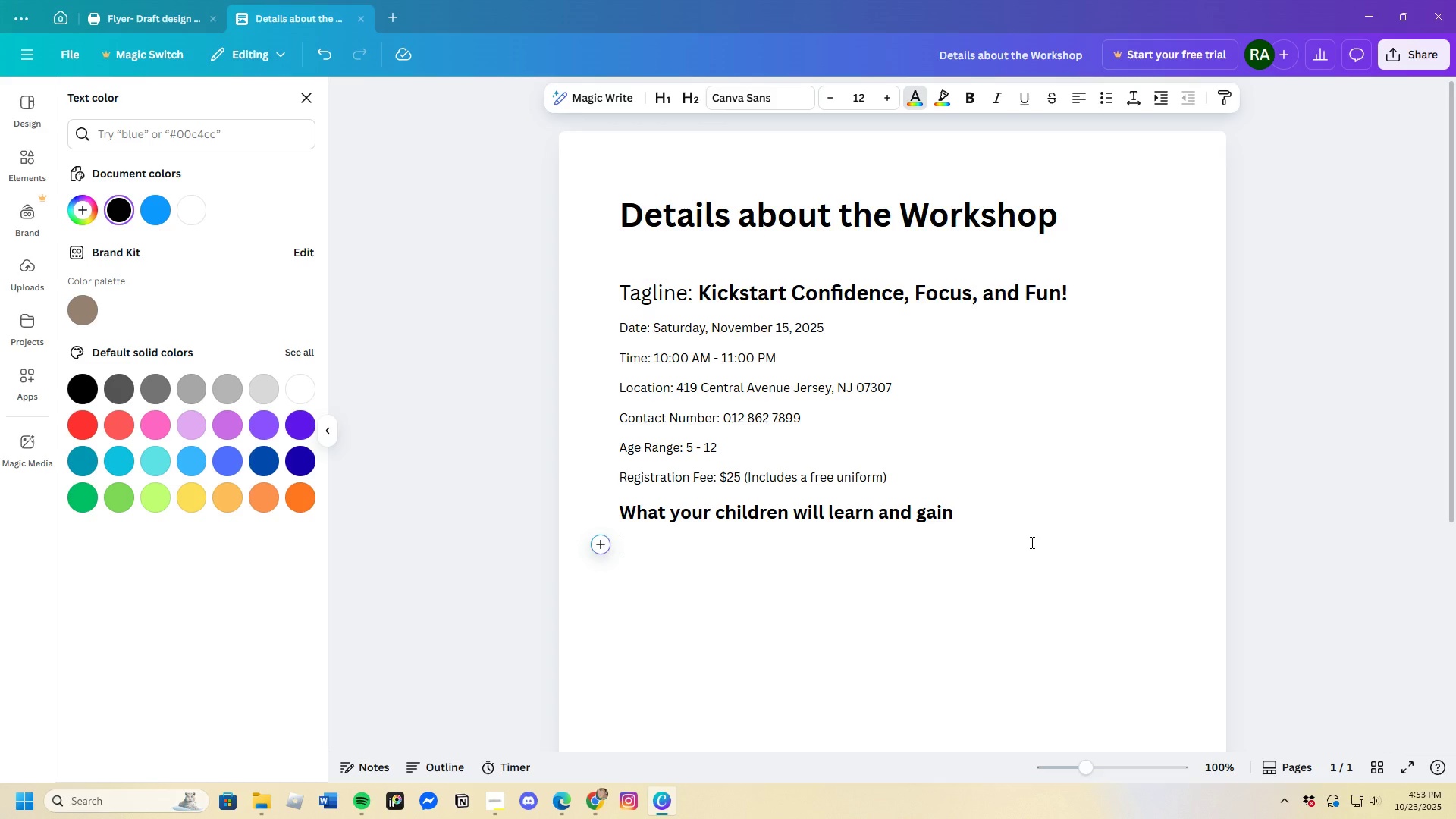 
left_click([1031, 542])
 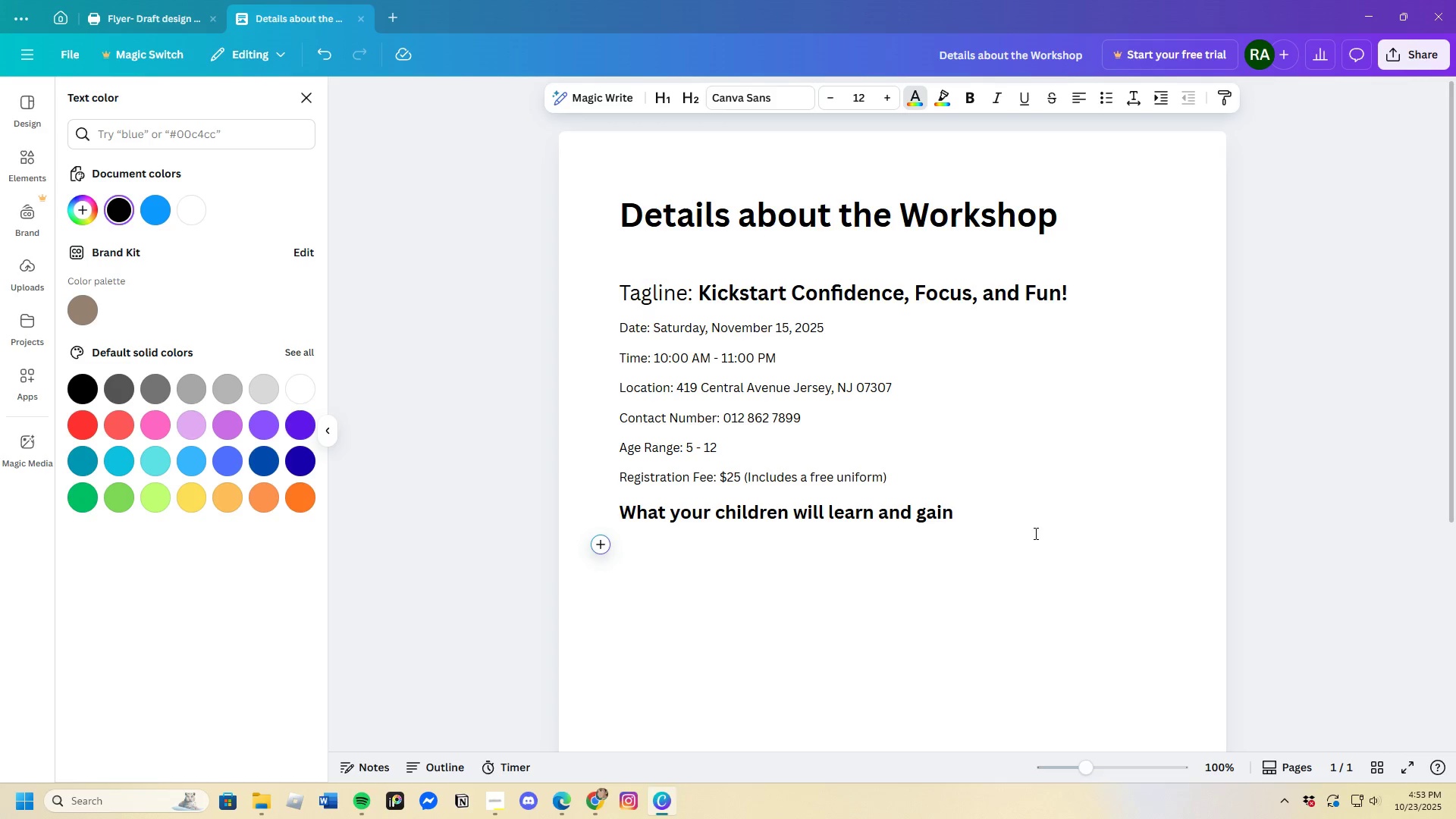 
mouse_move([923, 107])
 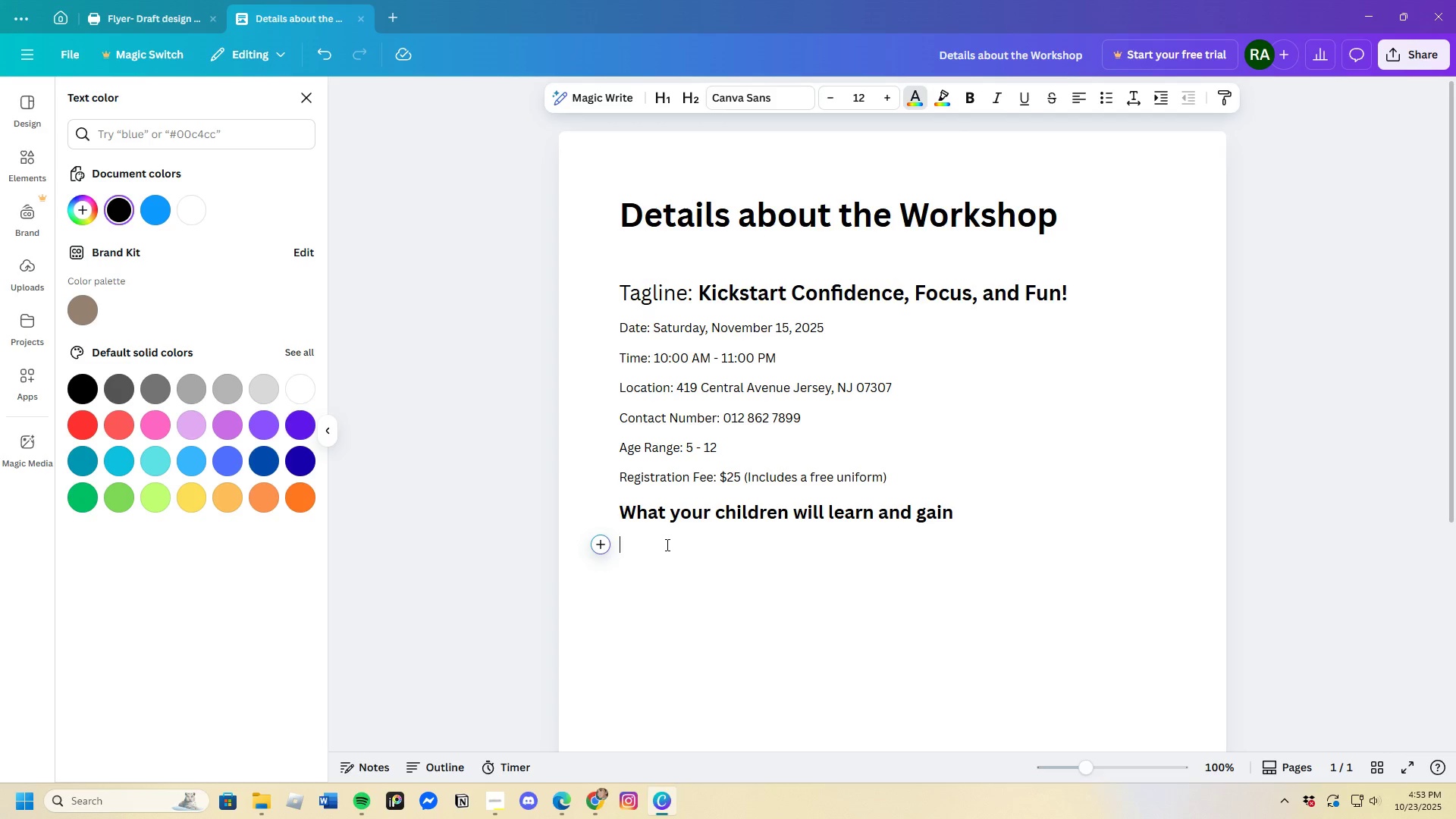 
scroll: coordinate [666, 544], scroll_direction: down, amount: 2.0
 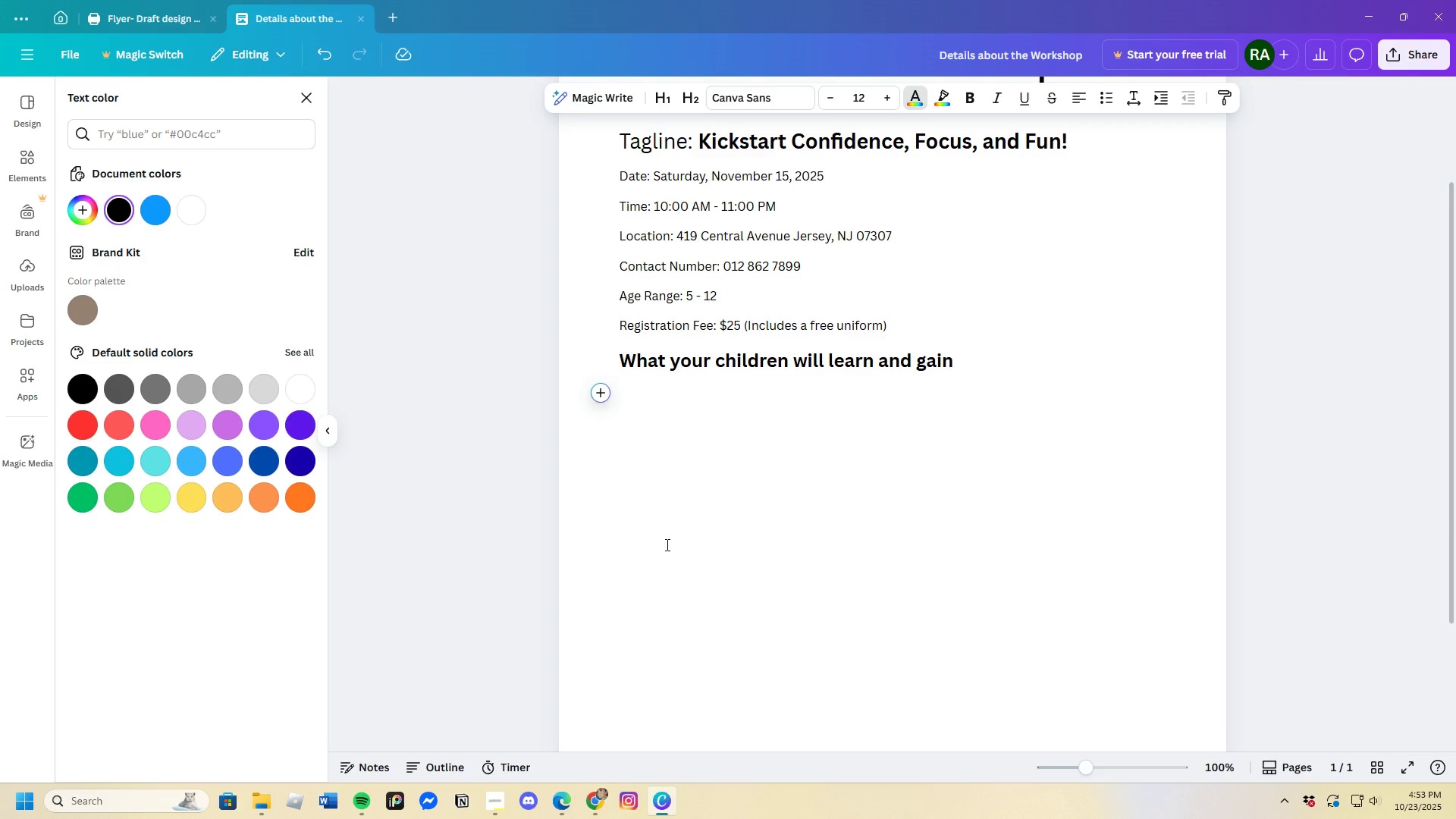 
key(Shift+B)
 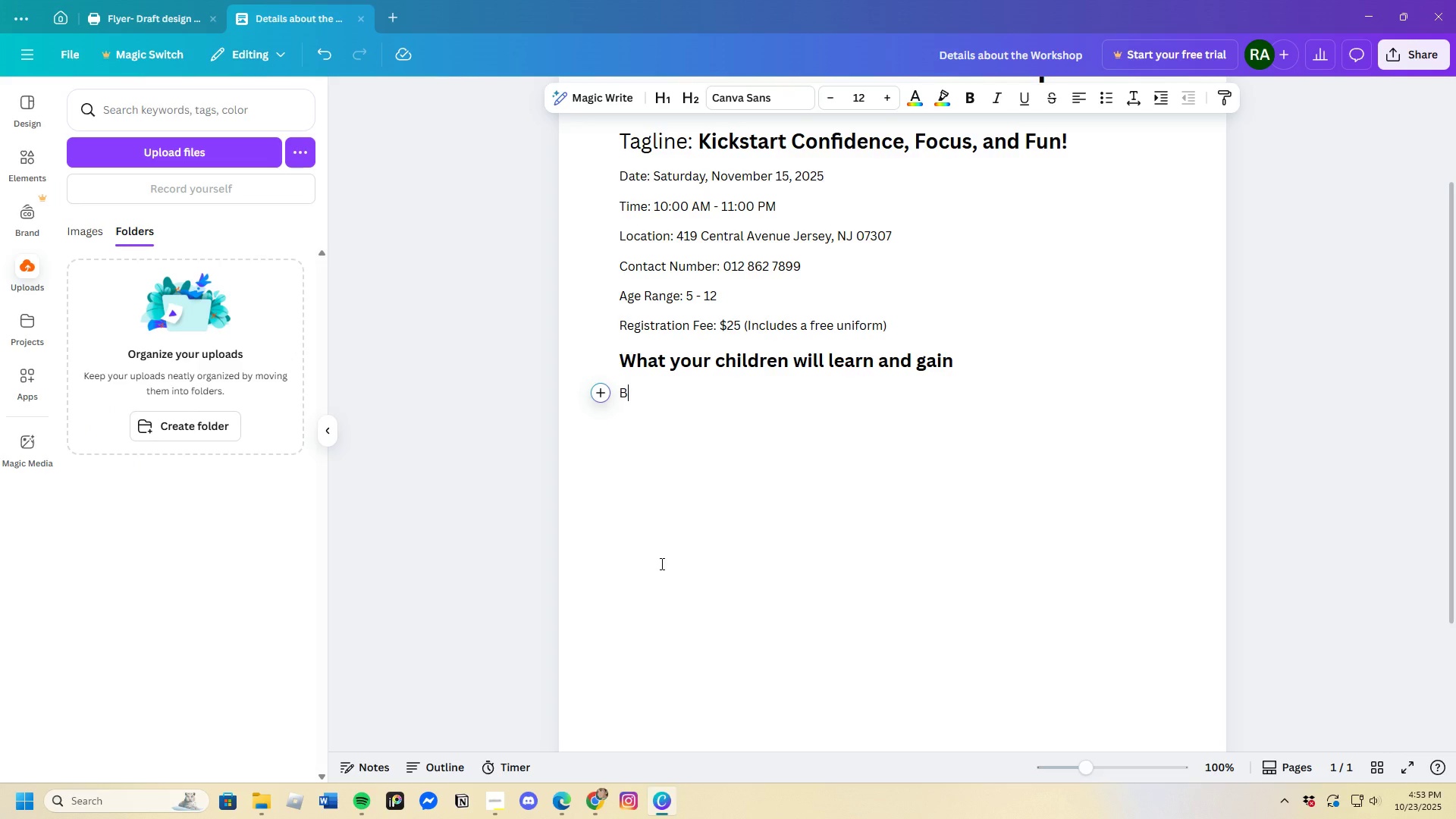 
key(Backspace)
 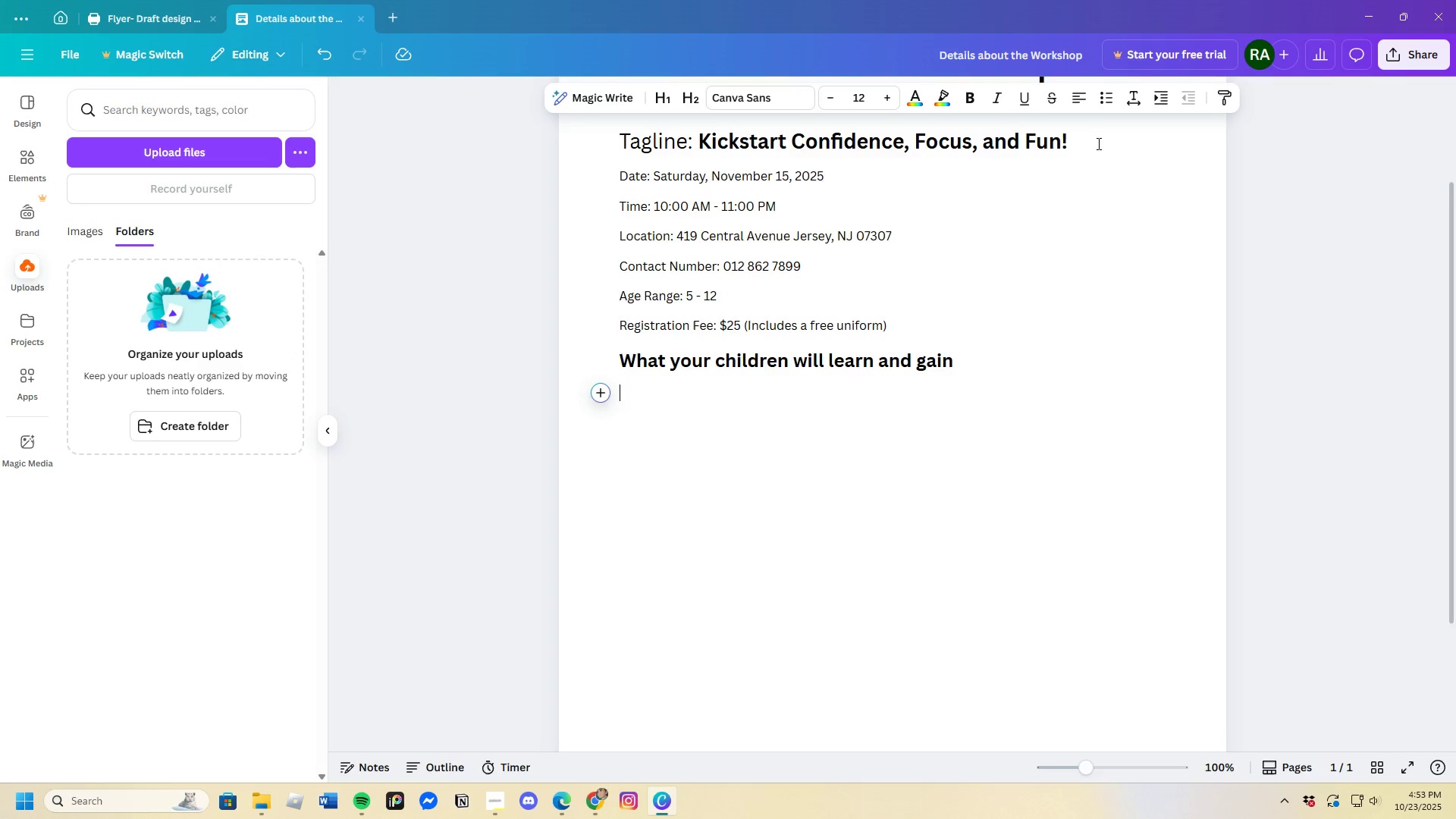 
left_click([1099, 103])
 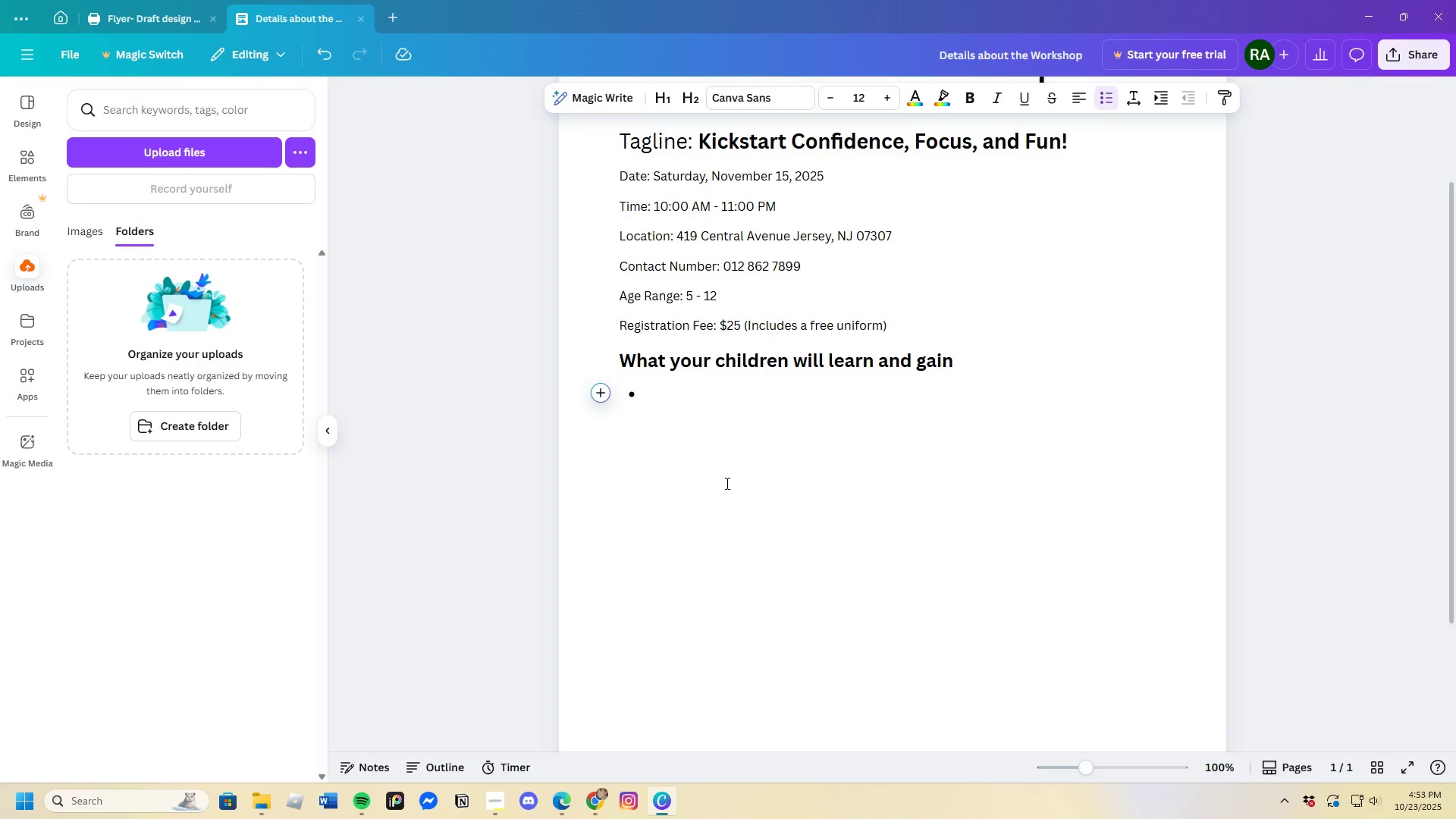 
type(Boostd )
 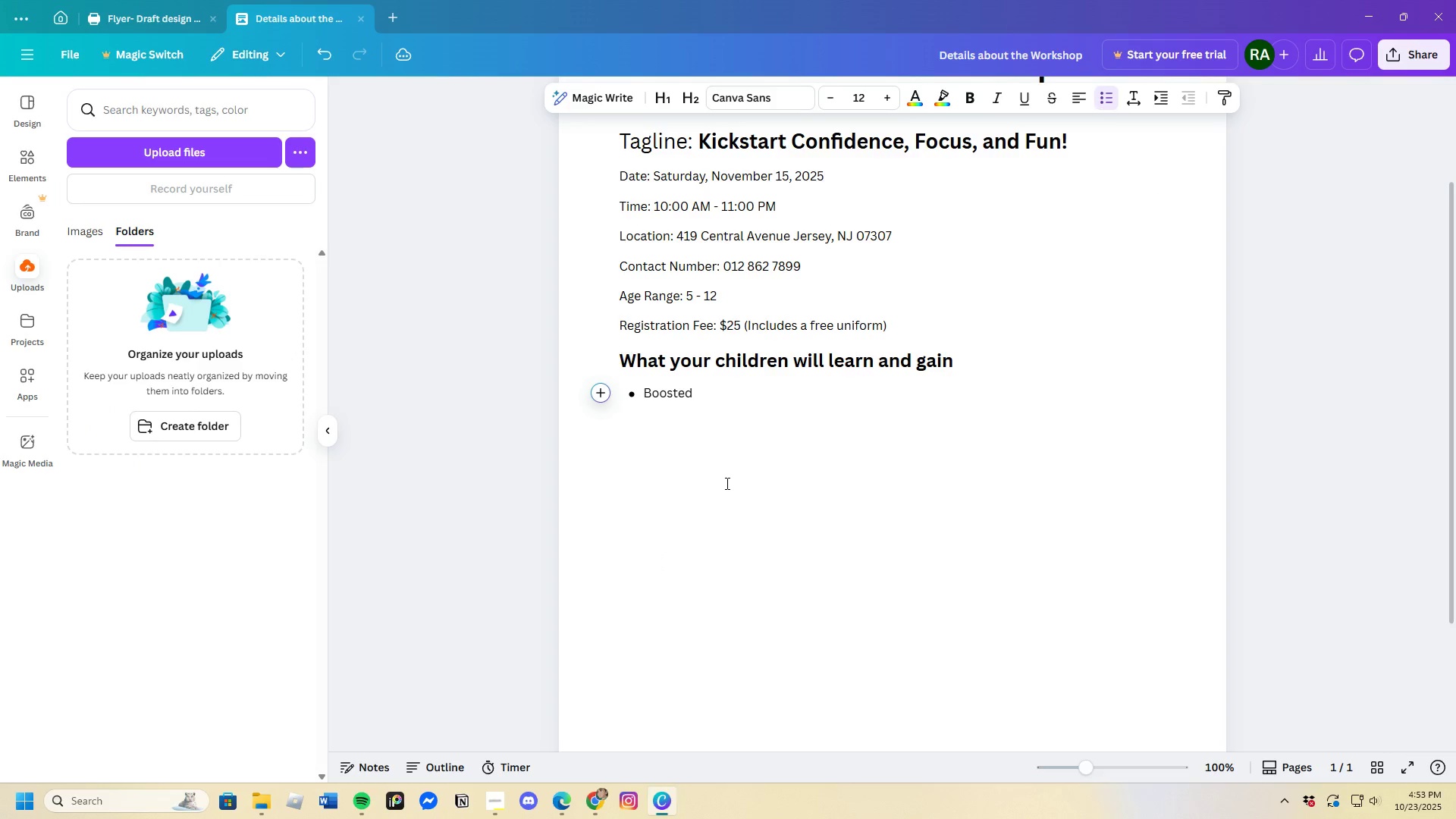 
hold_key(key=E, duration=0.36)
 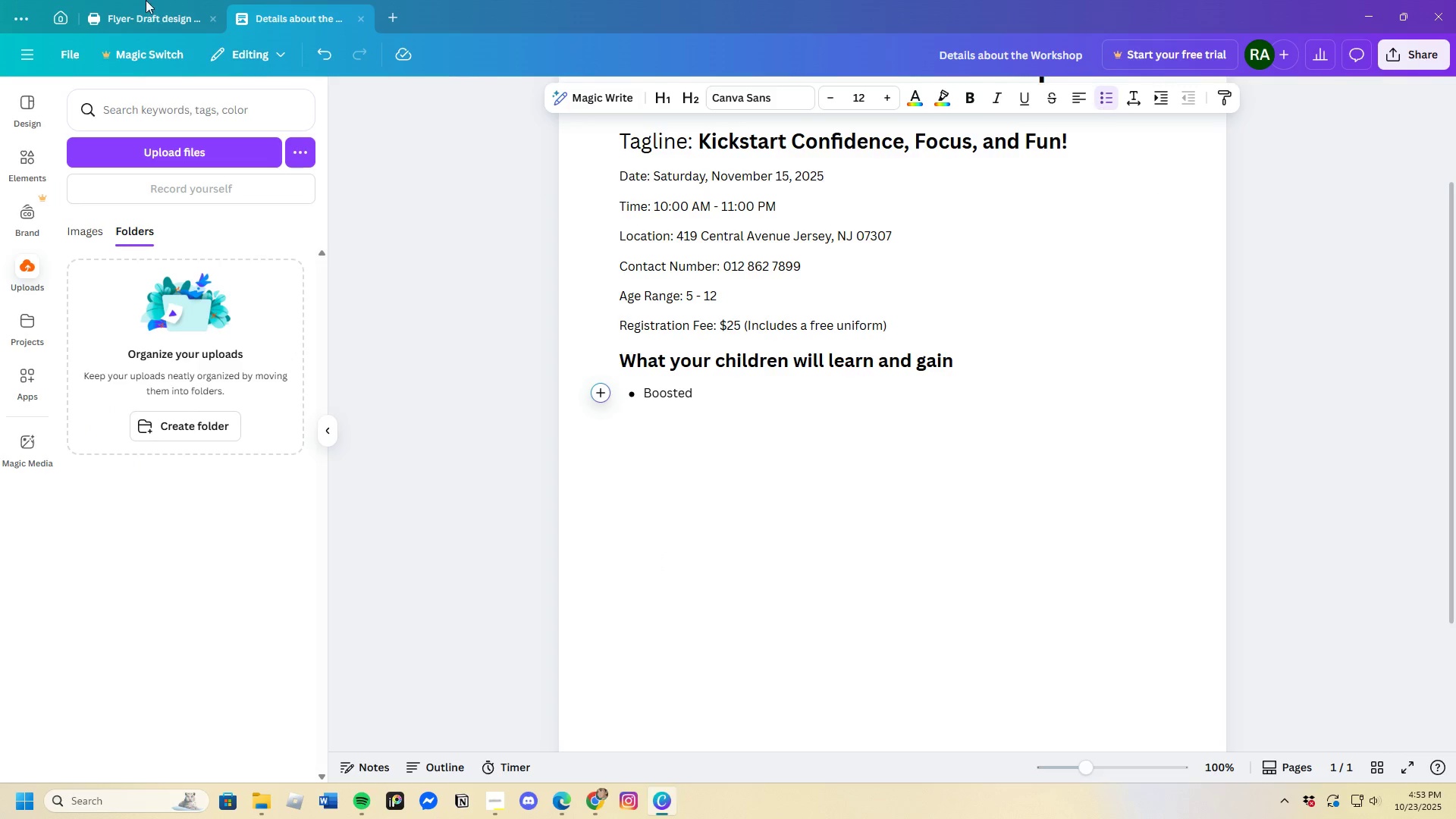 
left_click([133, 0])
 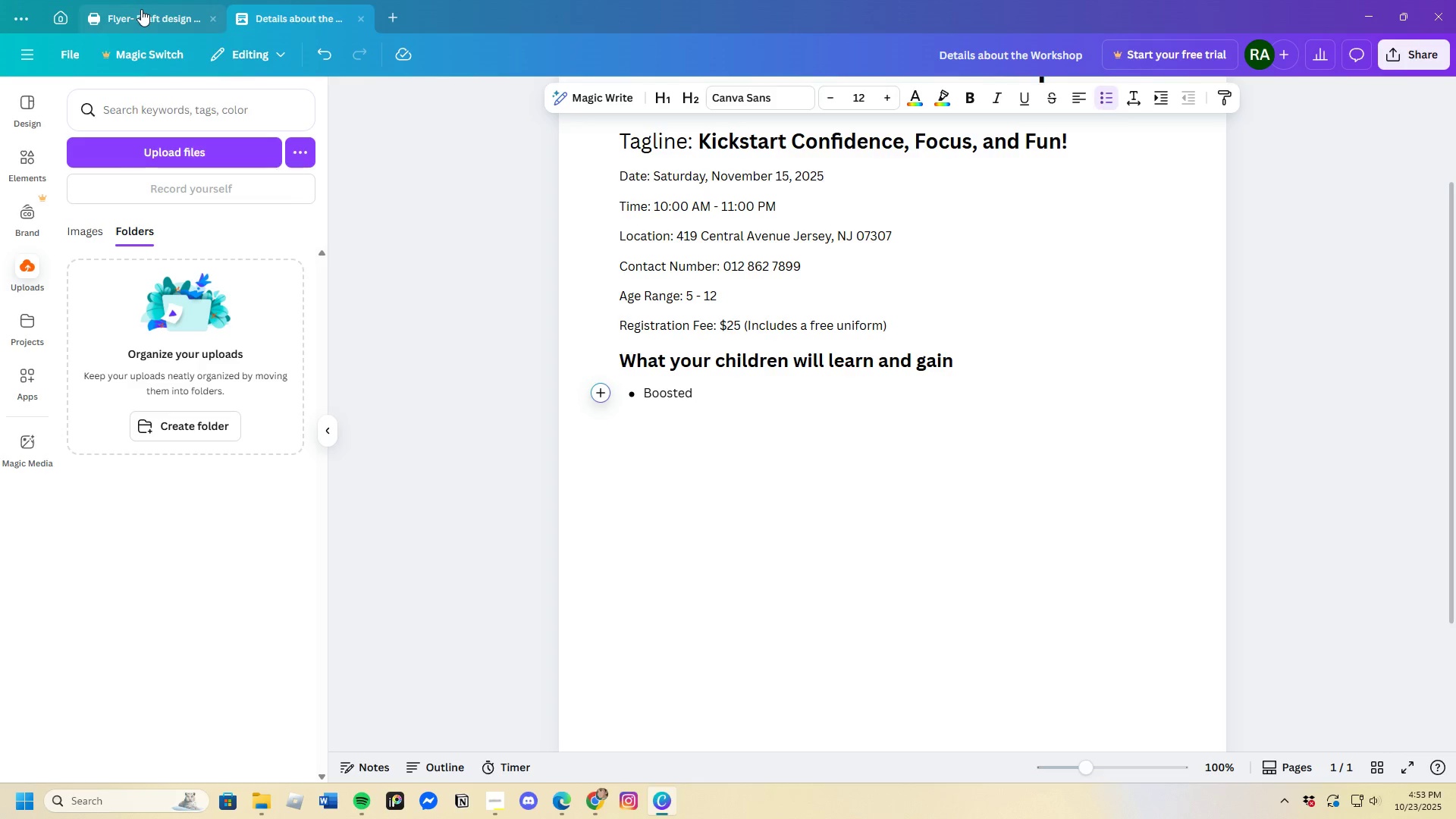 
left_click([141, 9])
 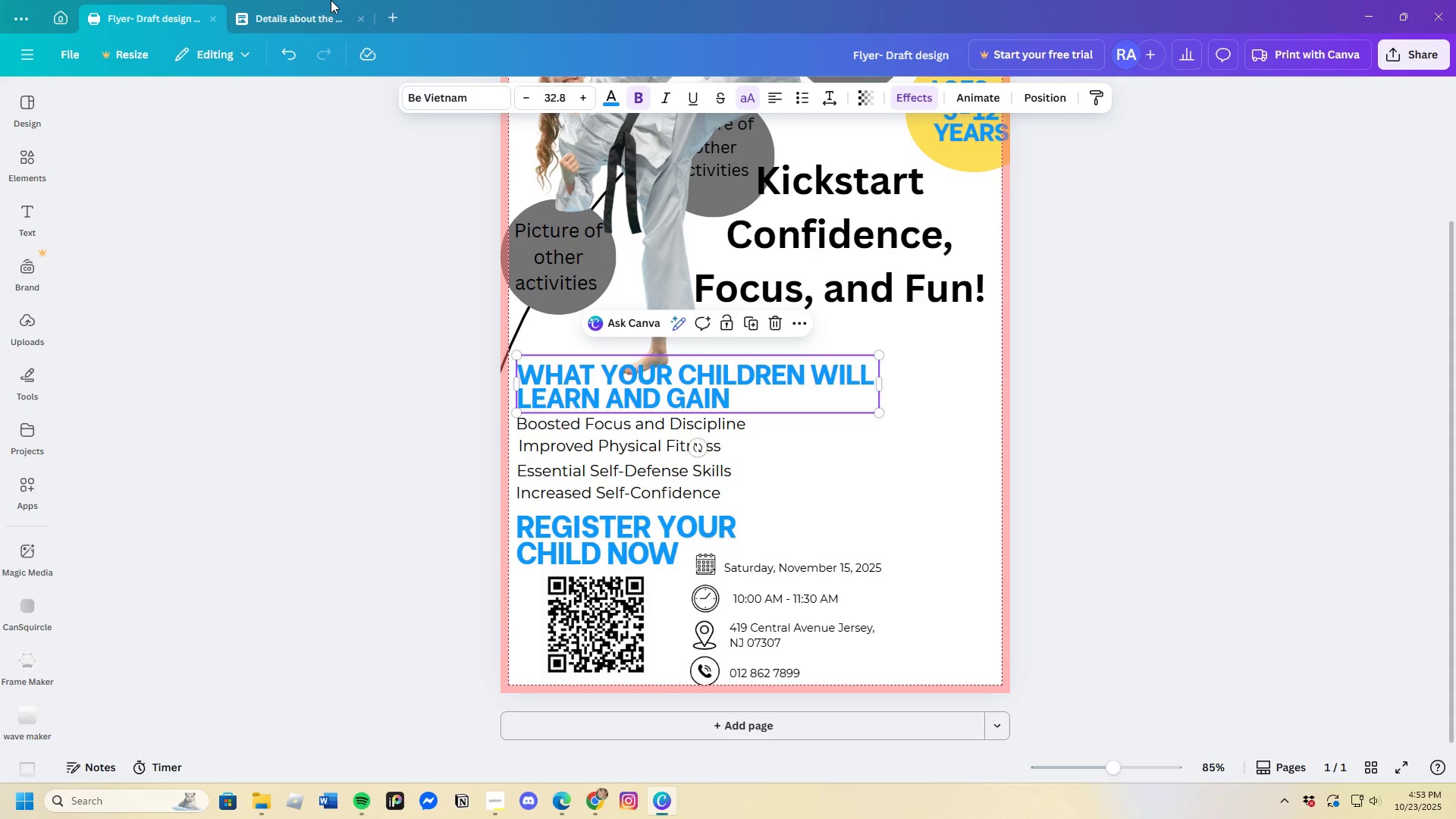 
left_click([331, 0])
 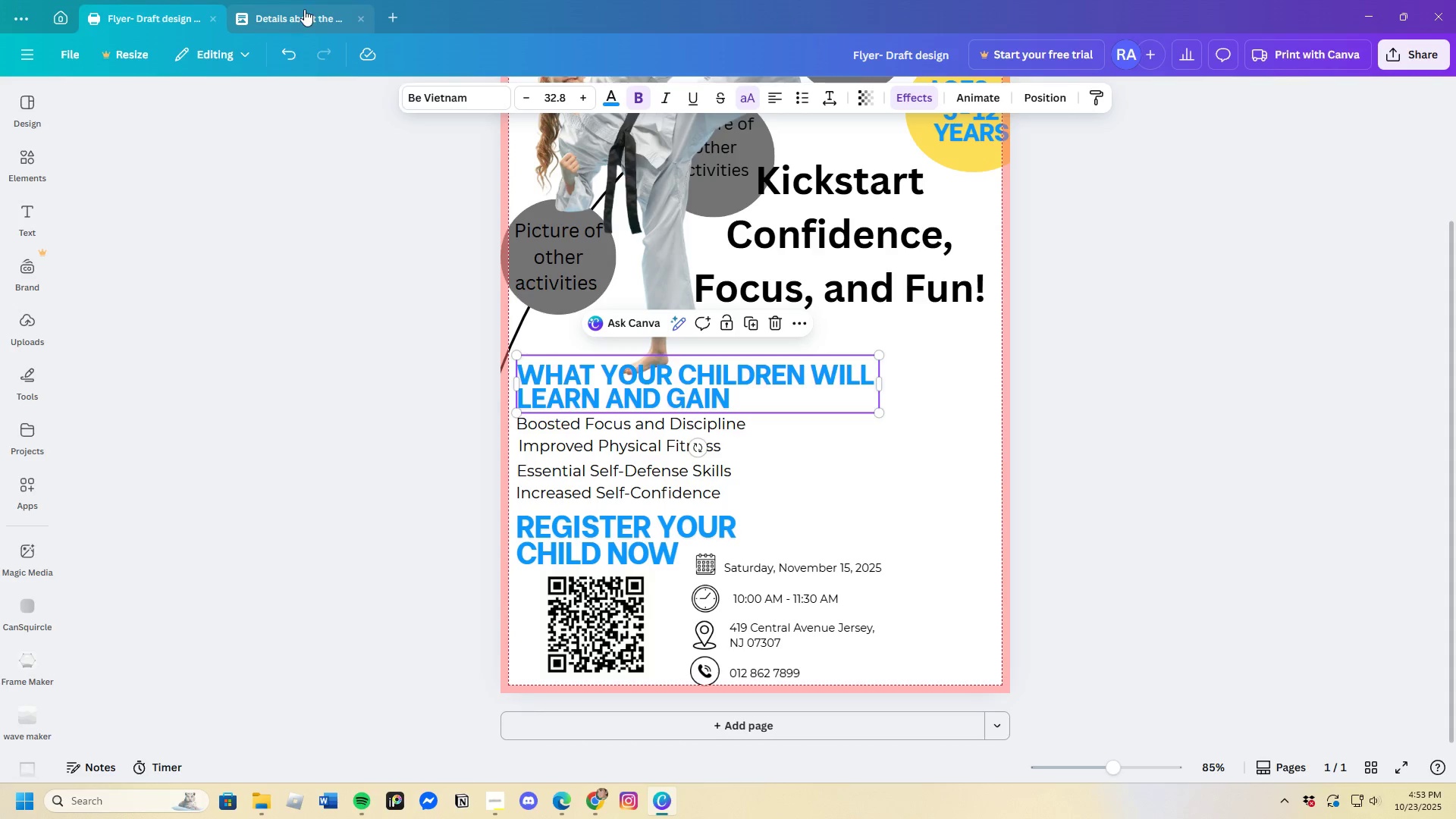 
left_click([304, 9])
 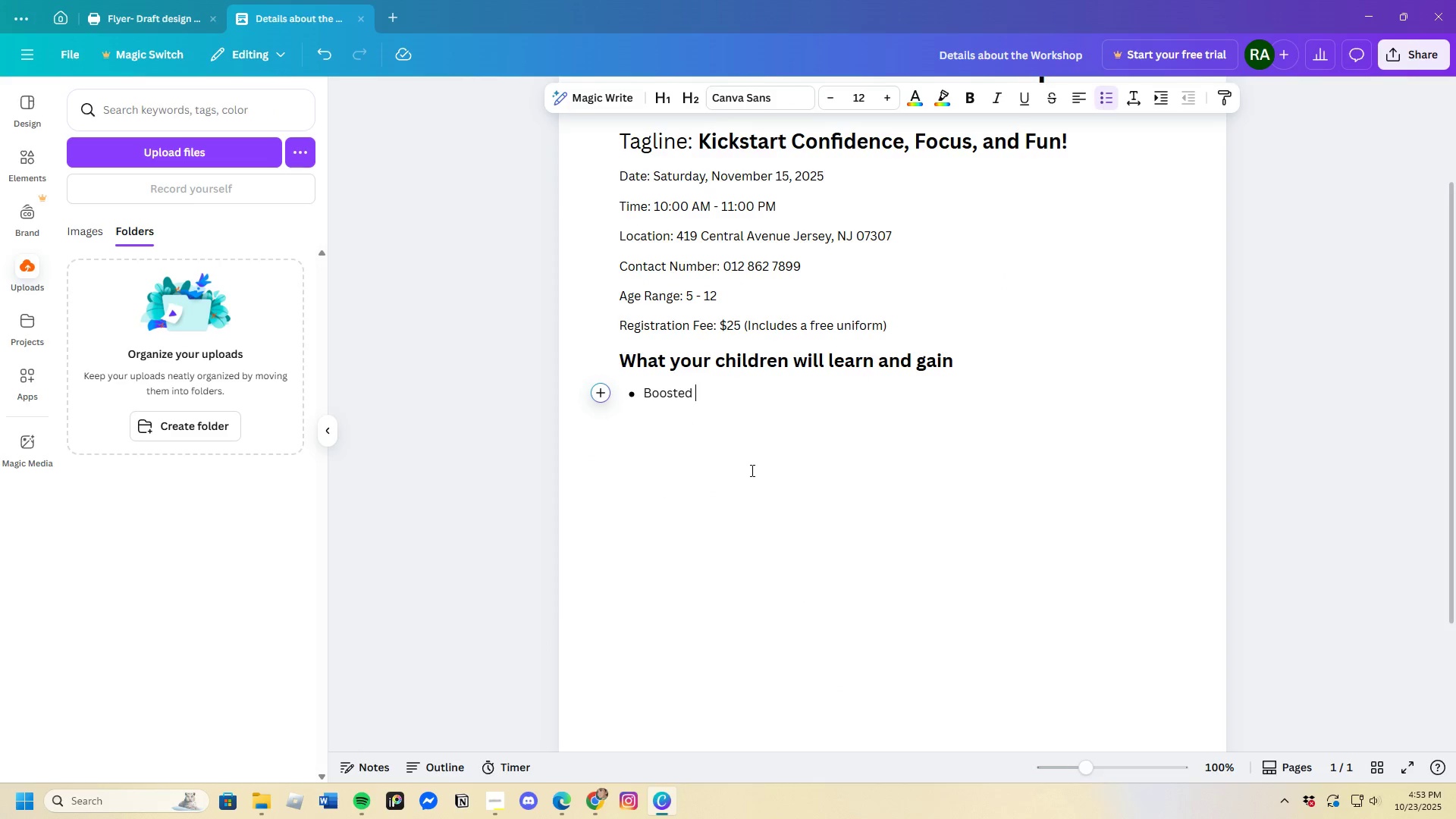 
type(Focus ad)
key(Backspace)
type(nd Did)
key(Backspace)
type(sciplib)
key(Backspace)
type(ne )
key(Backspace)
type(: )
 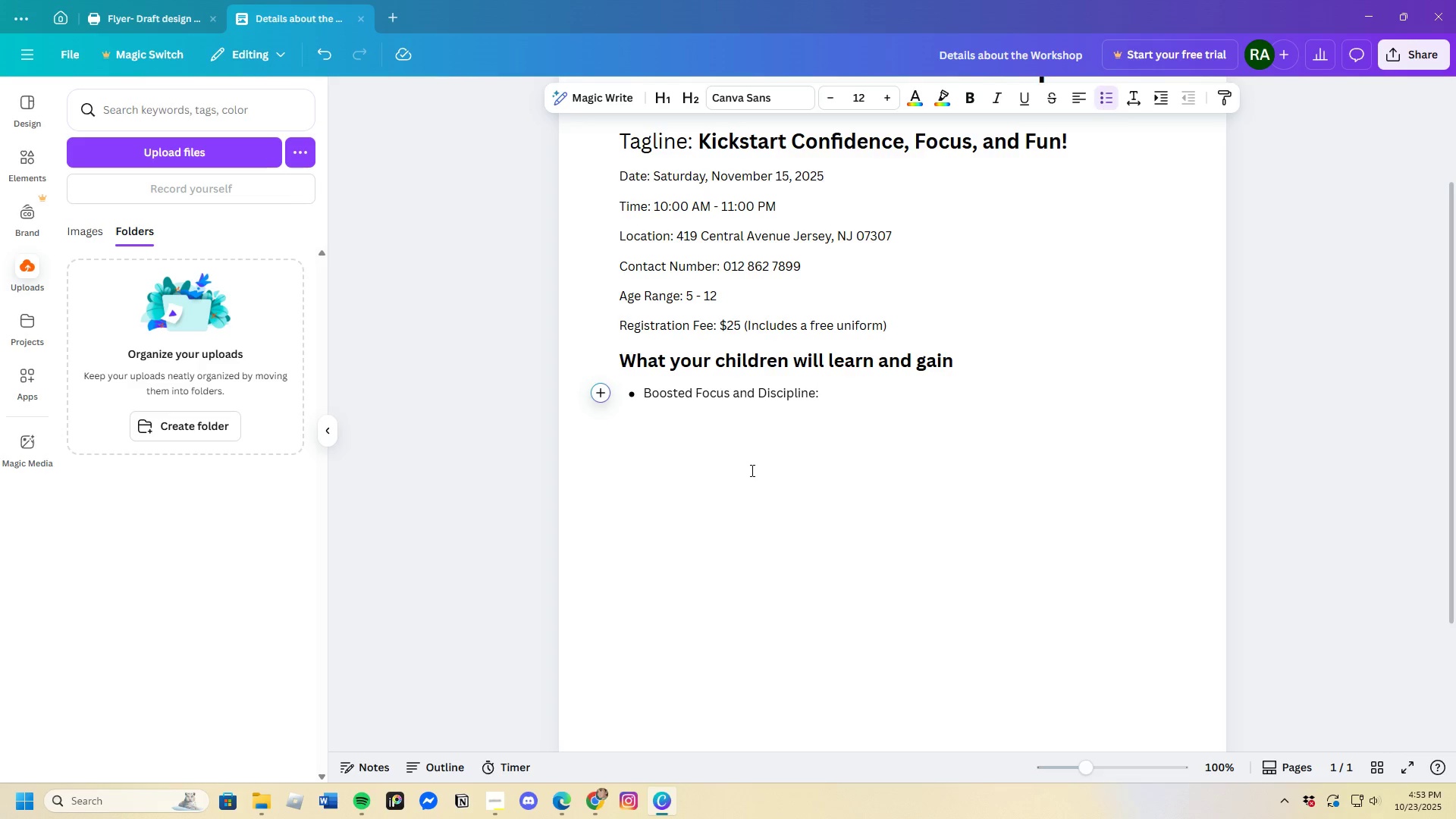 
wait(16.38)
 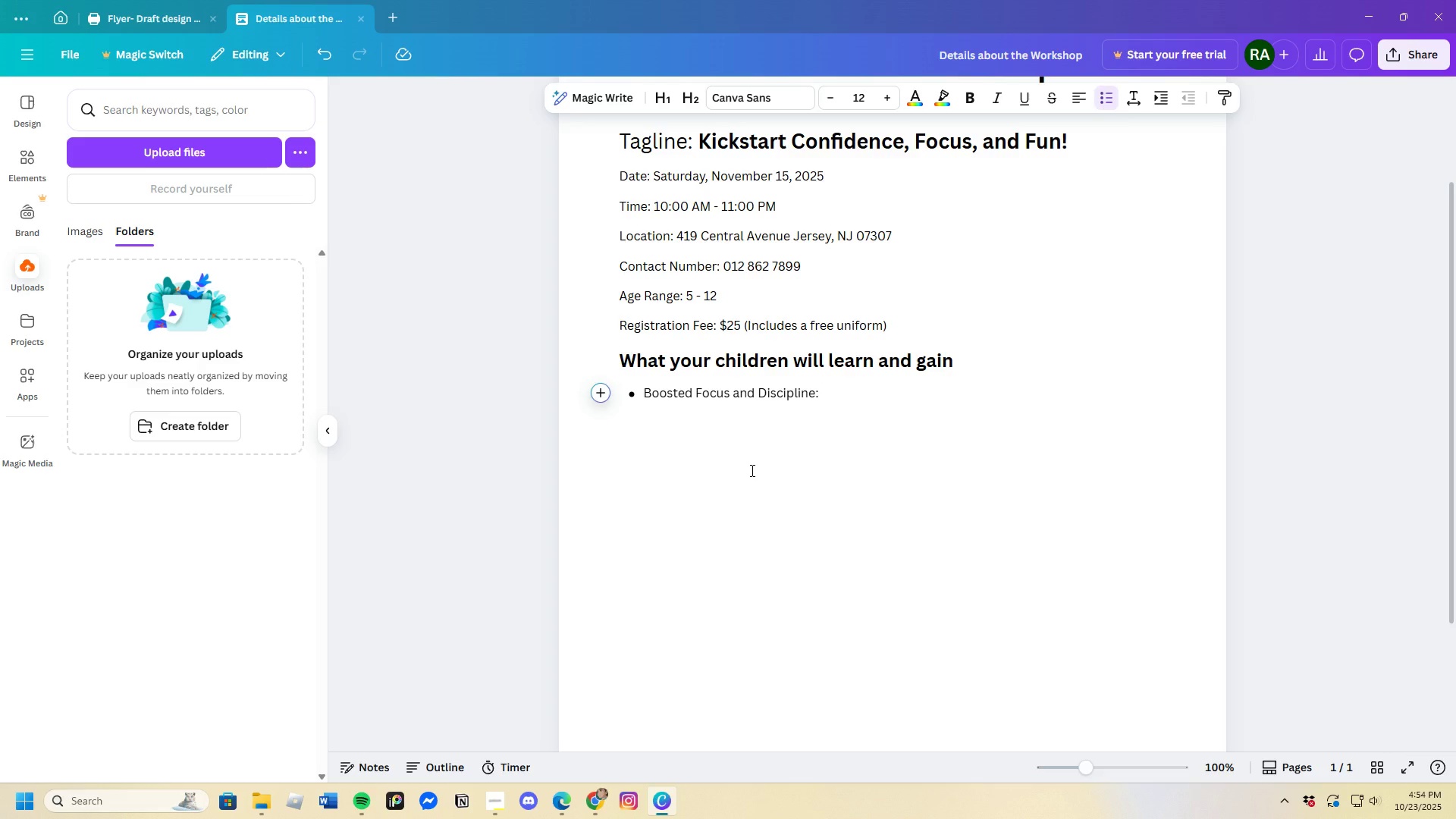 
type(Taekwondo s)
key(Backspace)
type(is  a)
key(Backspace)
key(Backspace)
key(Backspace)
type(a)
key(Backspace)
type( a poer)
key(Backspace)
key(Backspace)
type(werful )
 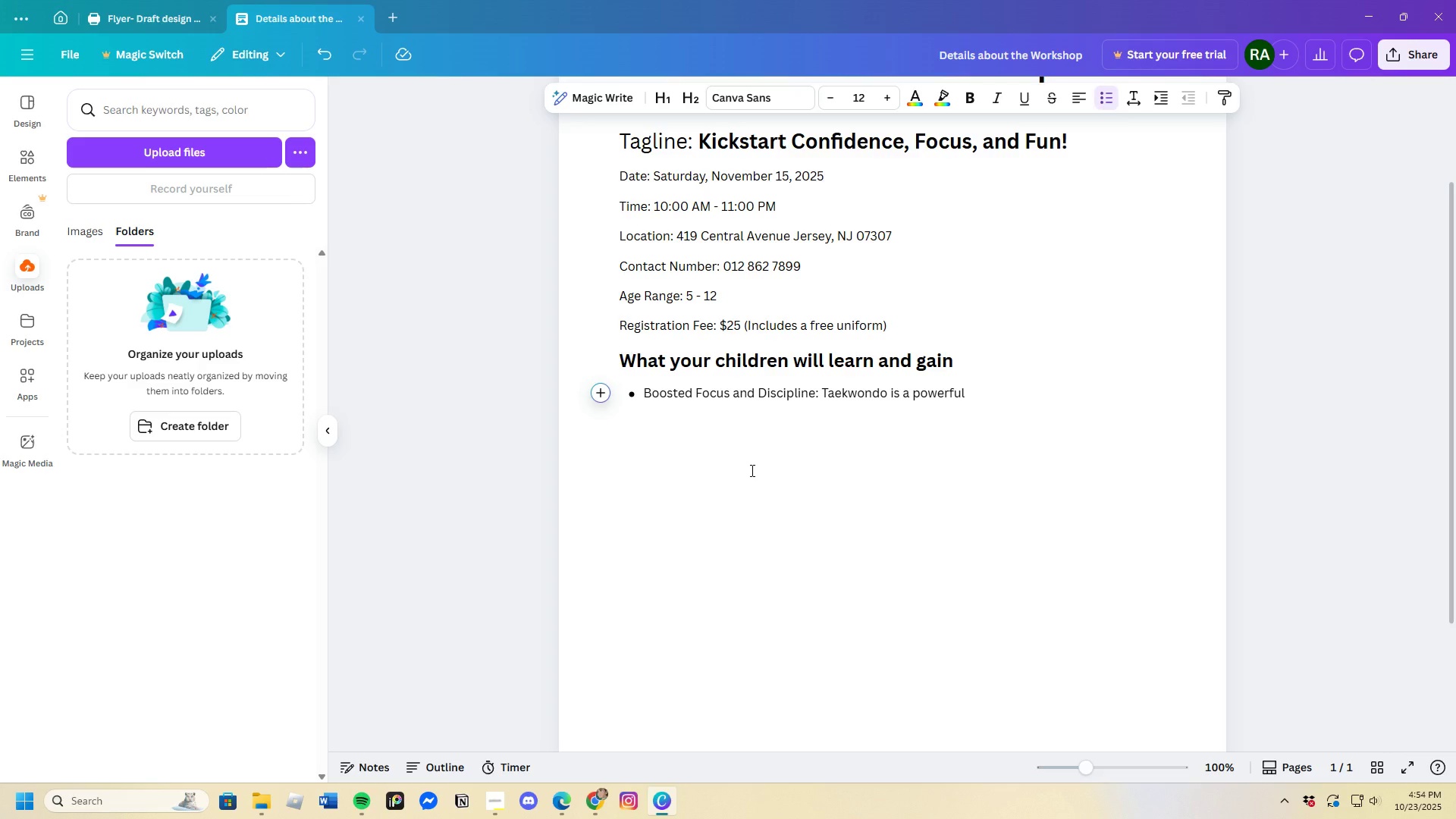 
wait(9.04)
 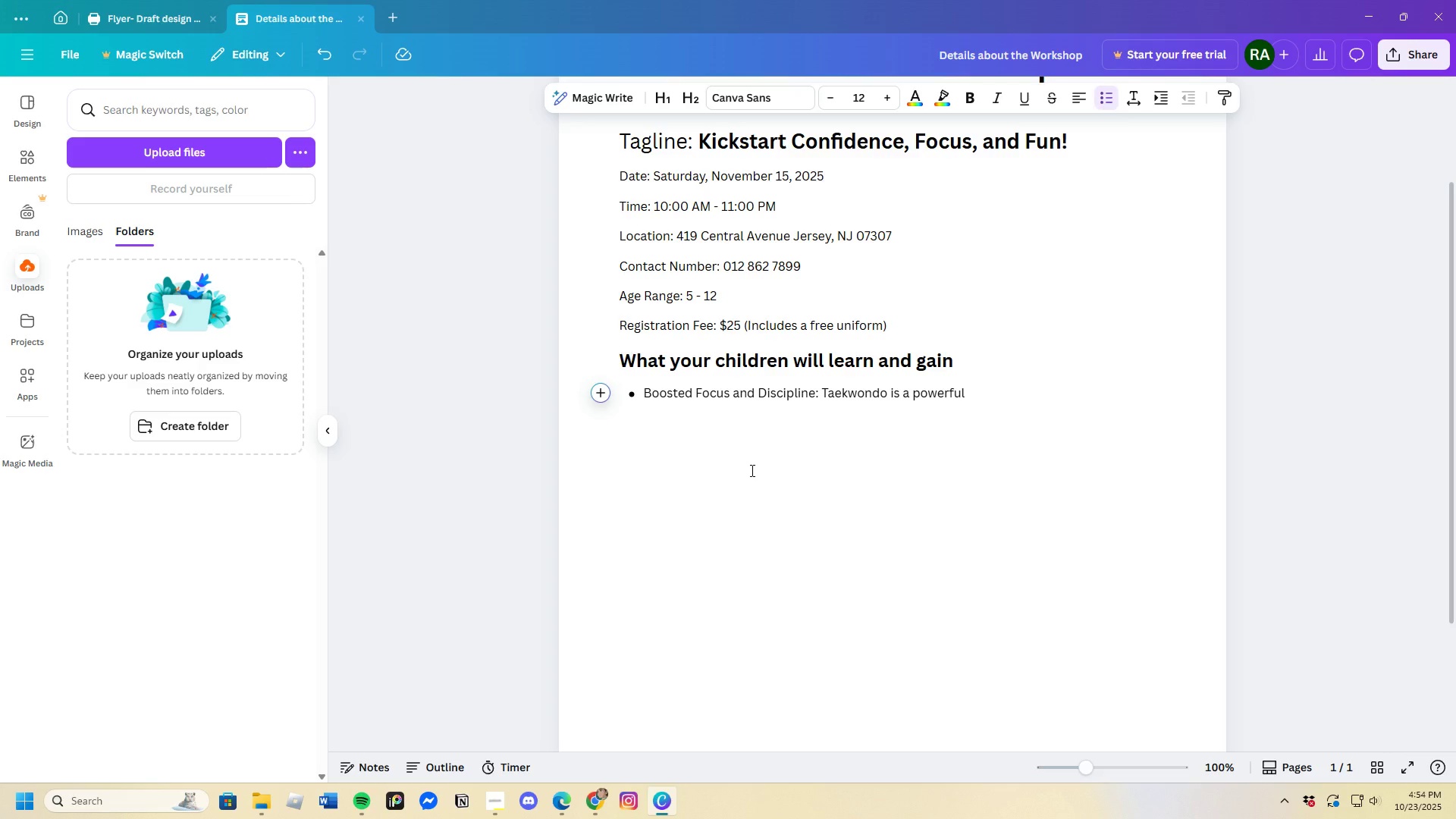 
type(tol)
key(Backspace)
type(ol )
 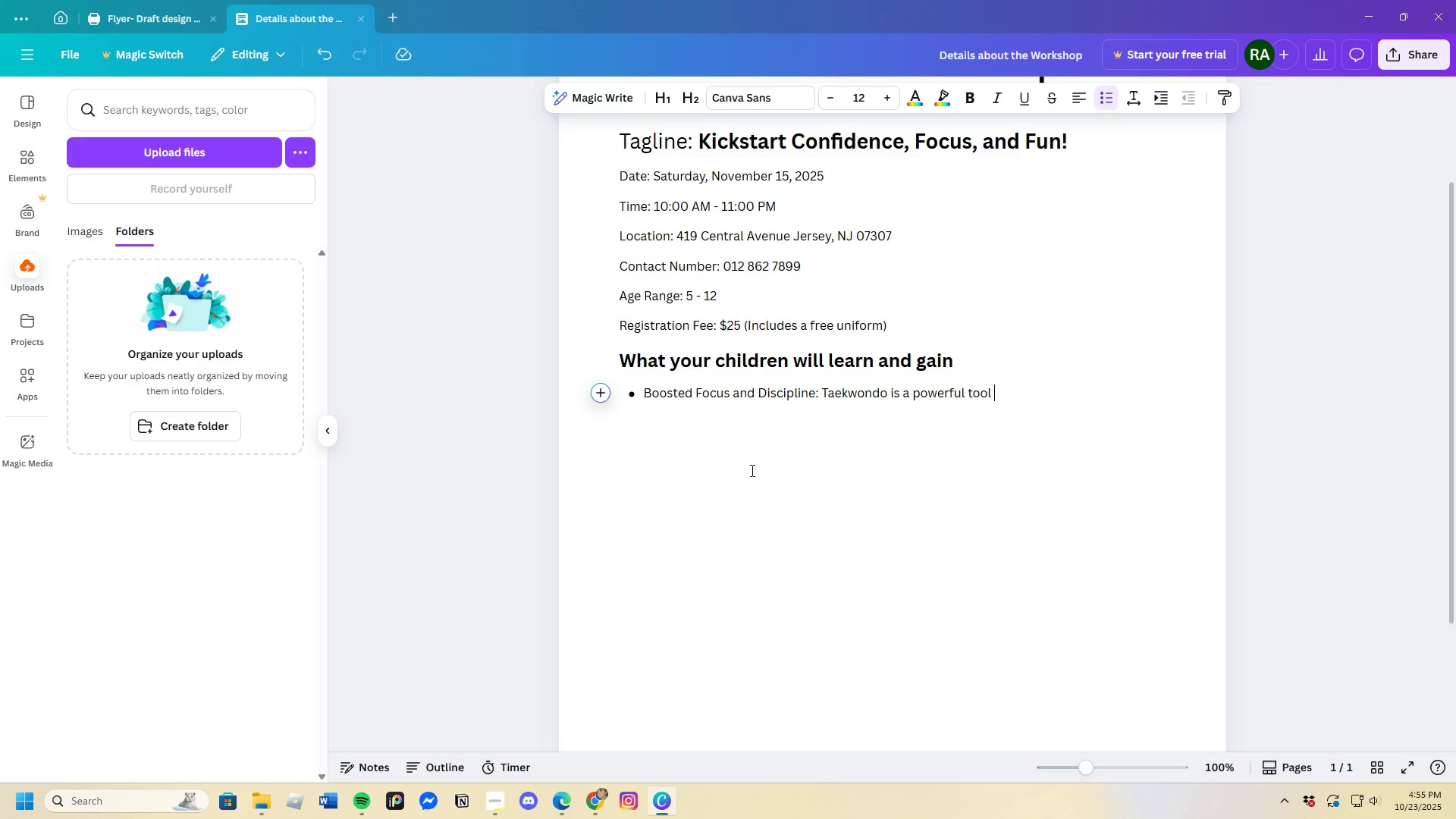 
wait(55.8)
 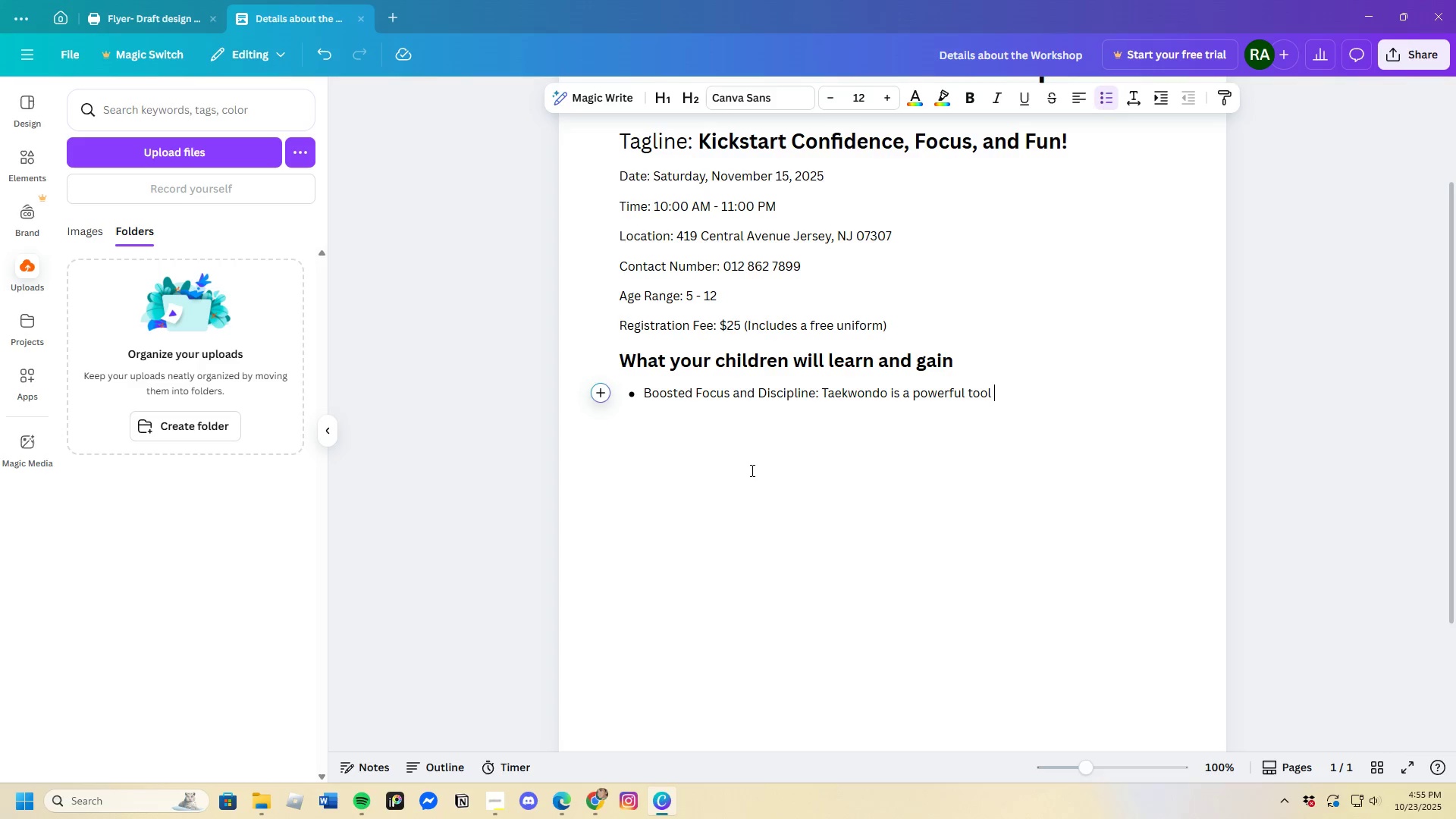 
type(for teaching )
 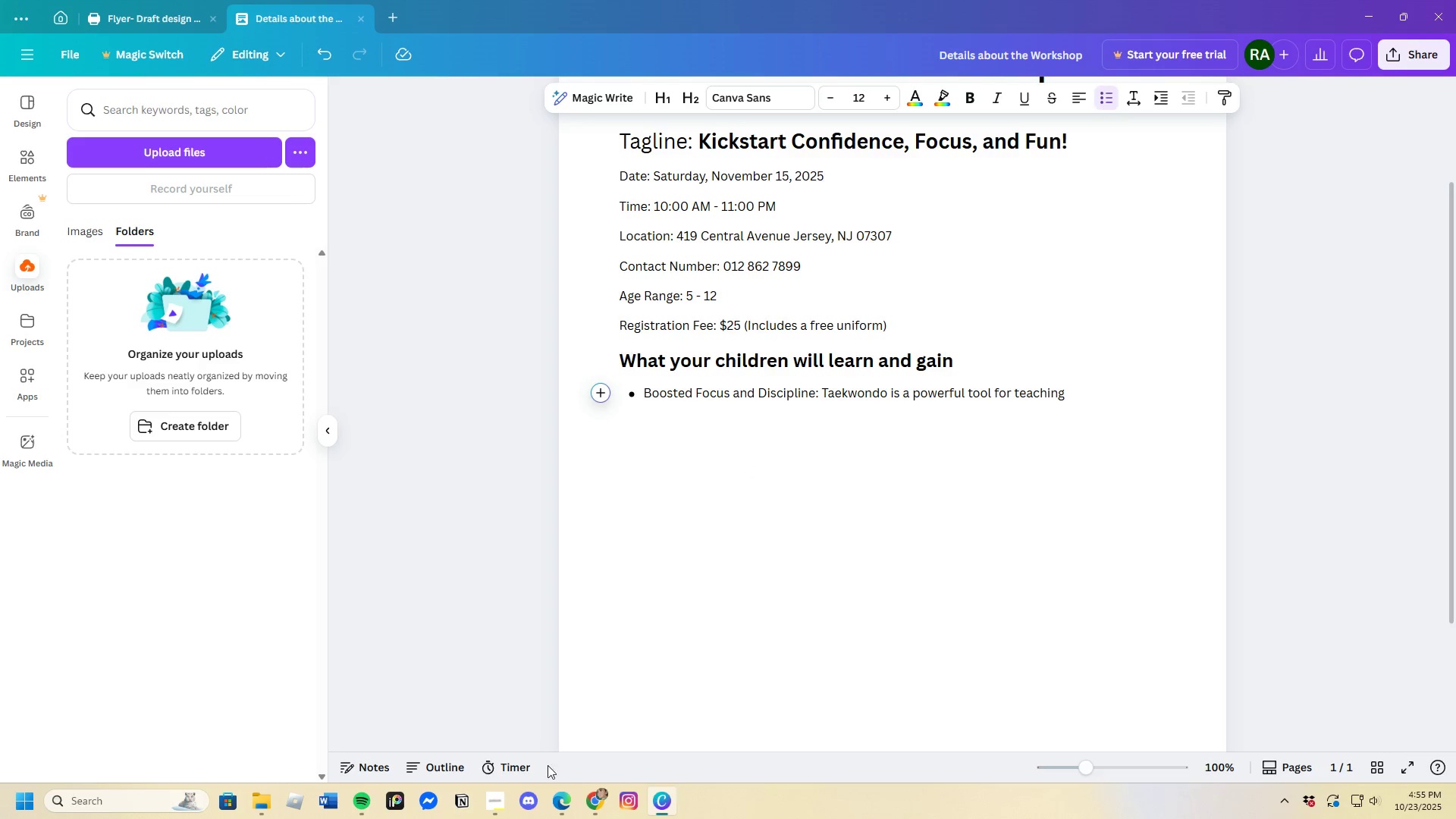 
left_click([602, 814])
 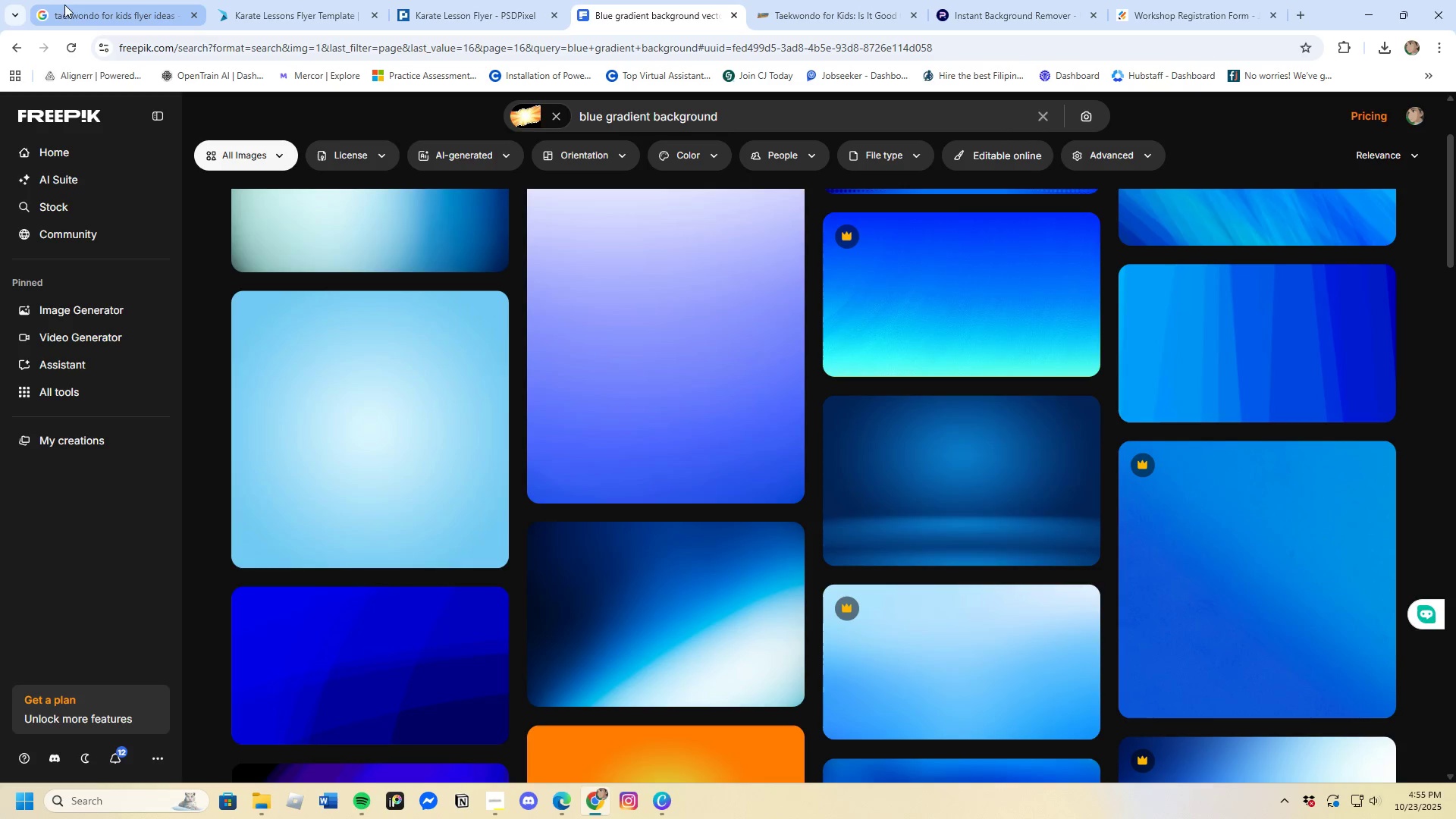 
left_click([267, 8])
 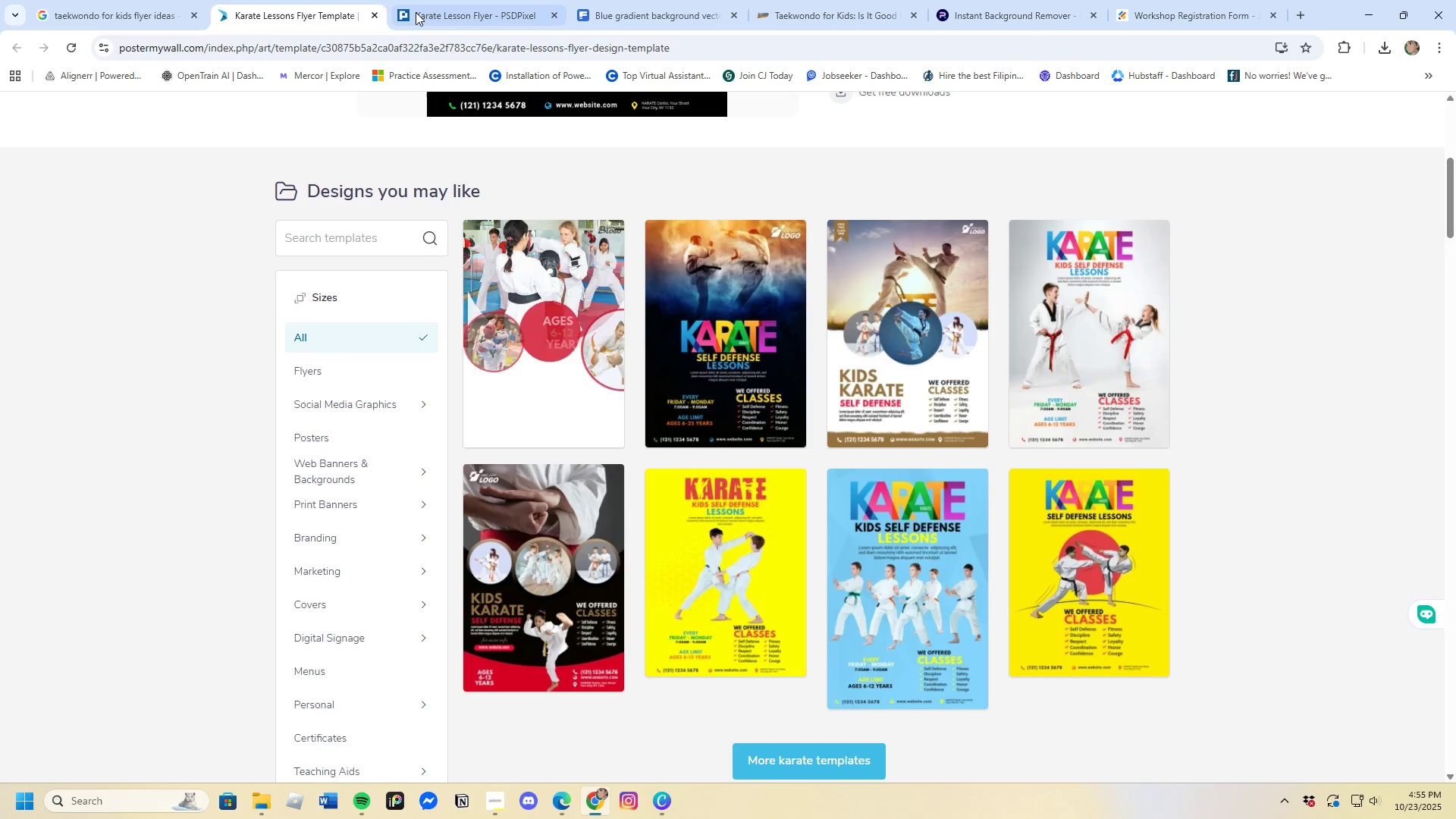 
left_click([416, 12])
 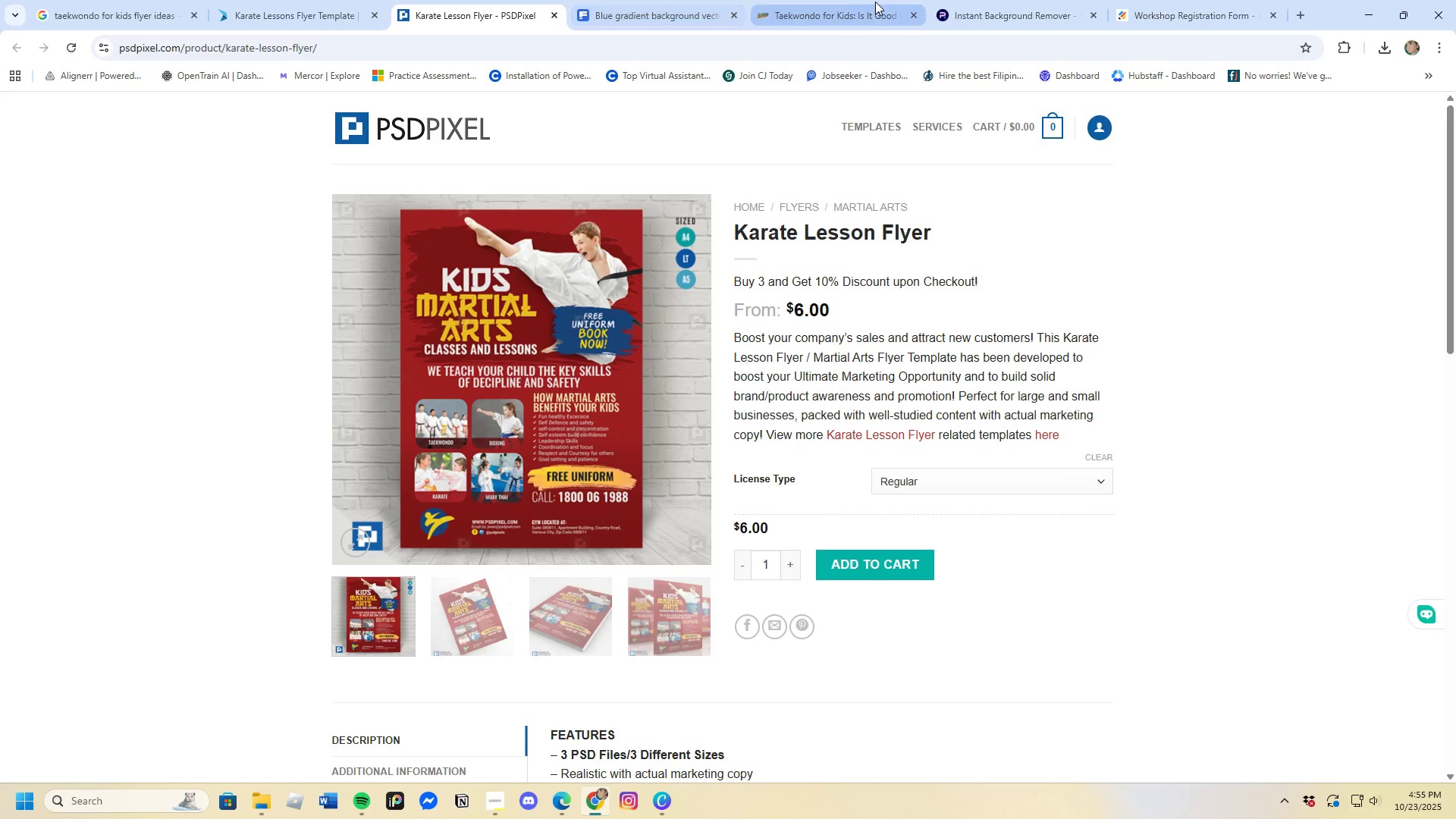 
left_click([846, 5])
 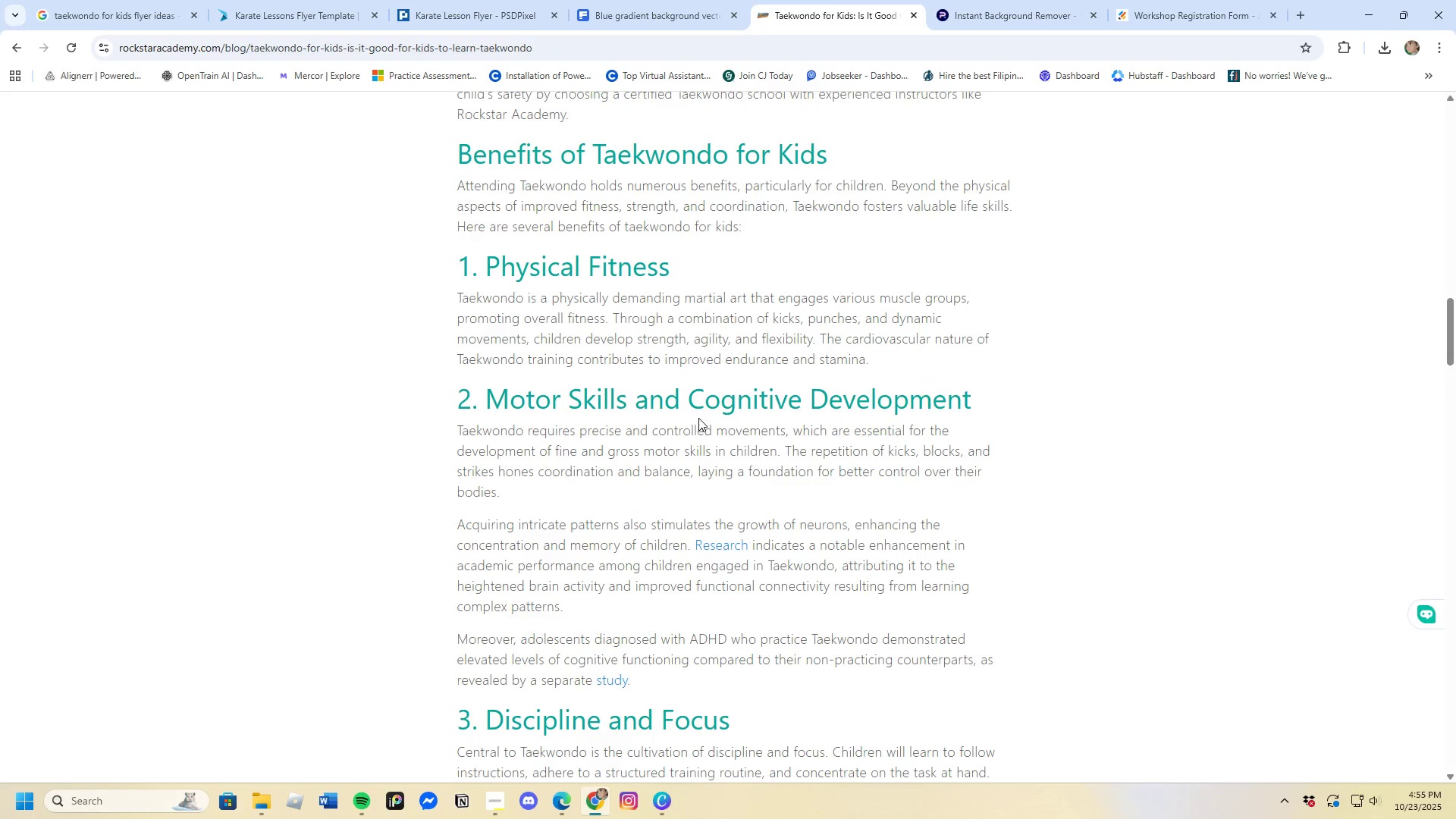 
scroll: coordinate [698, 417], scroll_direction: up, amount: 7.0
 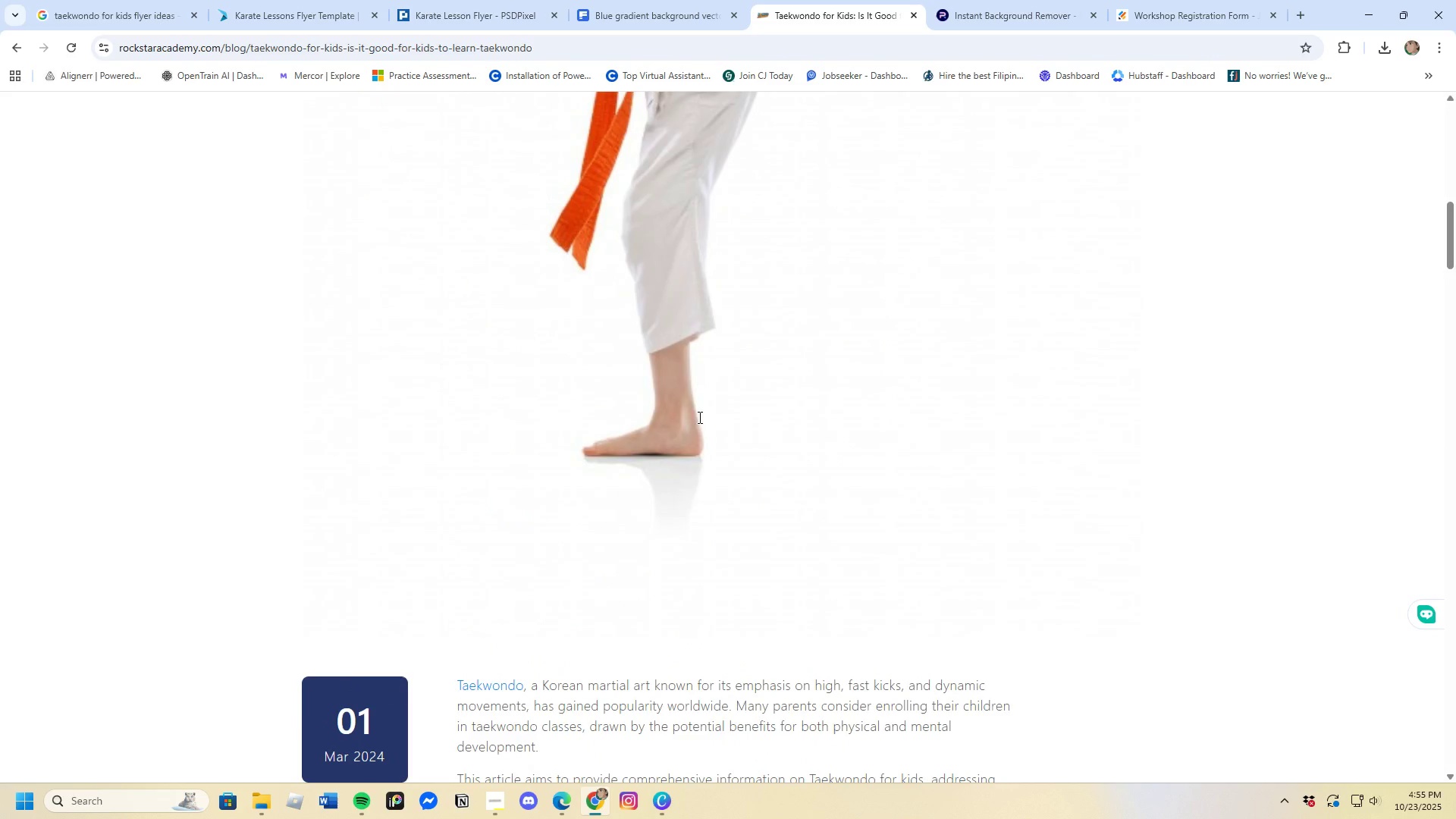 
scroll: coordinate [695, 416], scroll_direction: down, amount: 24.0
 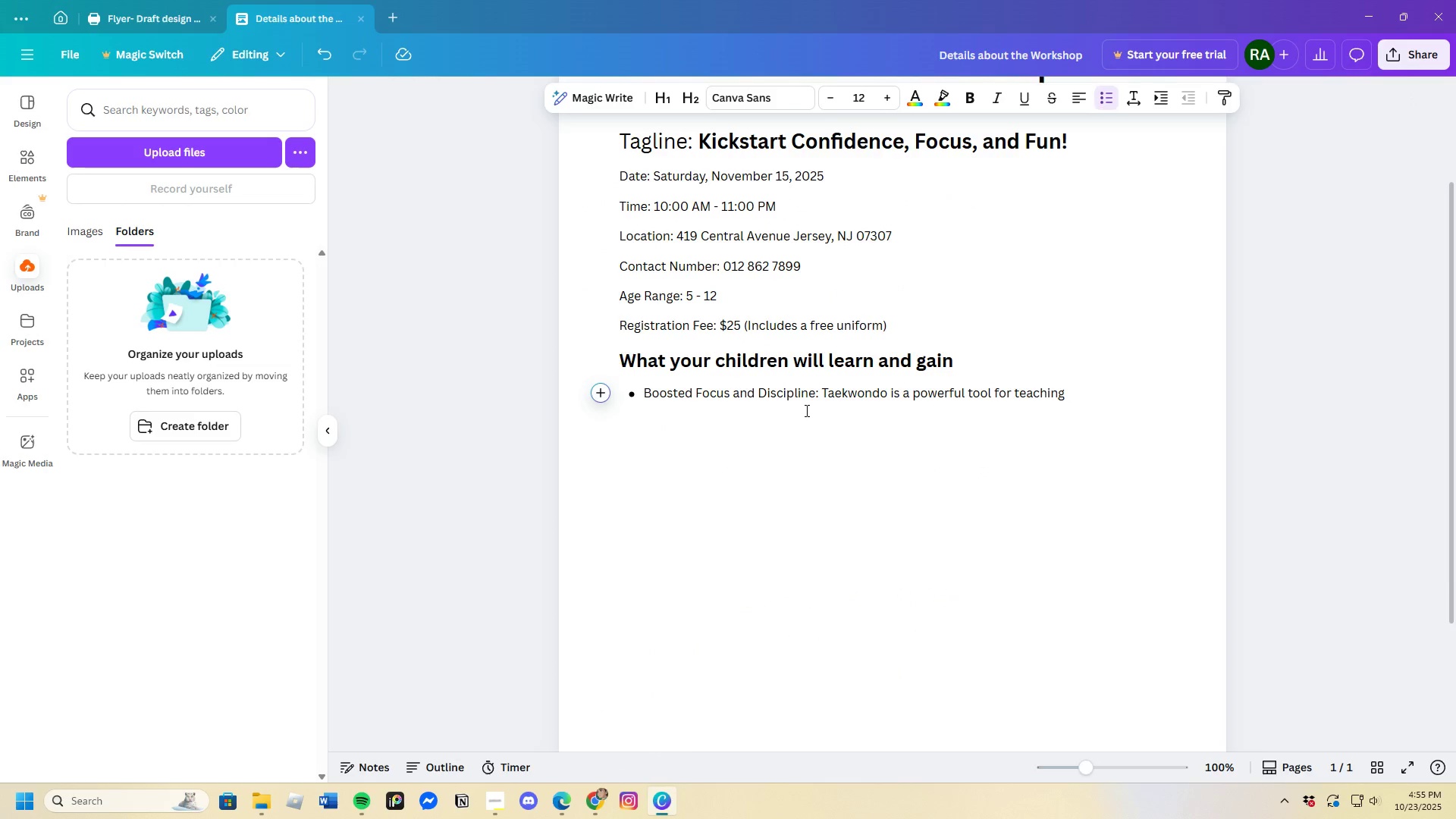 
wait(6.7)
 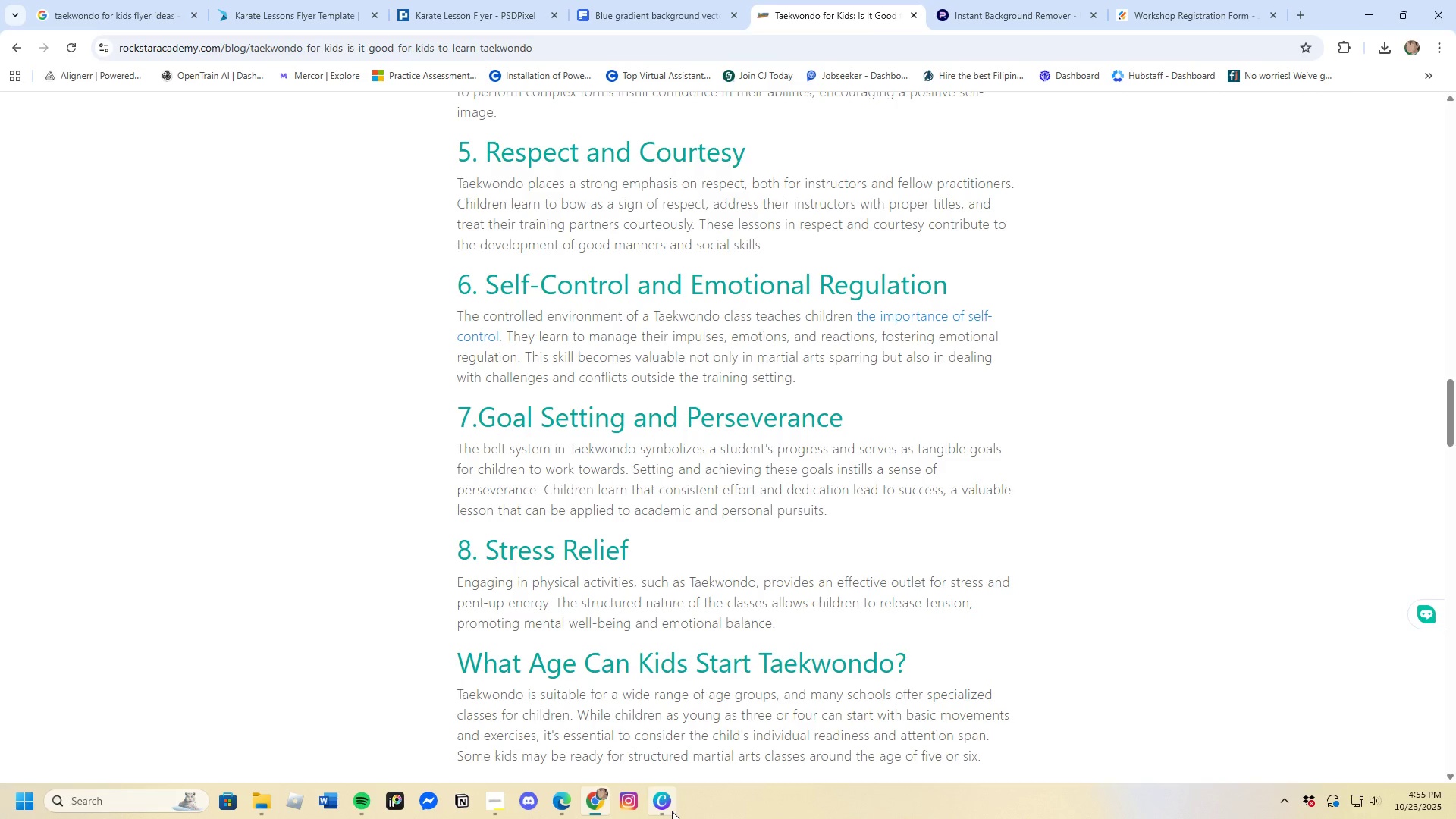 
type(respect)
 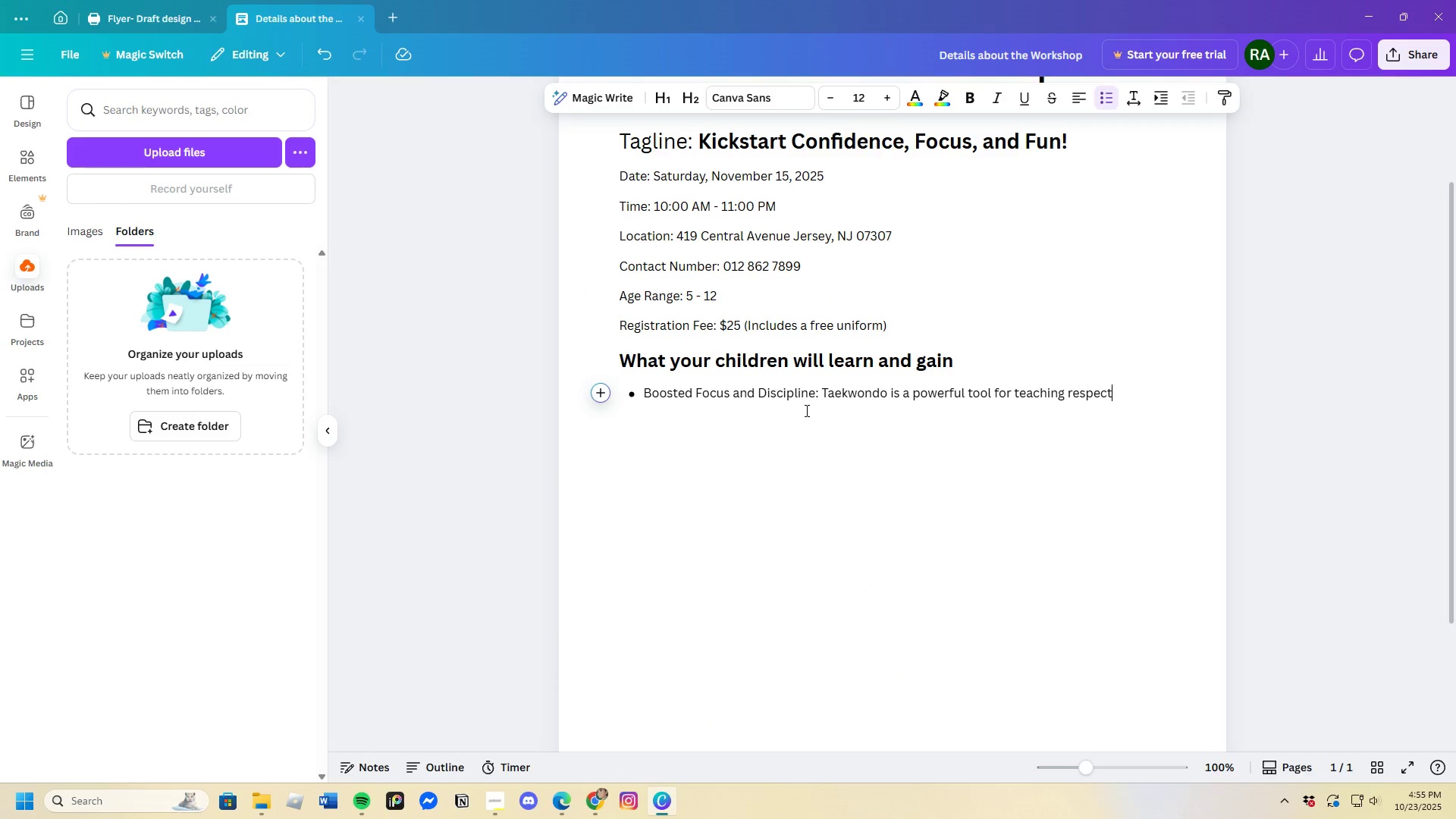 
type(, listening)
 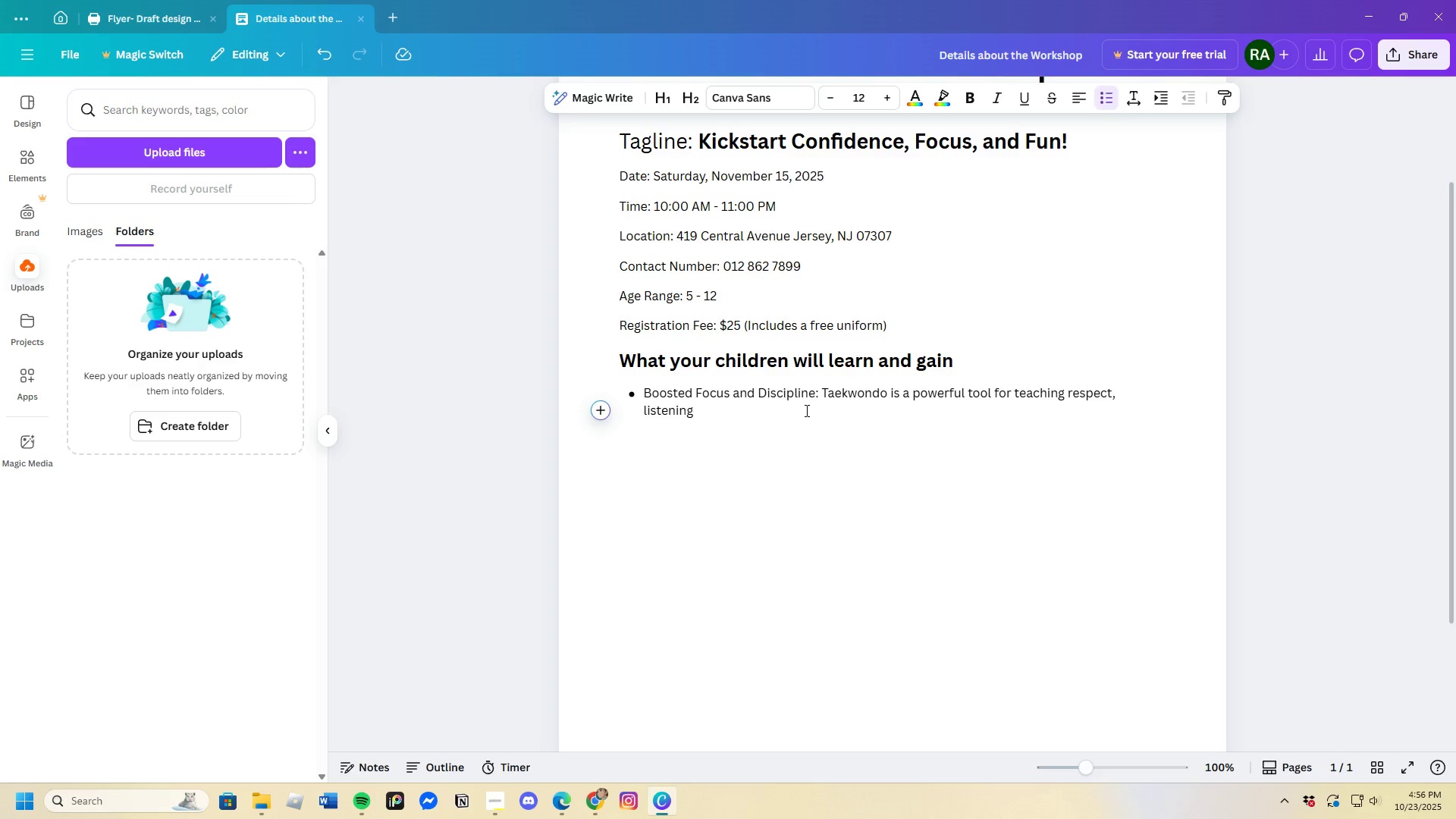 
wait(5.1)
 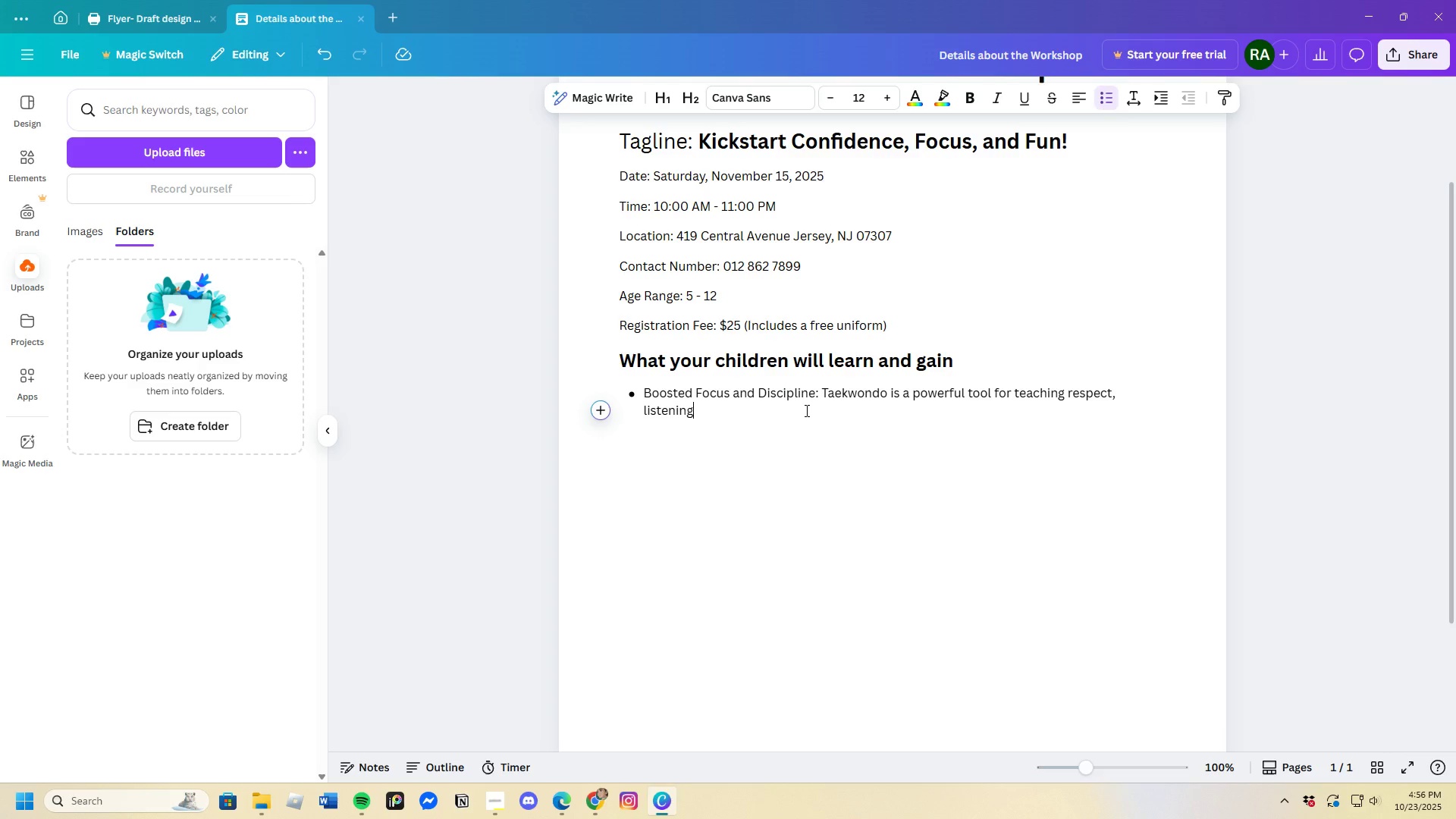 
type( skills, and content )
 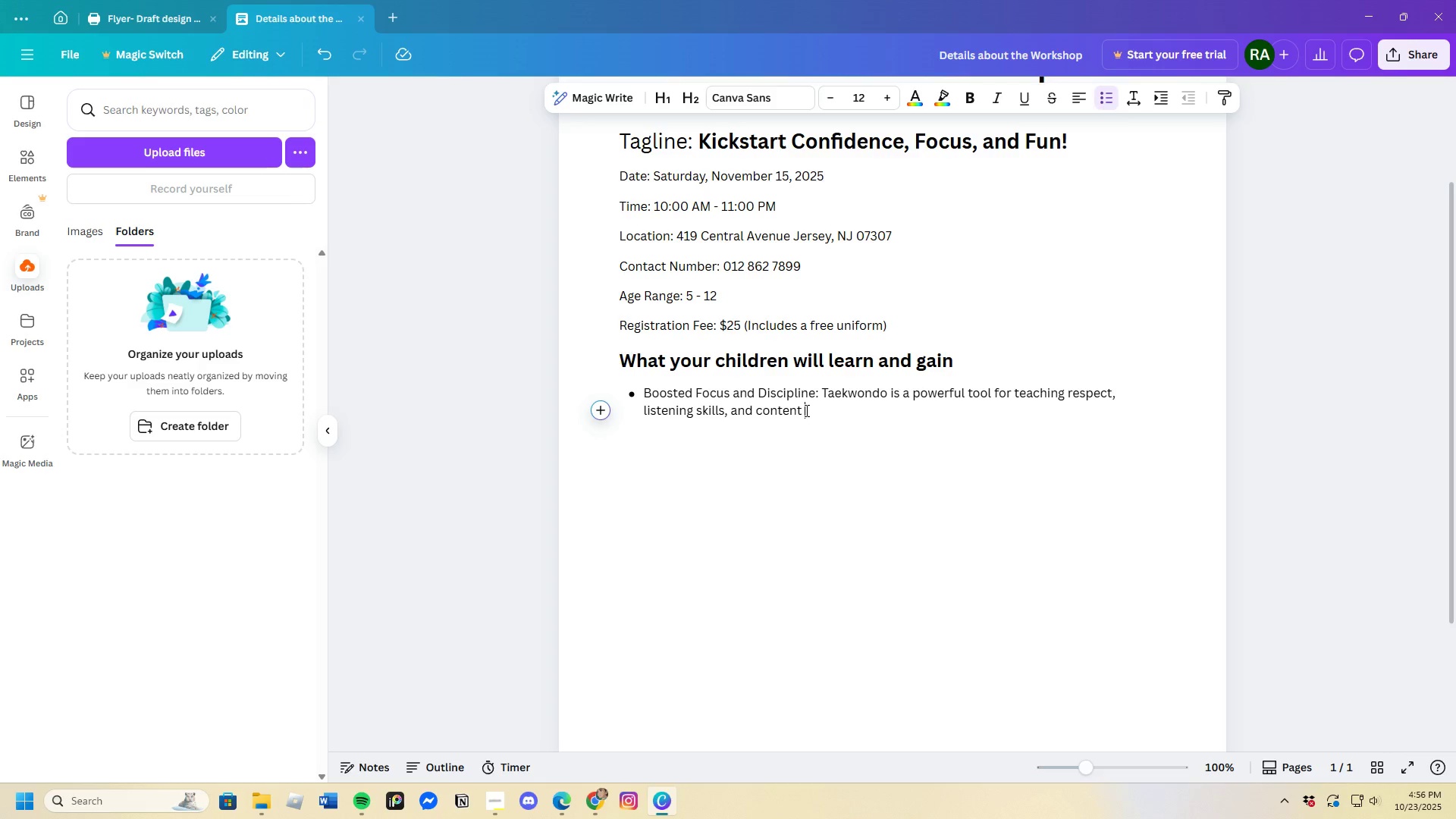 
key(Backspace)
key(Backspace)
key(Backspace)
key(Backspace)
key(Backspace)
type(centration)
 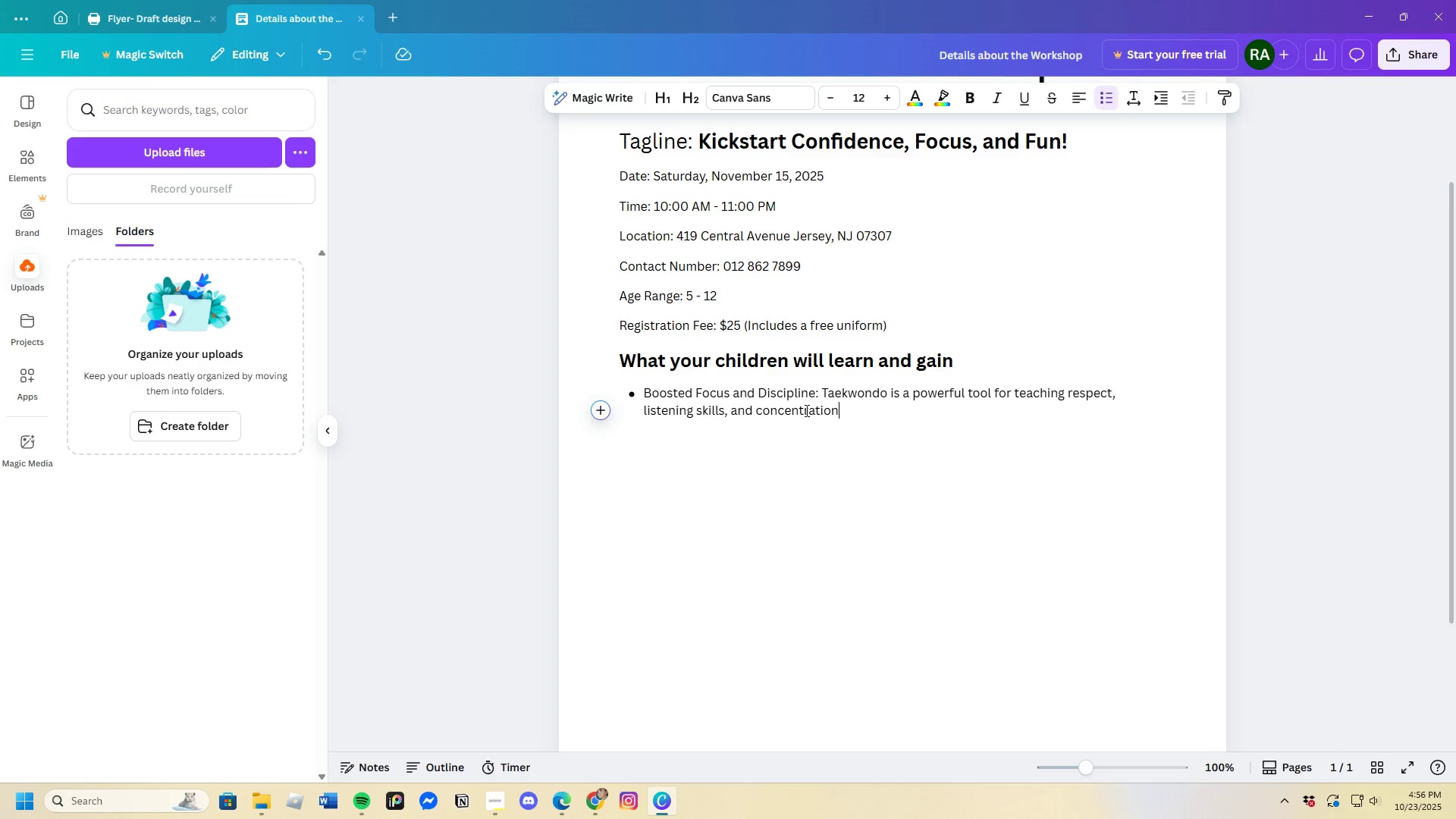 
type( that carry)
 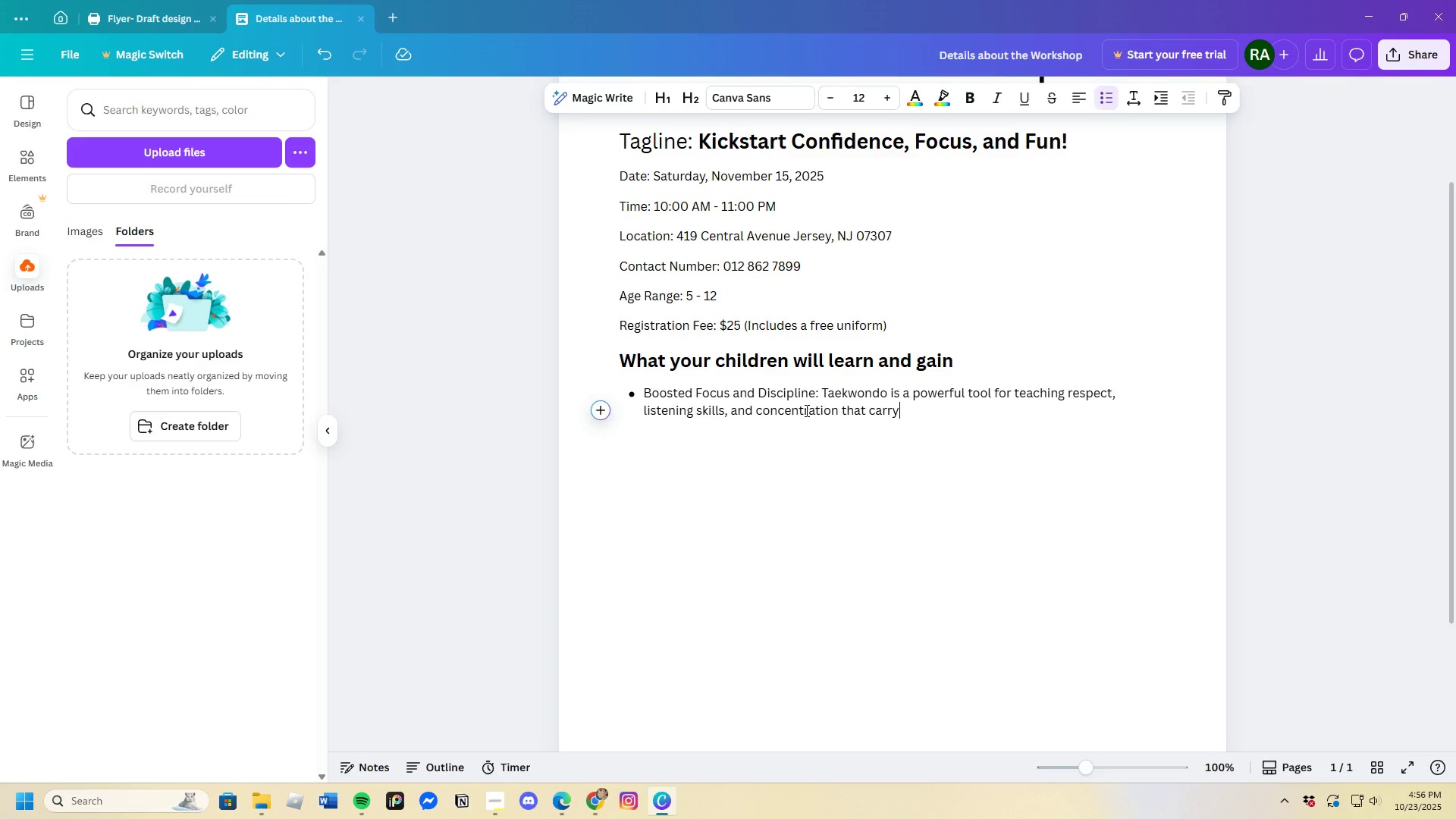 
wait(5.83)
 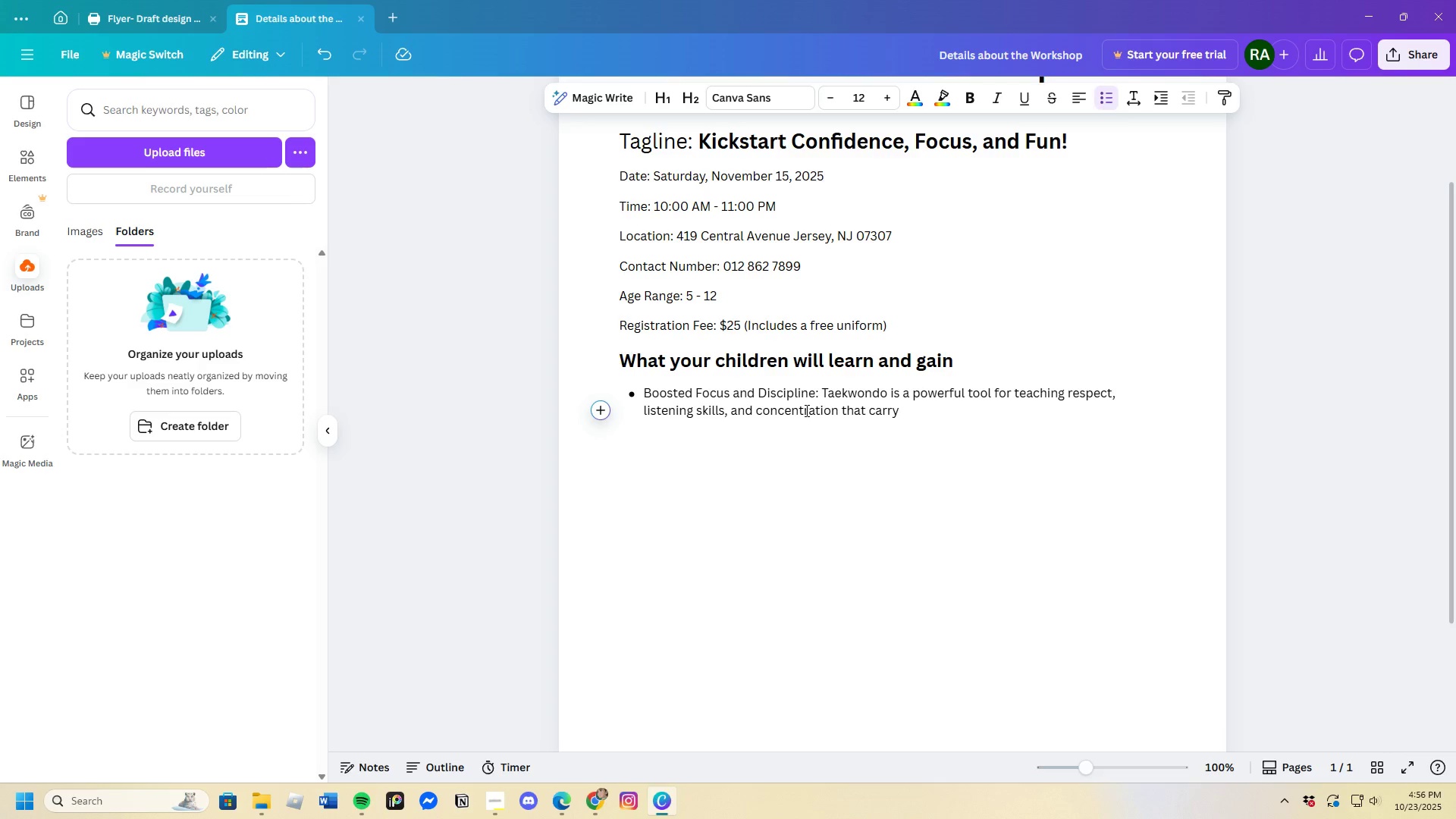 
type( over into )
 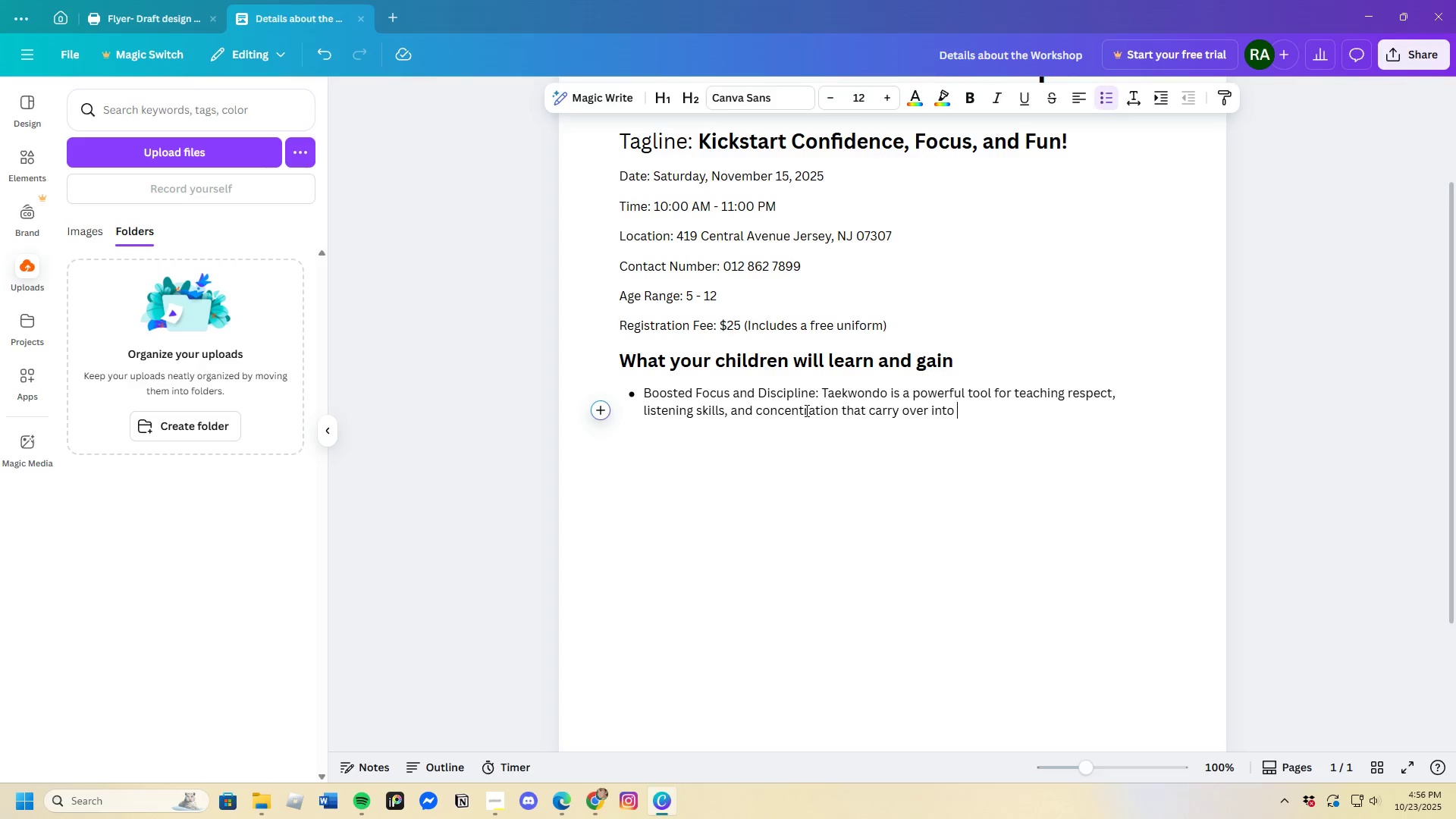 
wait(12.33)
 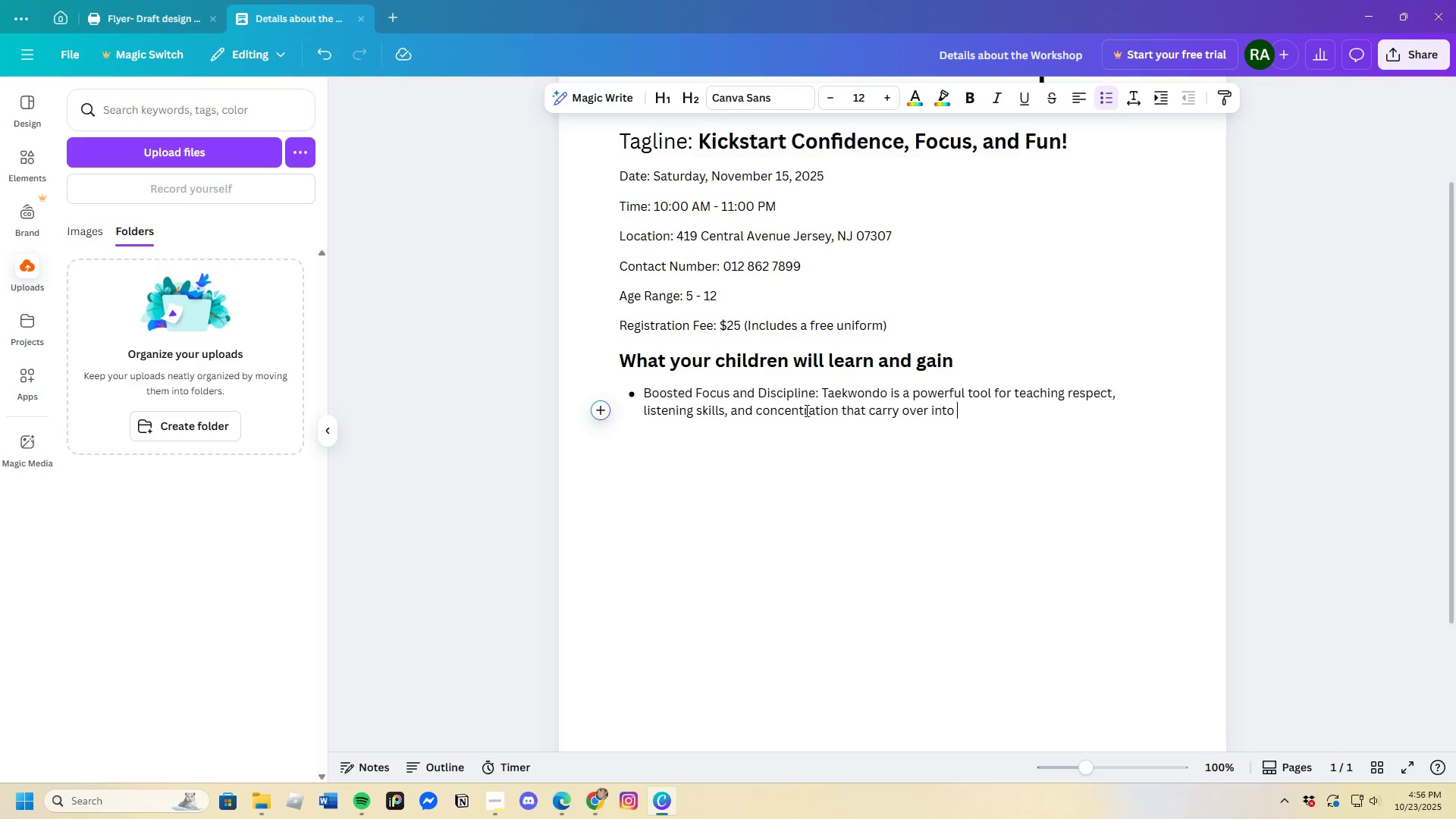 
type(school and ho,)
key(Backspace)
type(me life)
 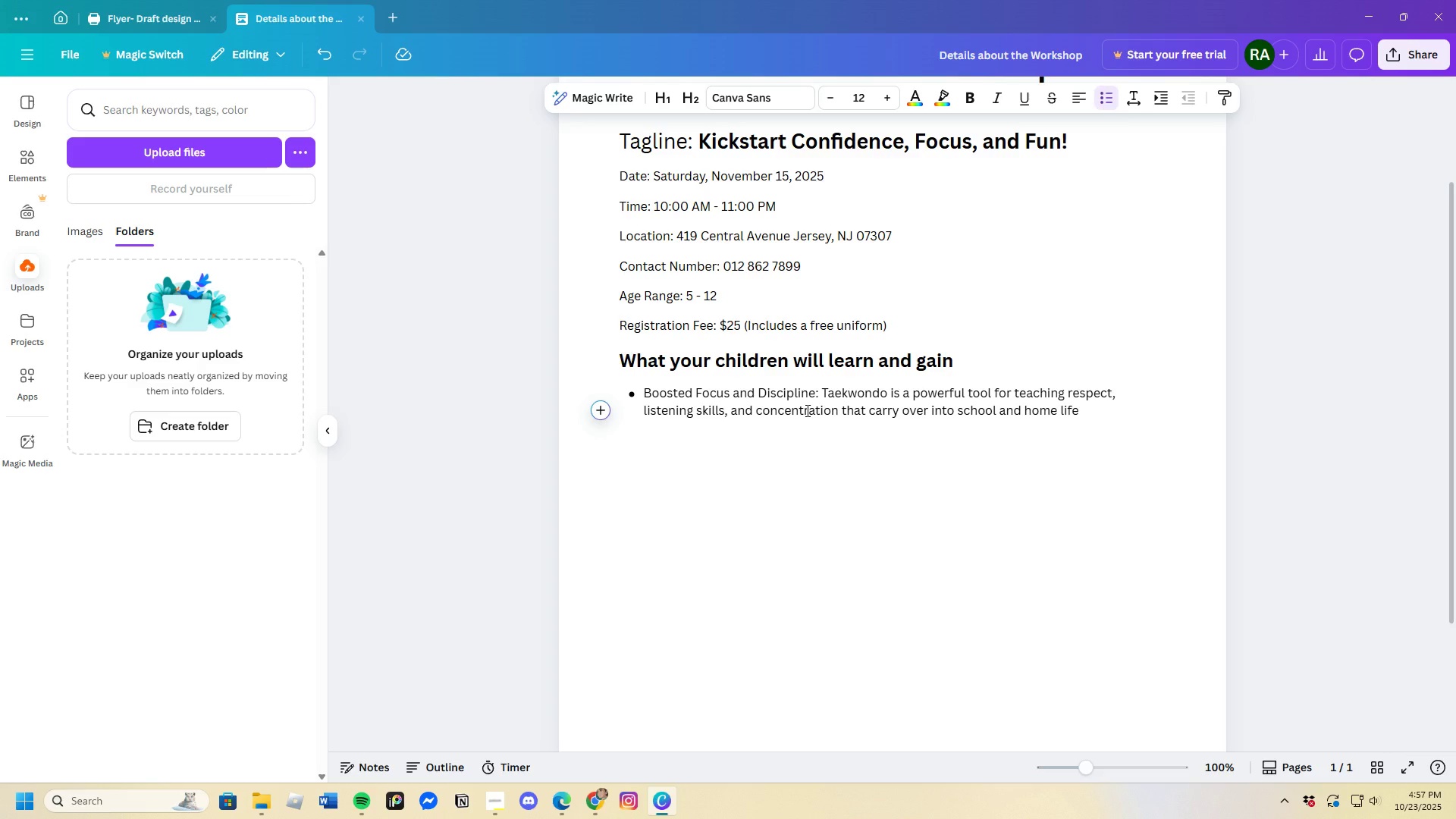 
wait(6.54)
 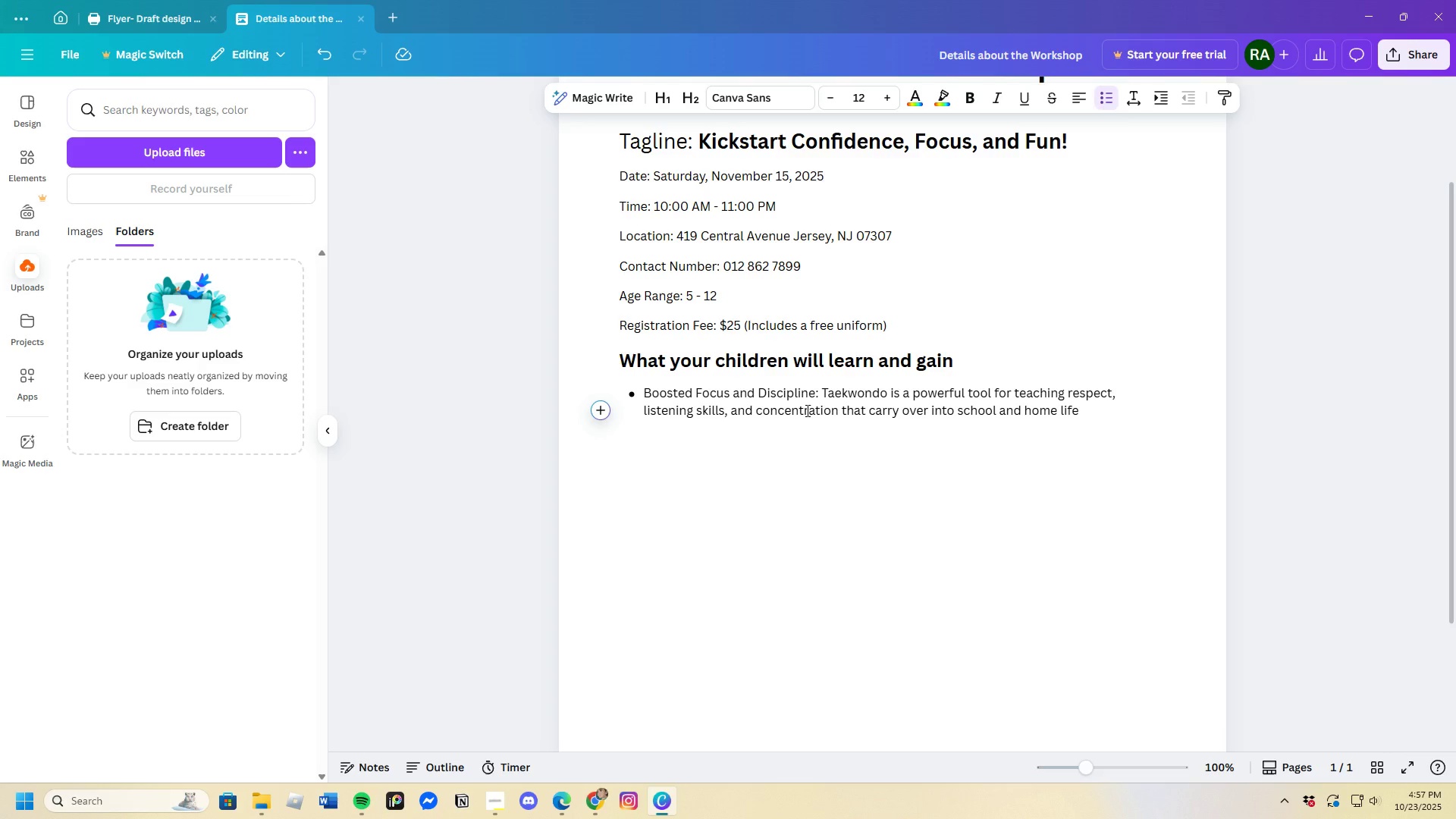 
key(Period)
 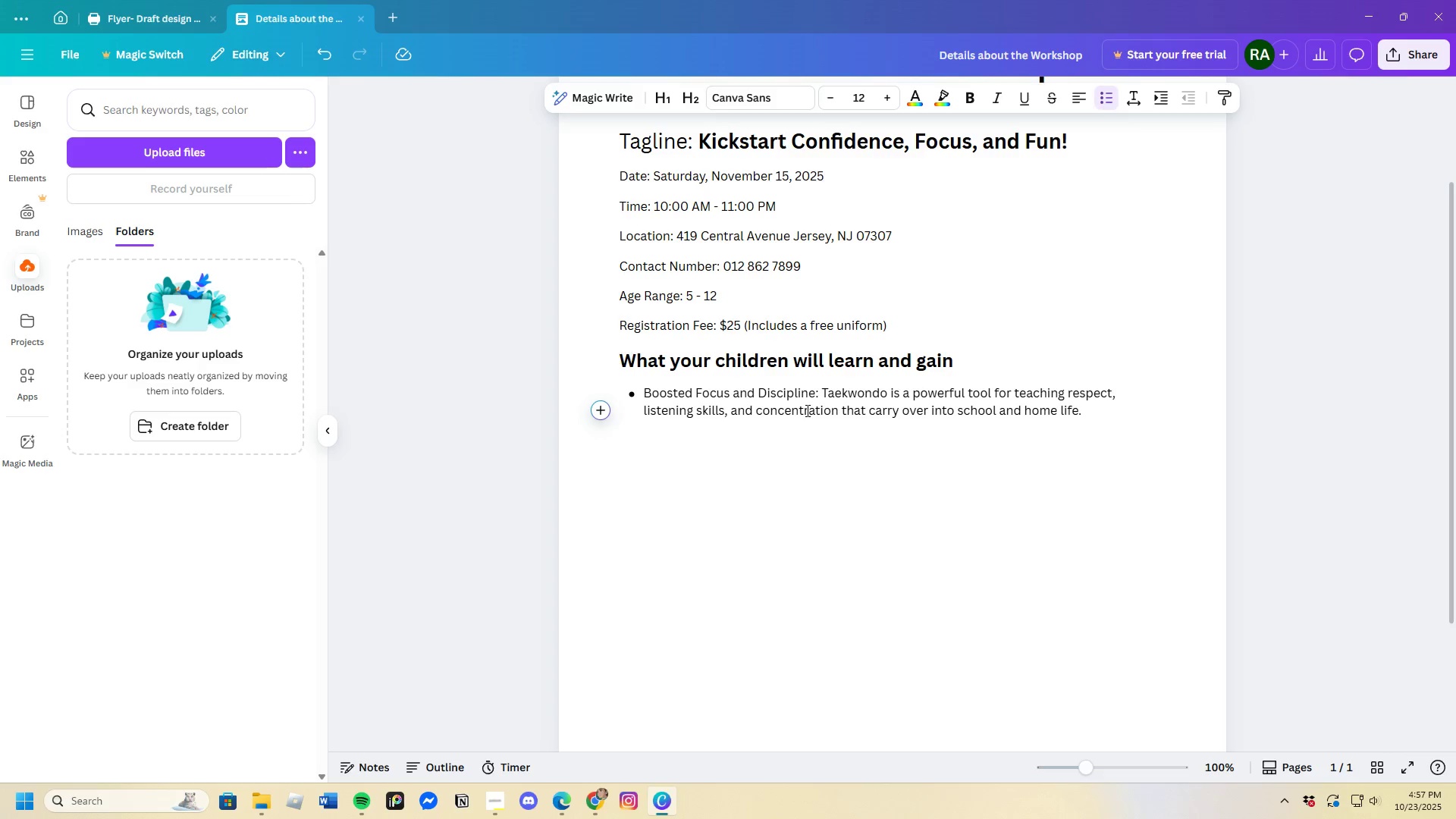 
key(Enter)
 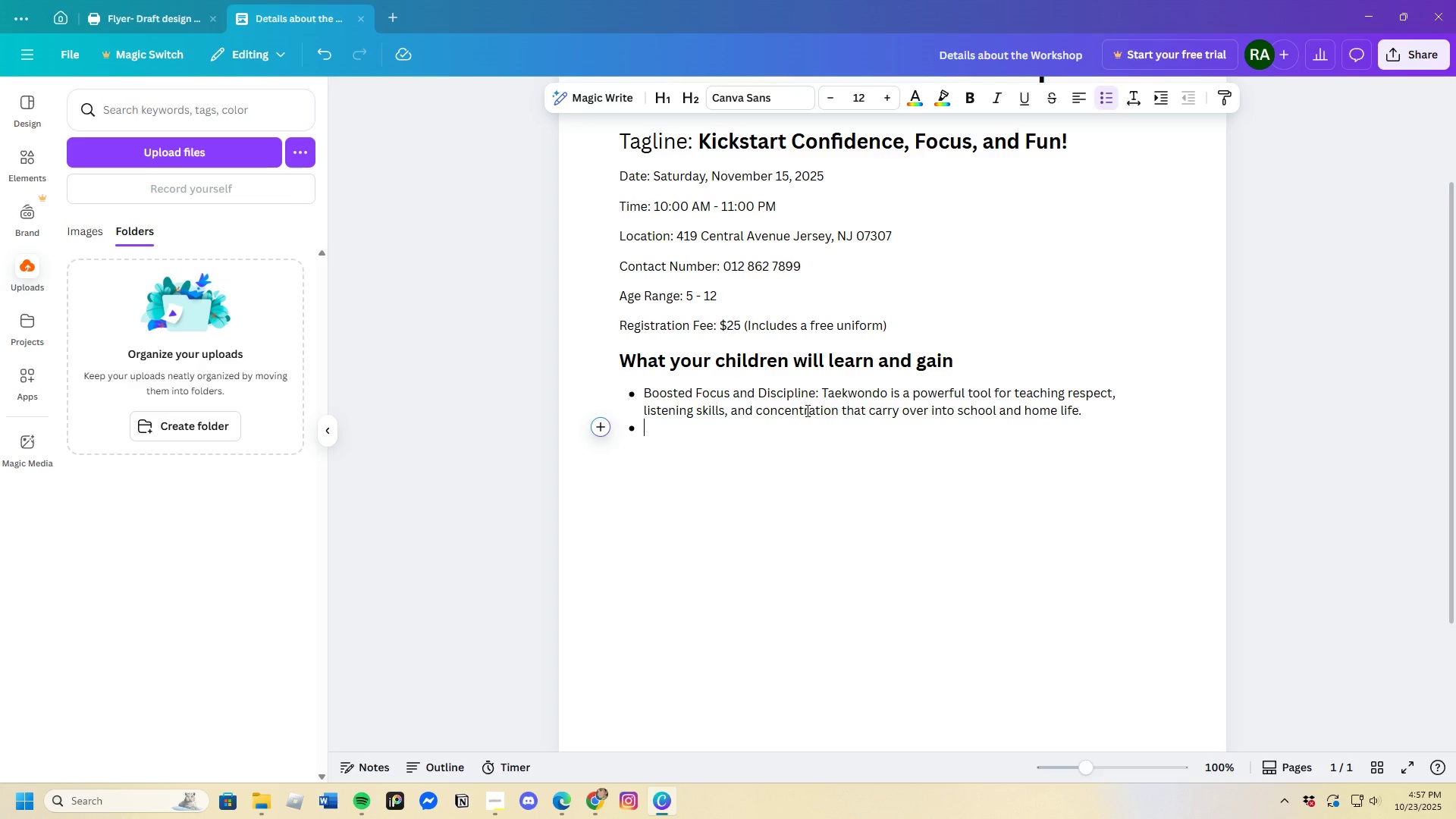 
wait(6.0)
 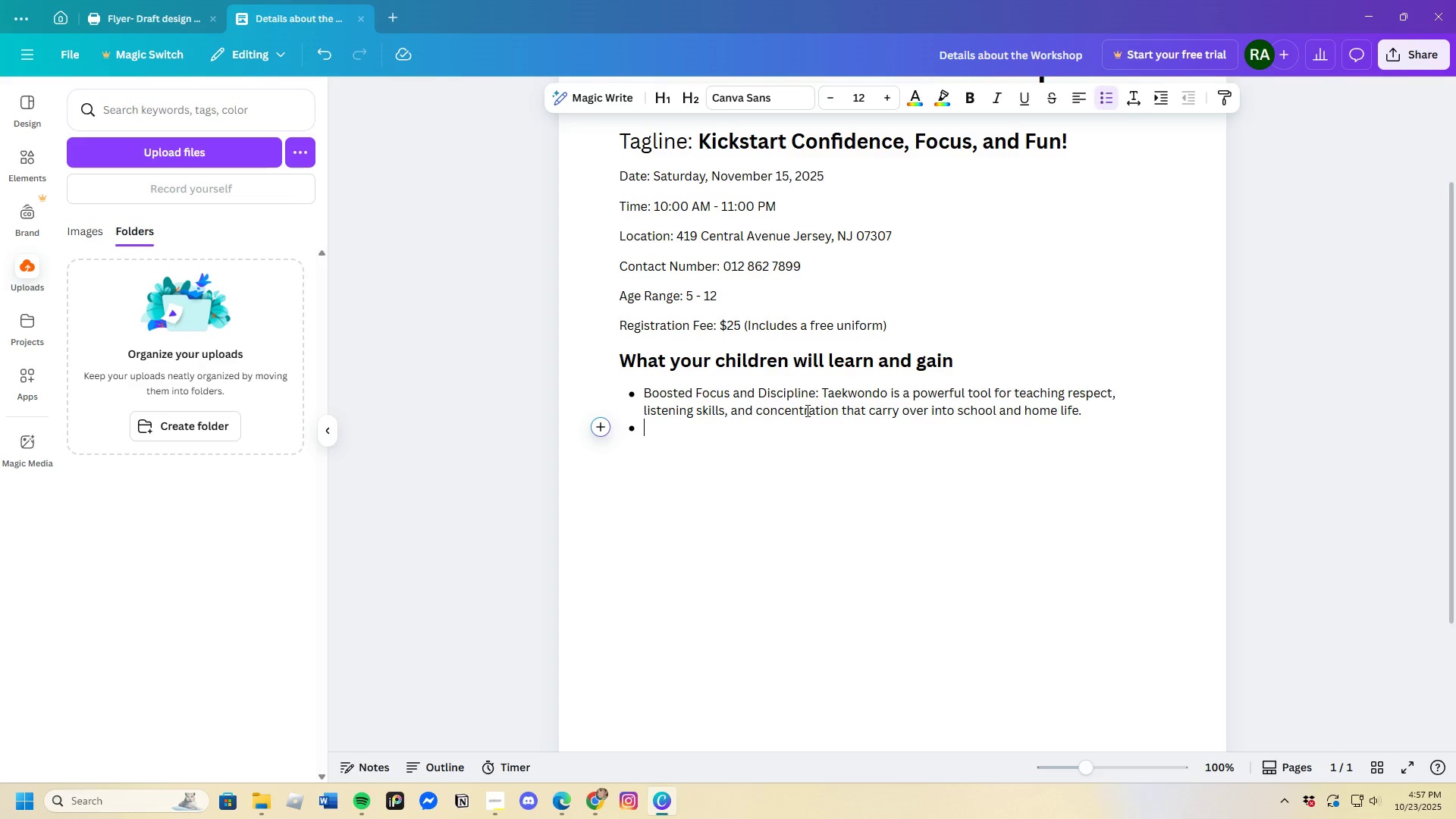 
type(Improvd  Physical Fitnss: Kids will e)
key(Backspace)
type(learn )
 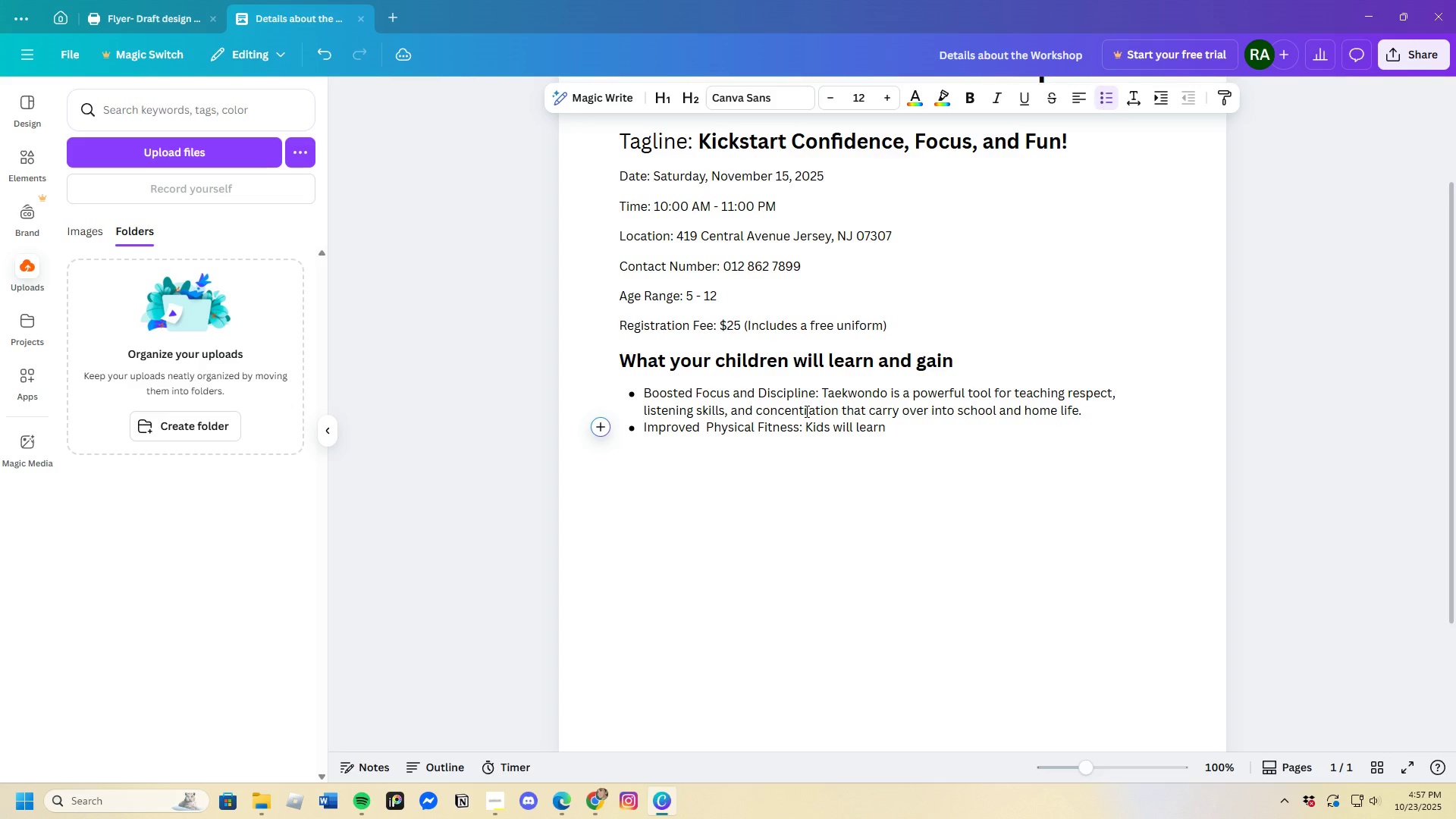 
wait(9.47)
 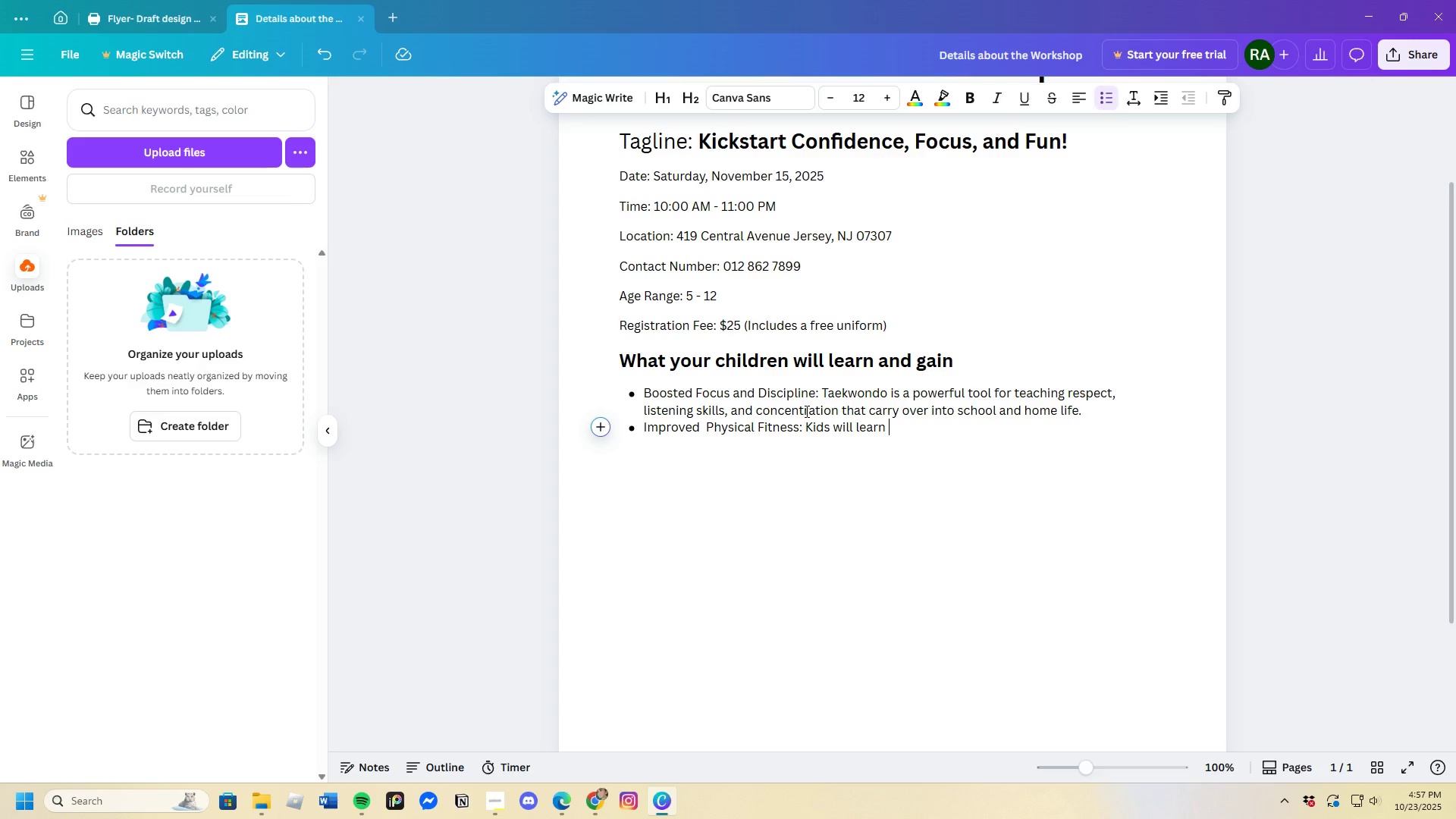 
type(basic )
 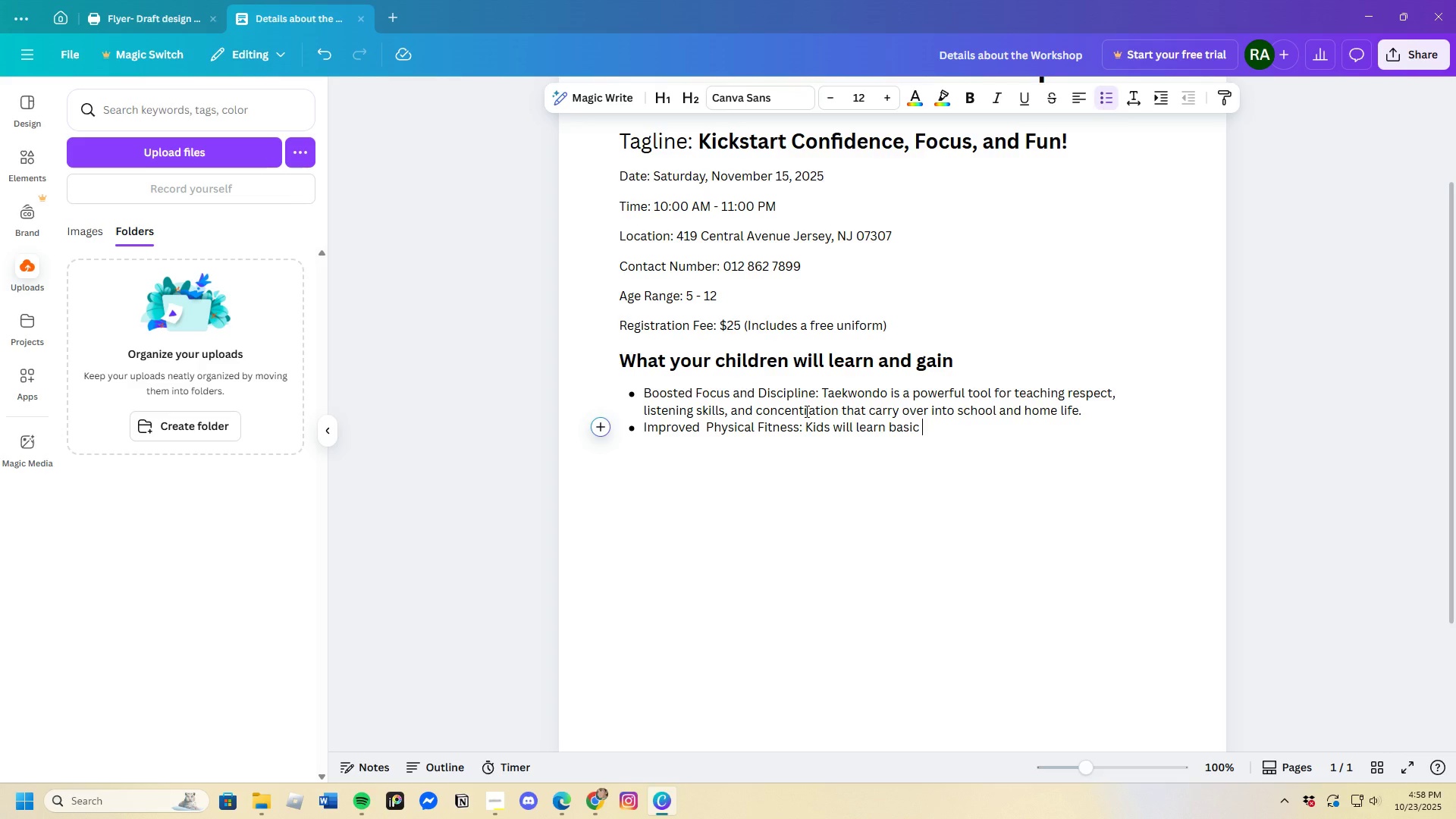 
wait(5.98)
 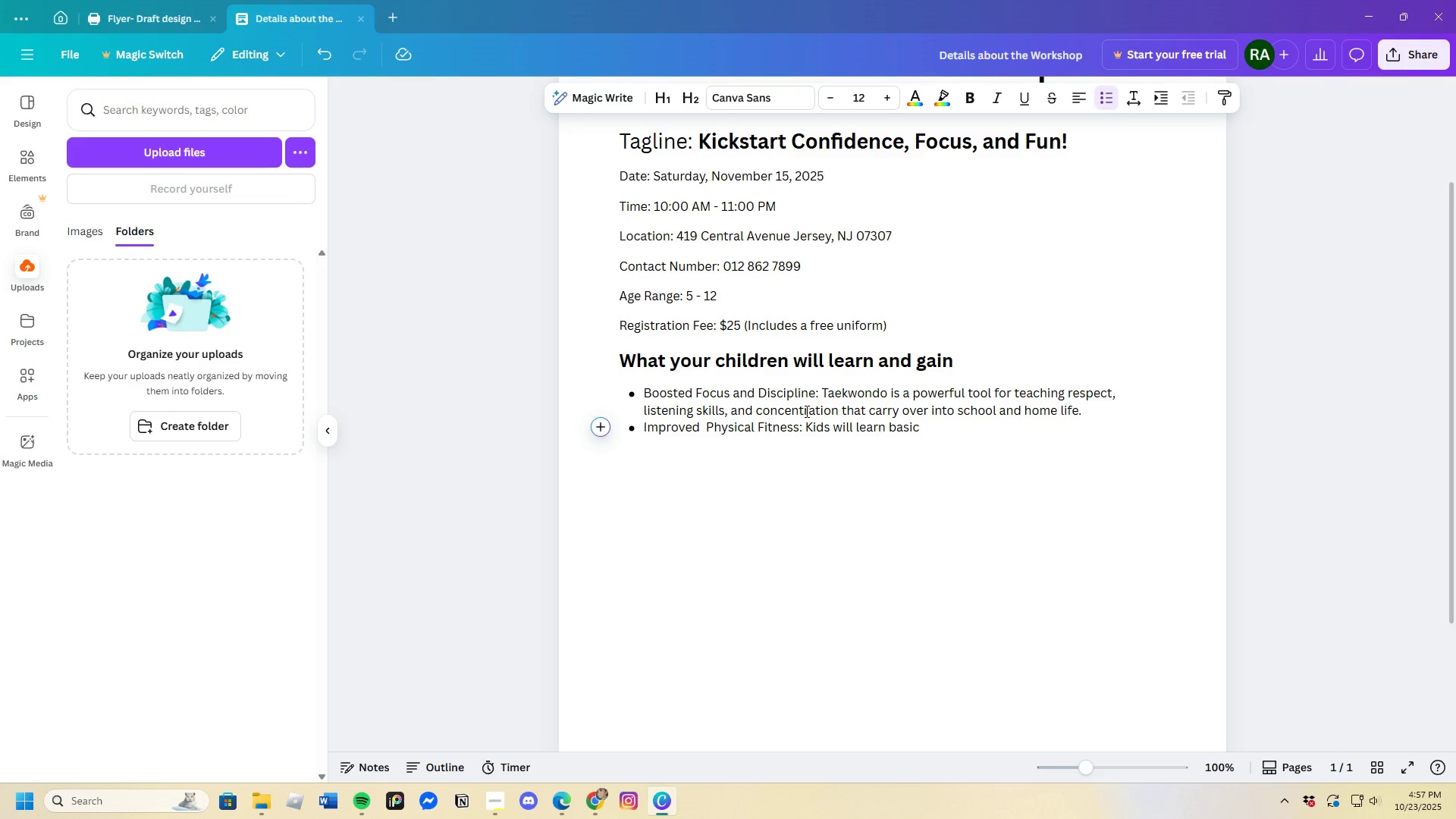 
type(stances)
 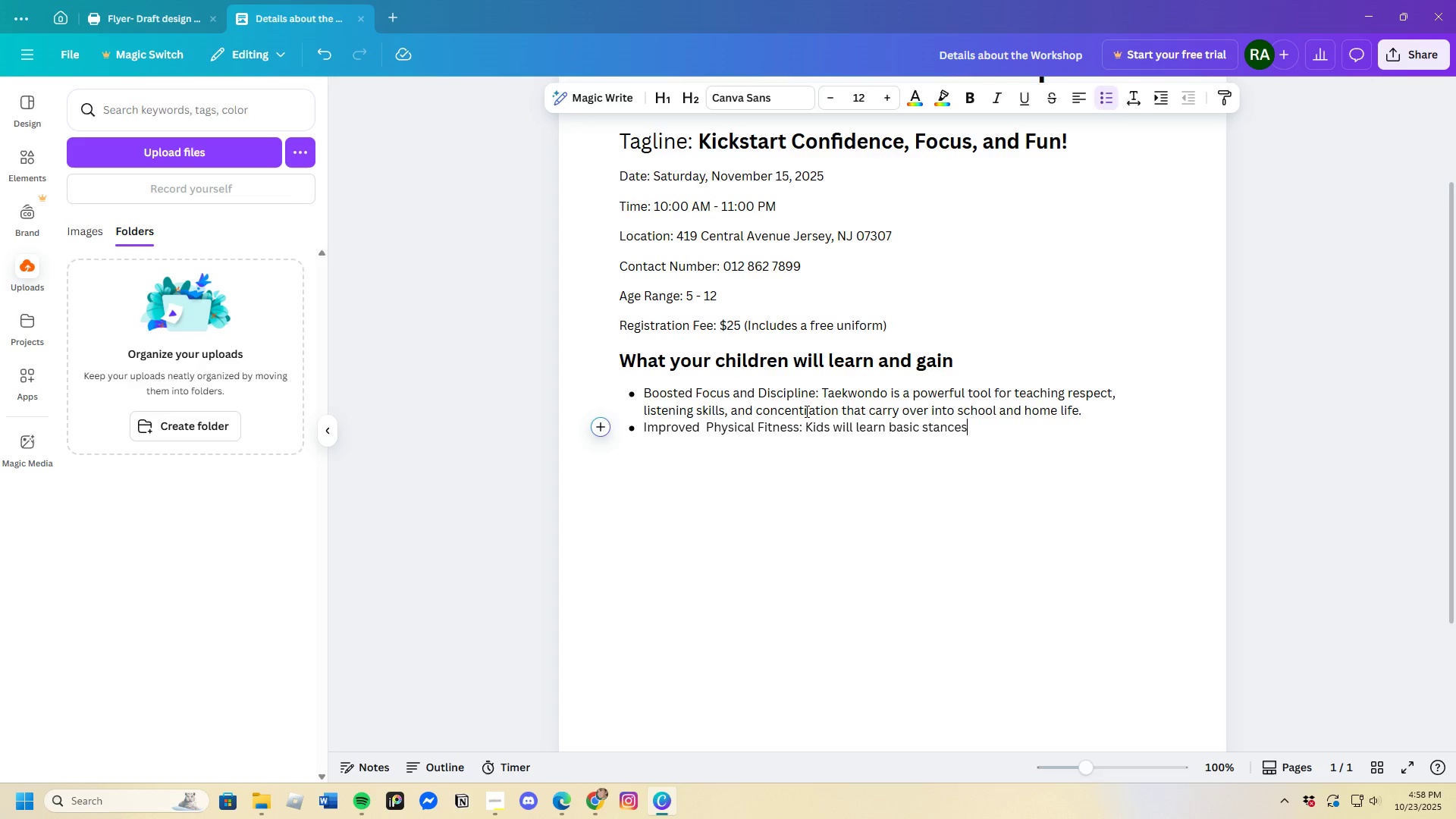 
wait(5.55)
 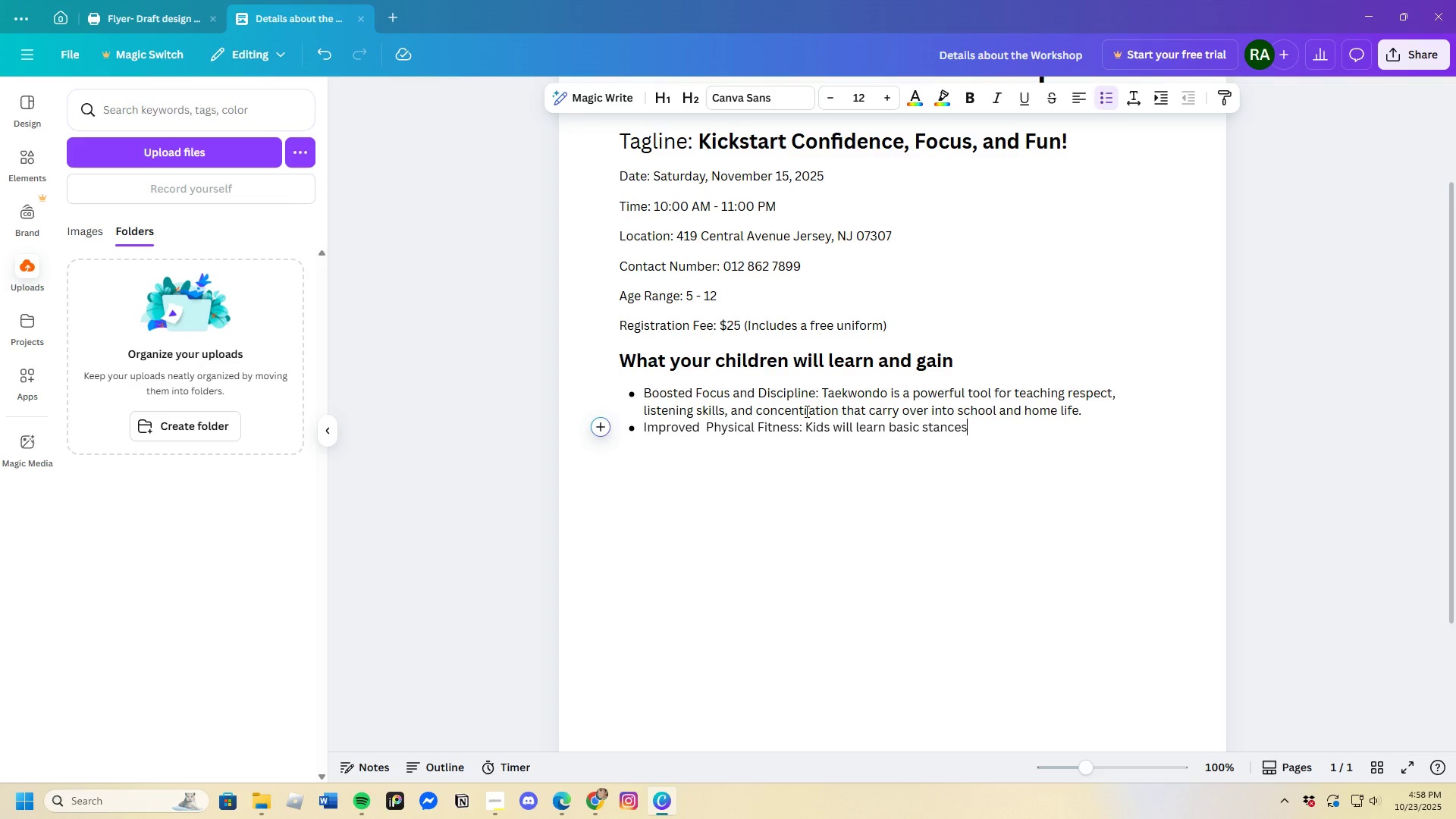 
type(, b;)
key(Backspace)
type(locks)
 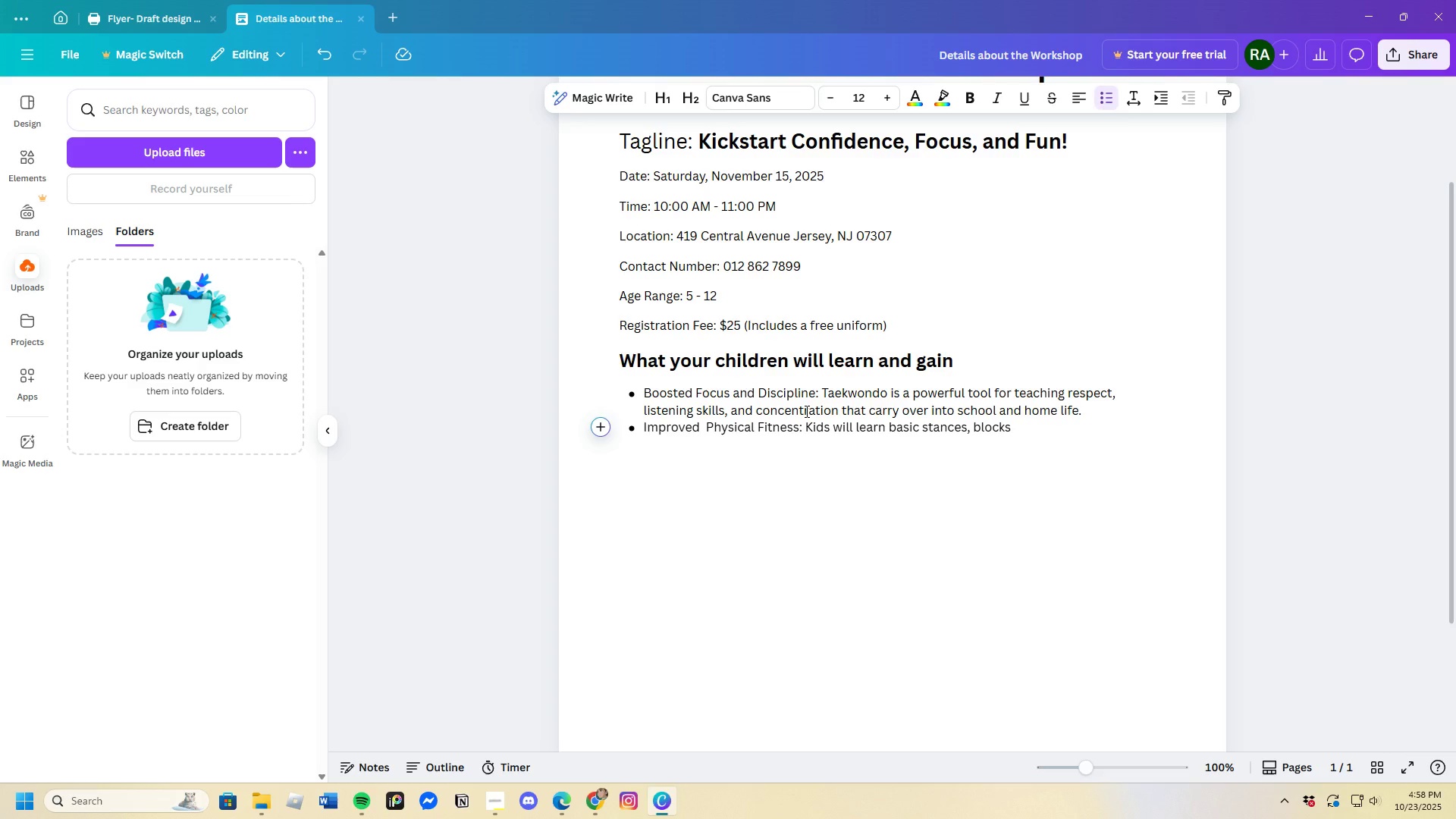 
type(, and kicks)
 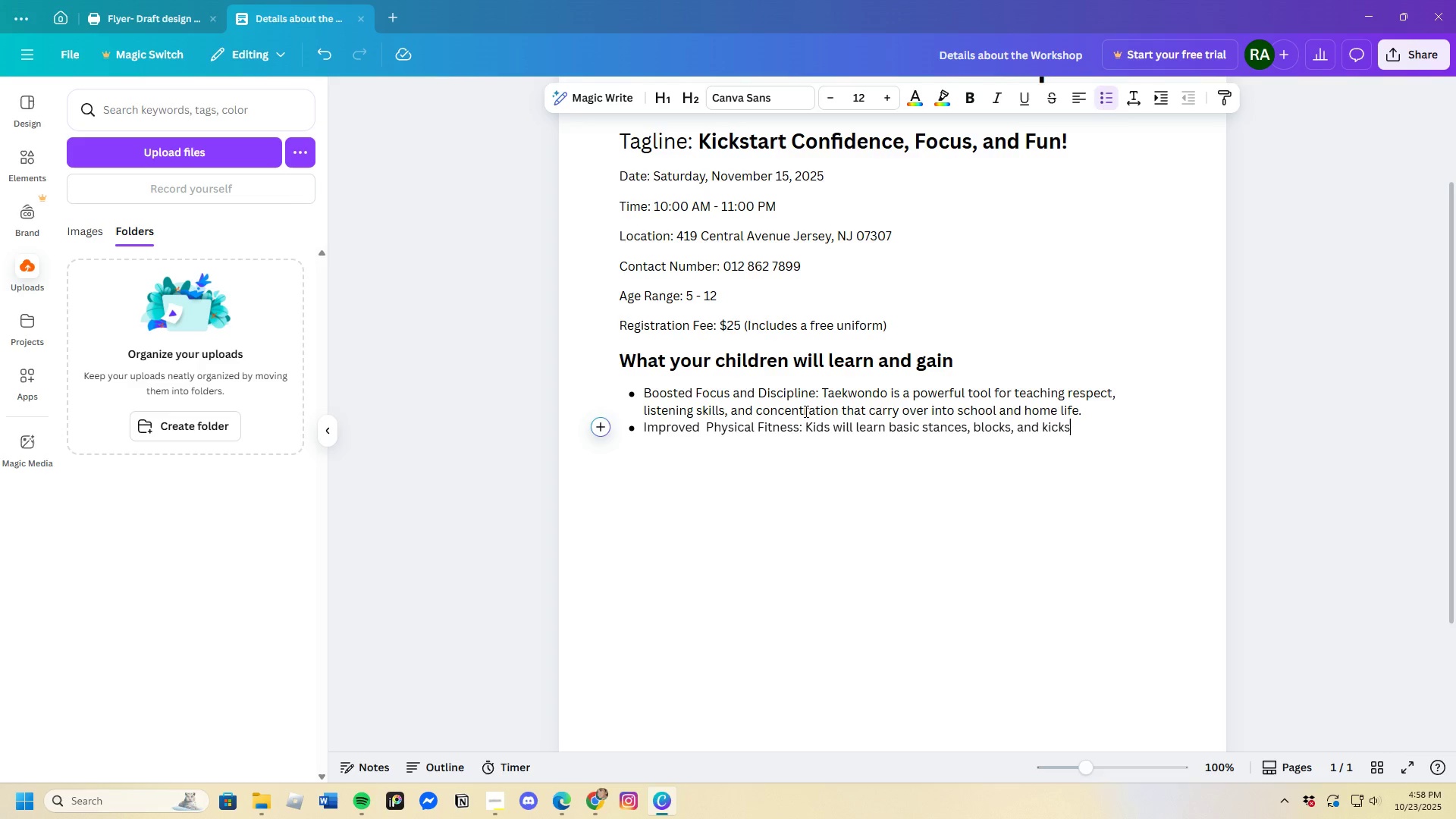 
type(, promoting better )
 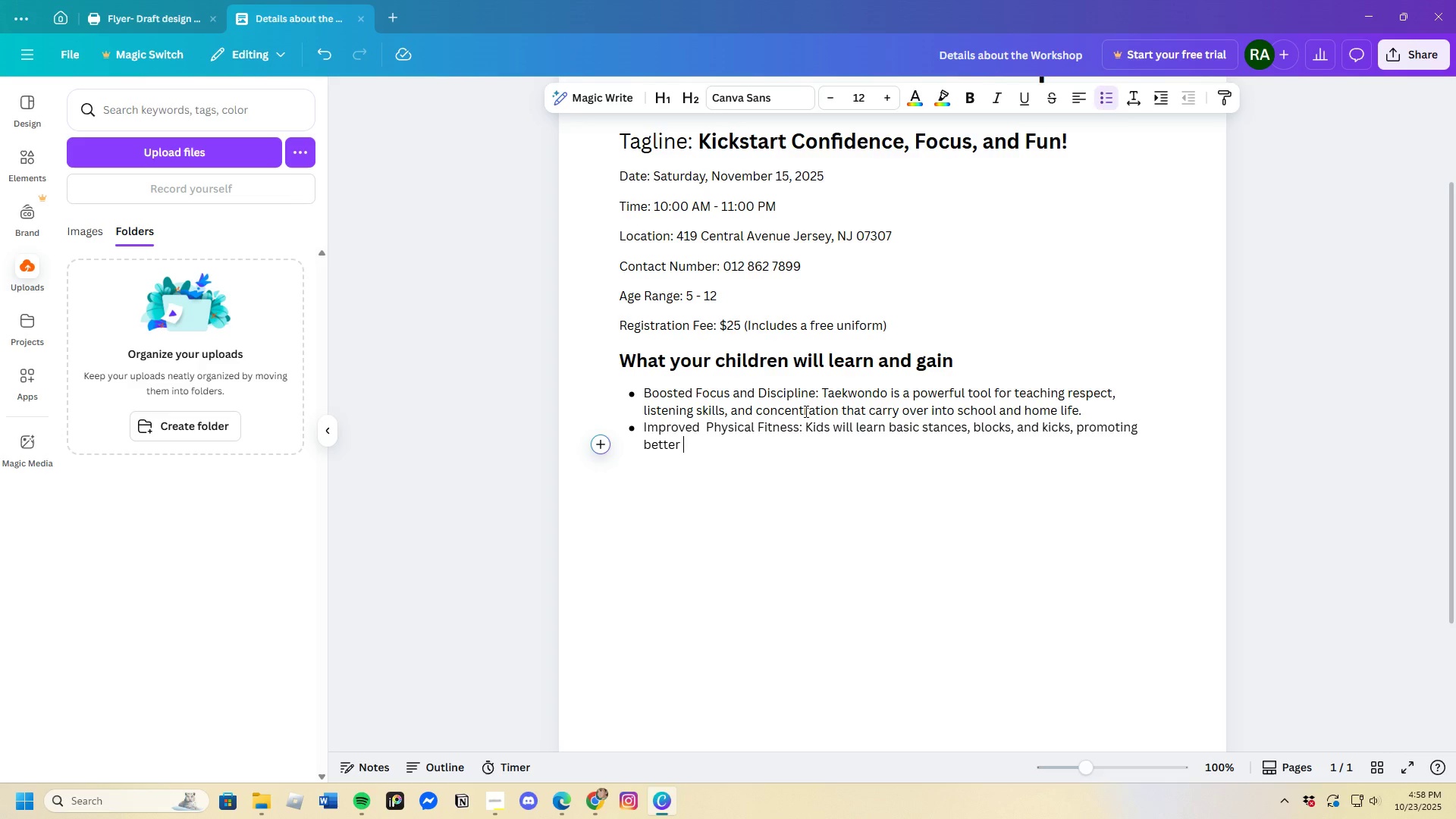 
type(coordination )
 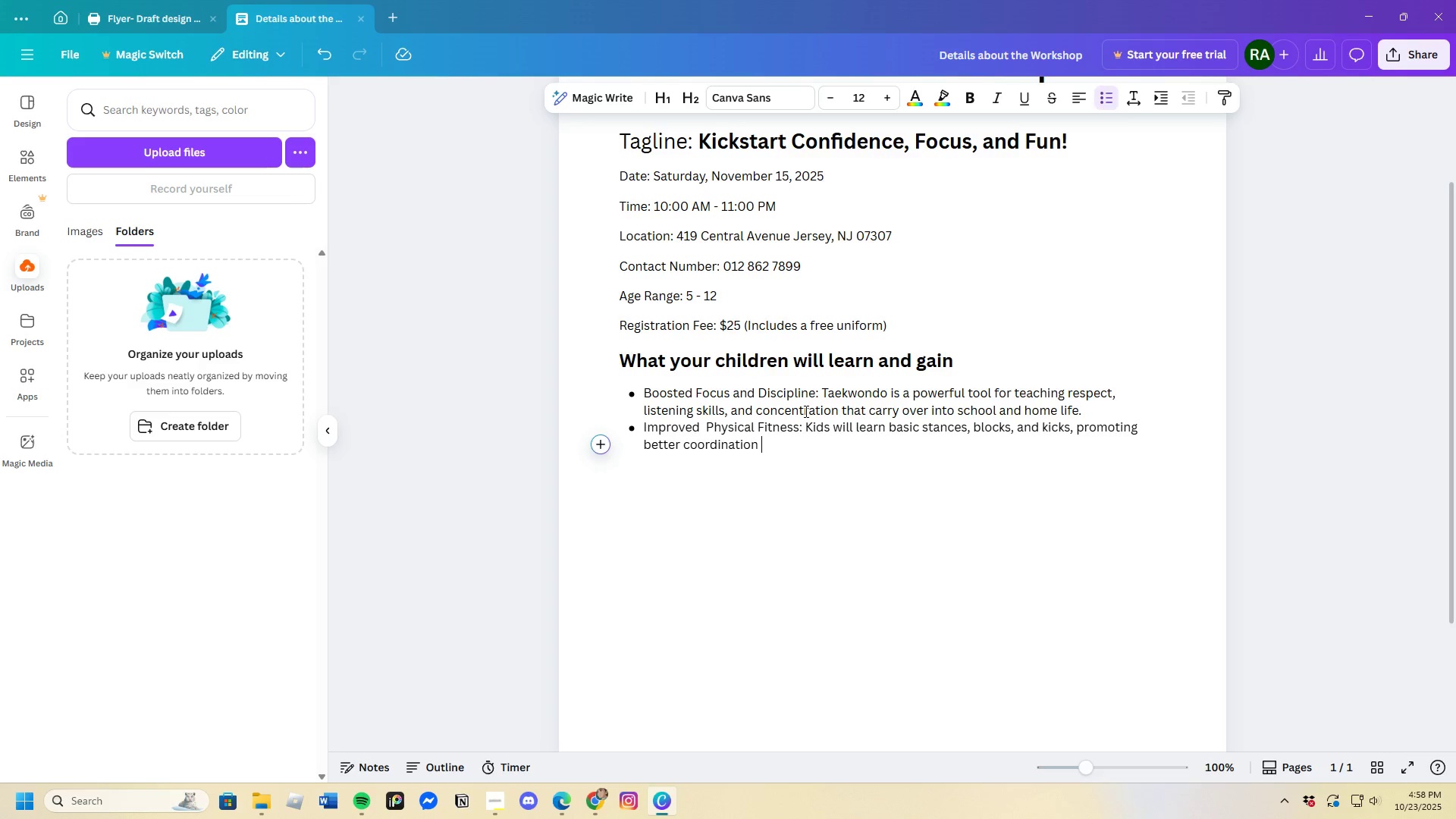 
key(Backspace)
type(, blance )
key(Backspace)
key(Backspace)
key(Backspace)
key(Backspace)
key(Backspace)
key(Backspace)
type(a;a)
key(Backspace)
key(Backspace)
type(a)
key(Backspace)
type(lance, and strength.)
 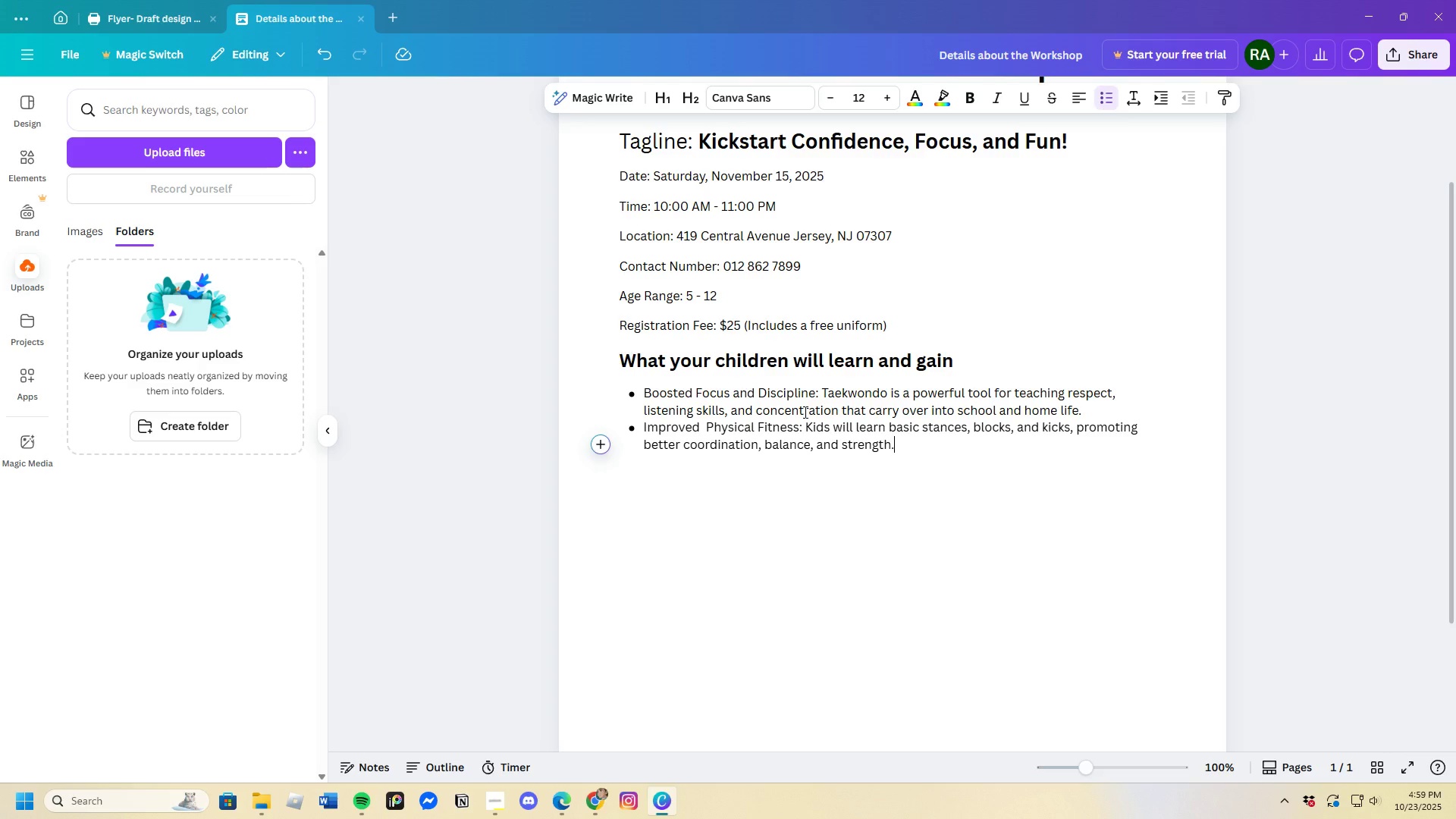 
key(Enter)
 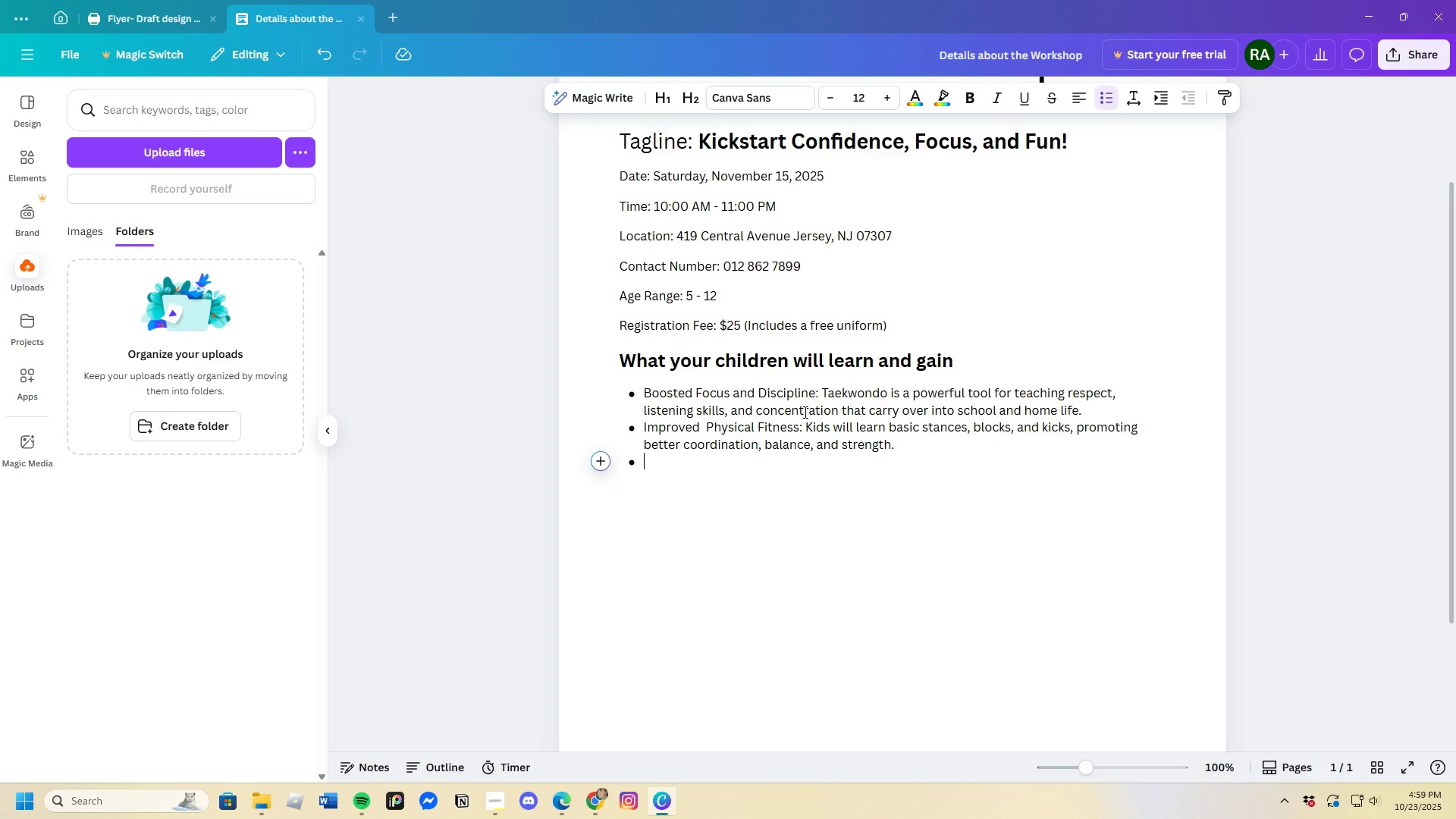 
type(Esse)
 